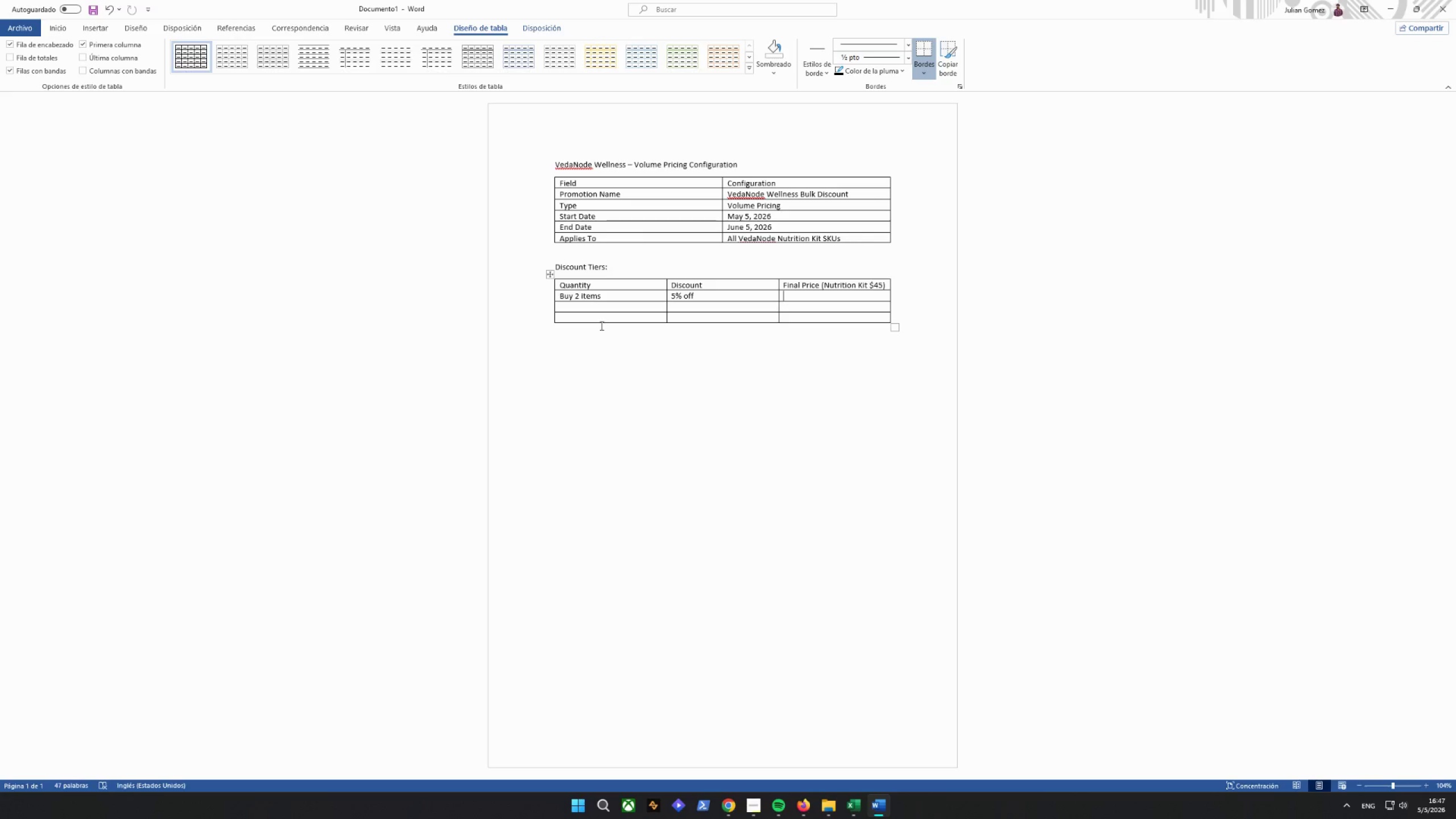 
type($45)
key(Backspace)
type(21)
key(Backspace)
key(Backspace)
type(2.75 eachj)
key(Backspace)
 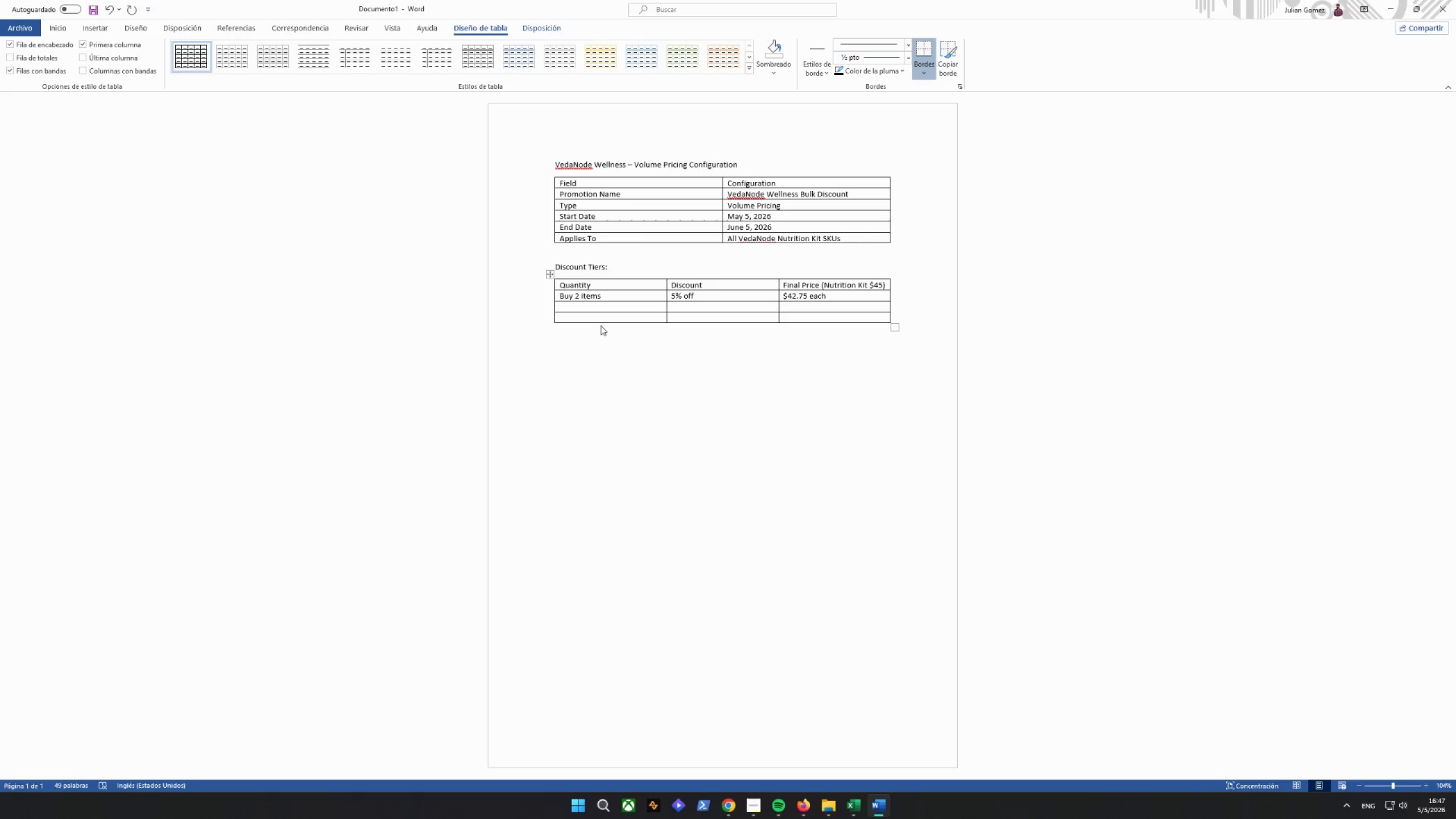 
key(ArrowDown)
 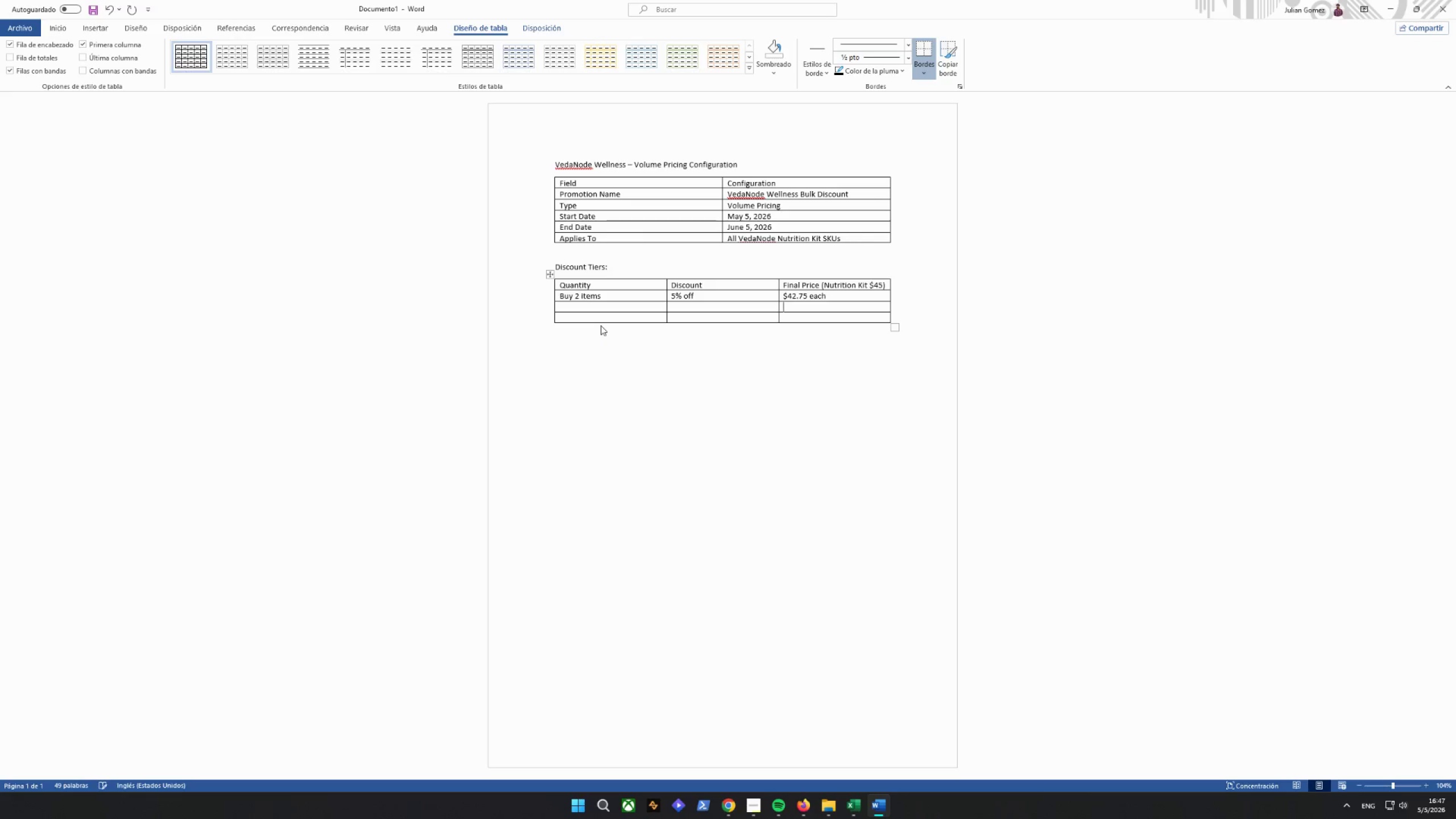 
key(ArrowLeft)
 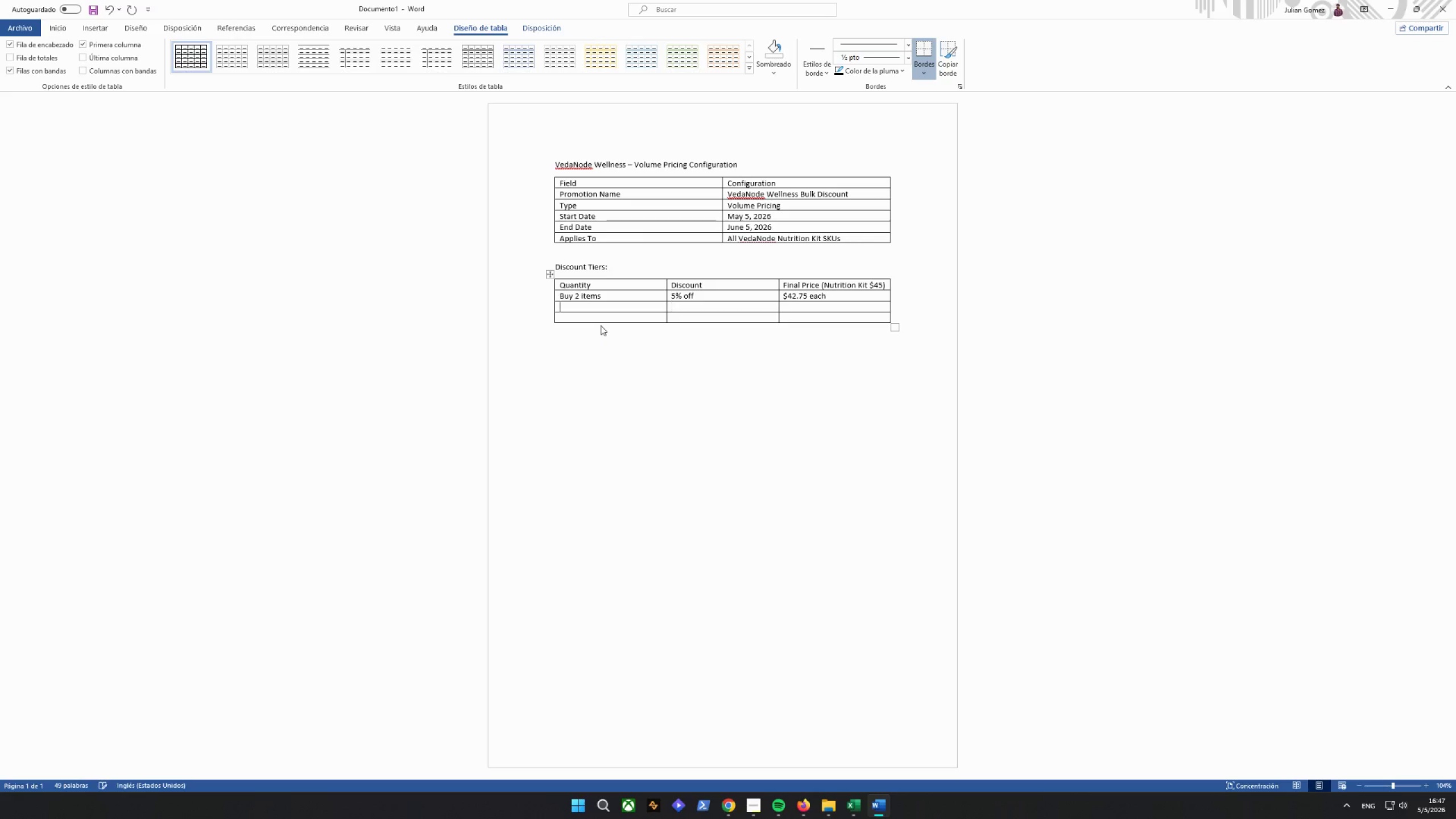 
key(ArrowLeft)
 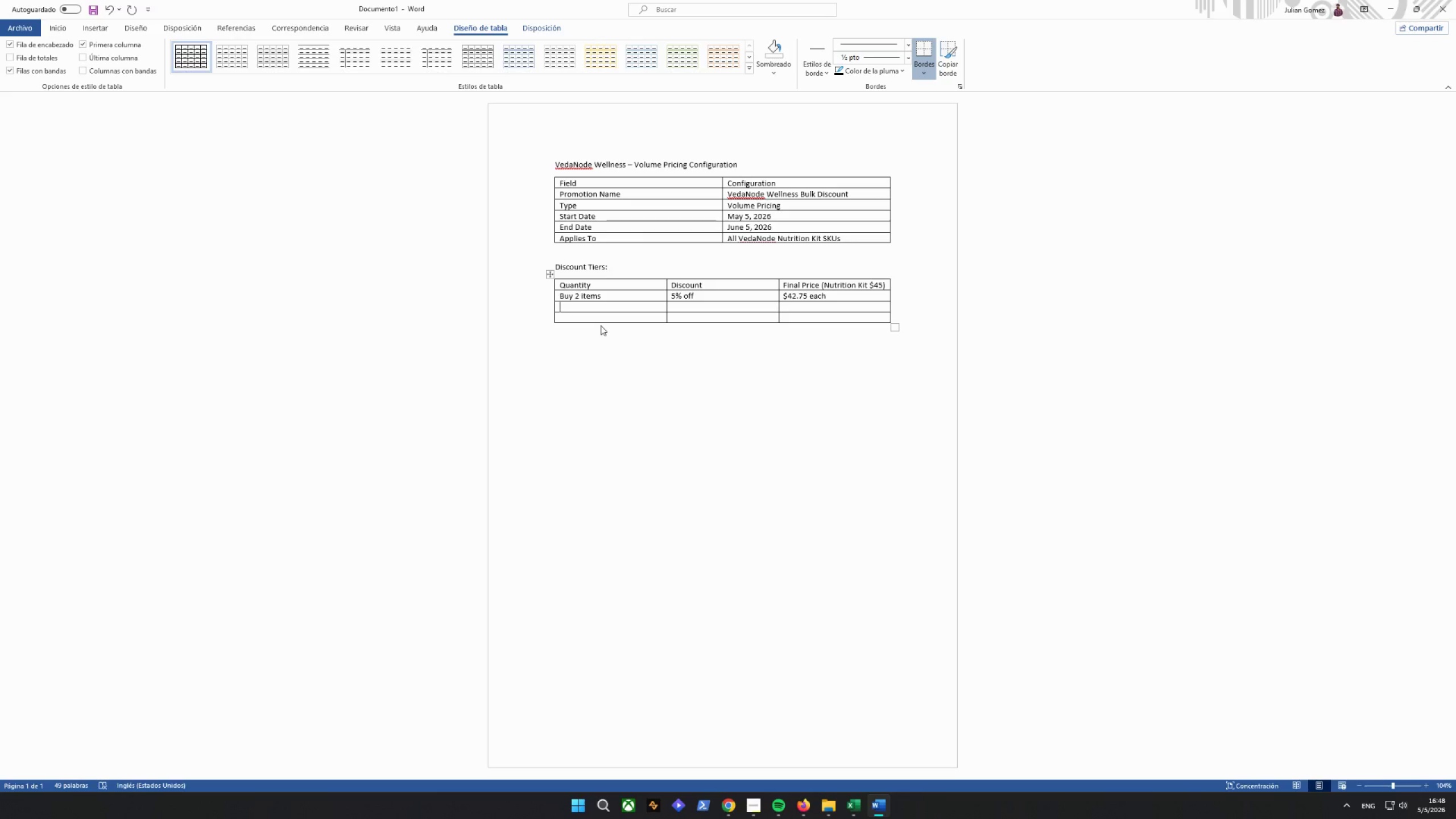 
type(Buy 3 items)
key(Tab)
type(10$)
key(Backspace)
type(% off)
key(Tab)
type($40.50 each)
 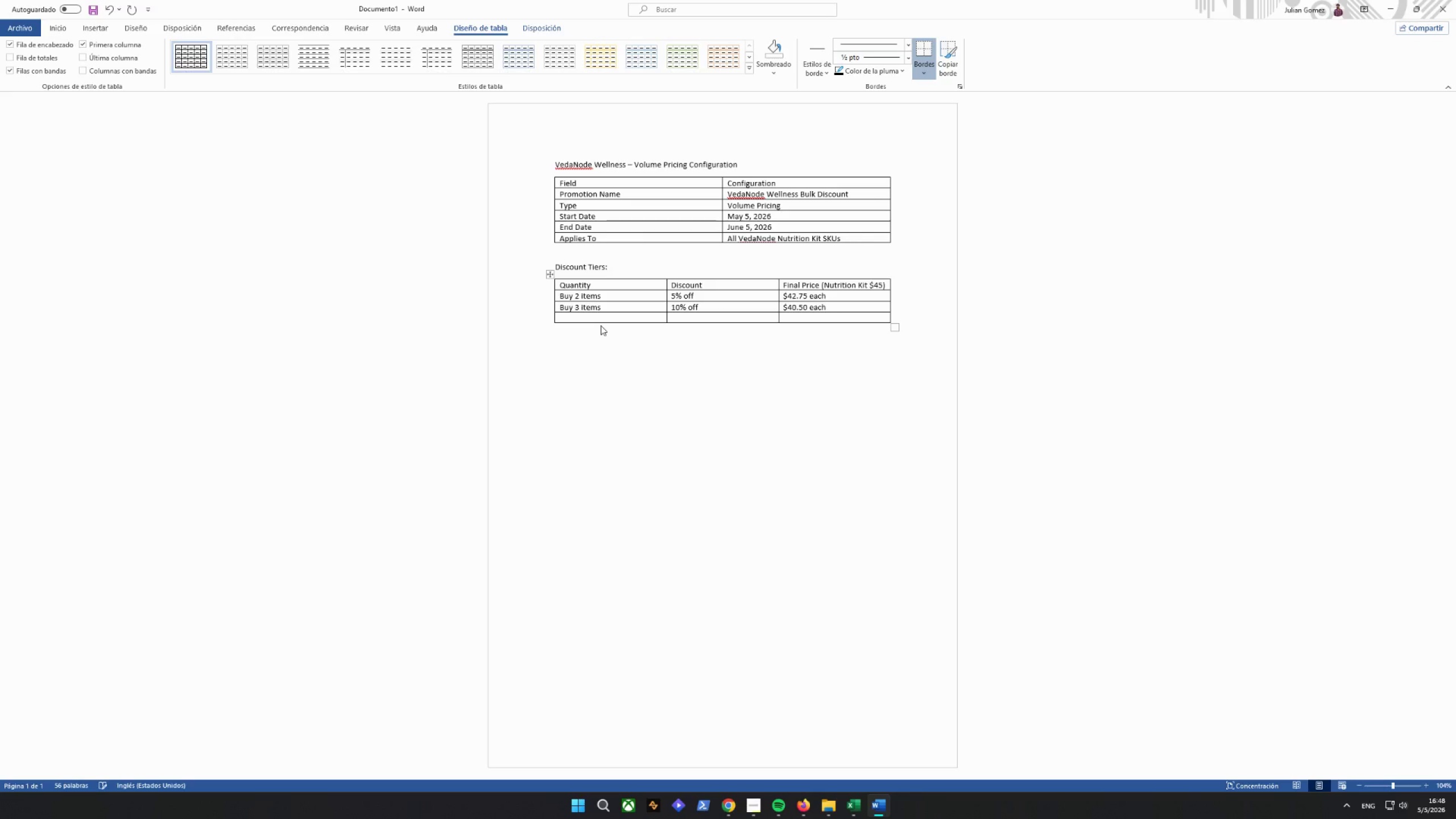 
key(Enter)
 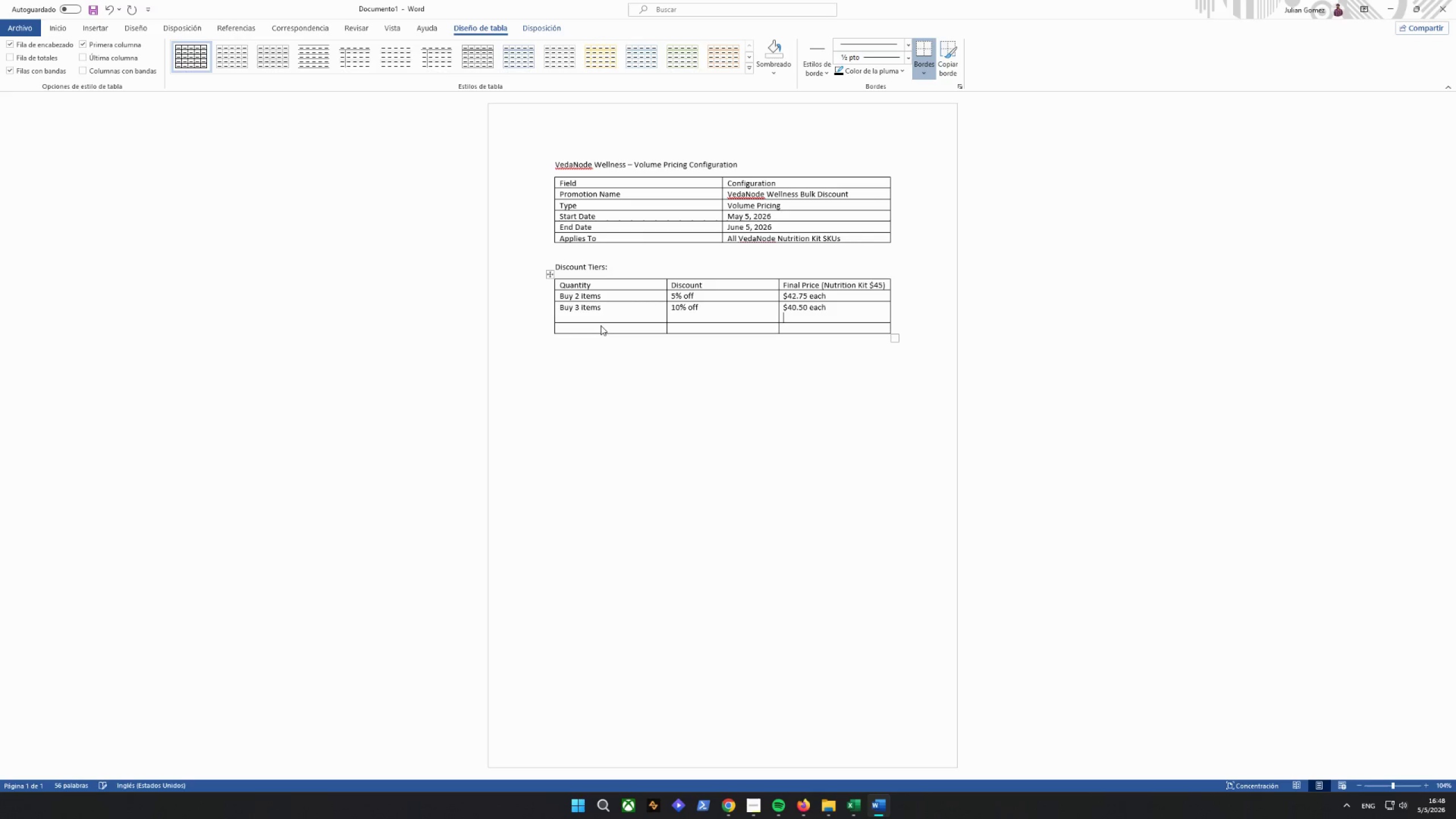 
key(Backspace)
 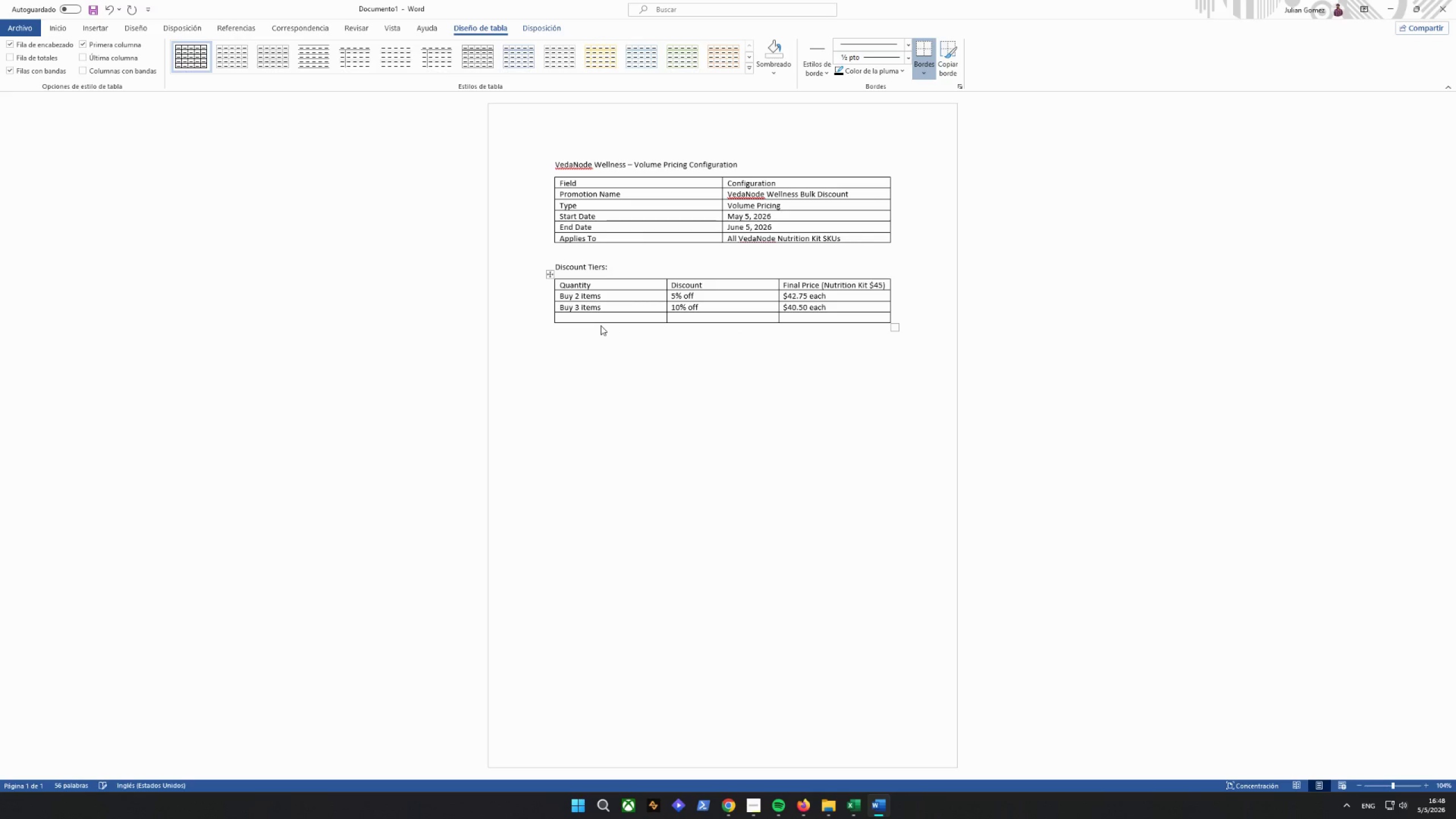 
key(ArrowDown)
 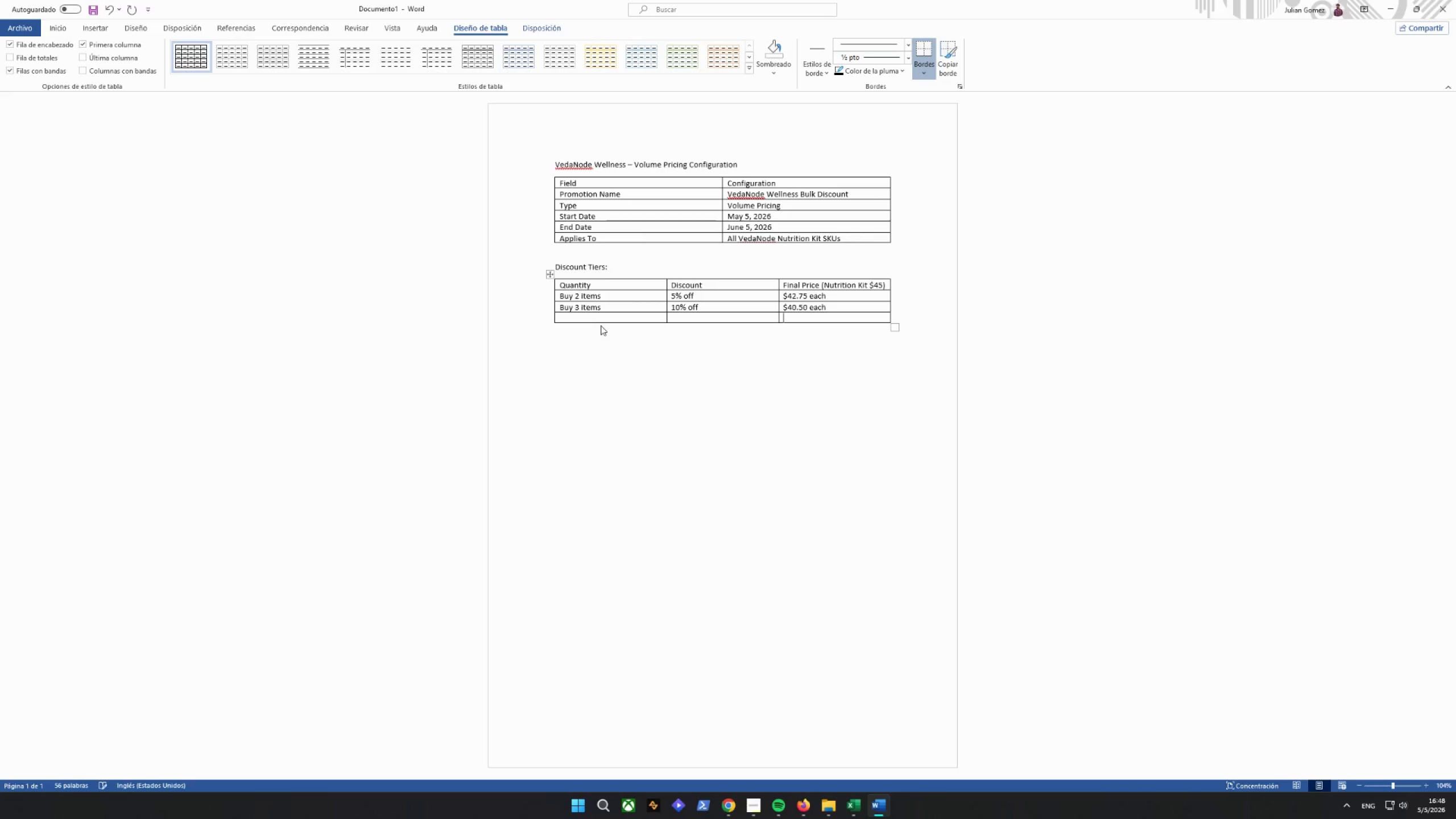 
key(ArrowLeft)
 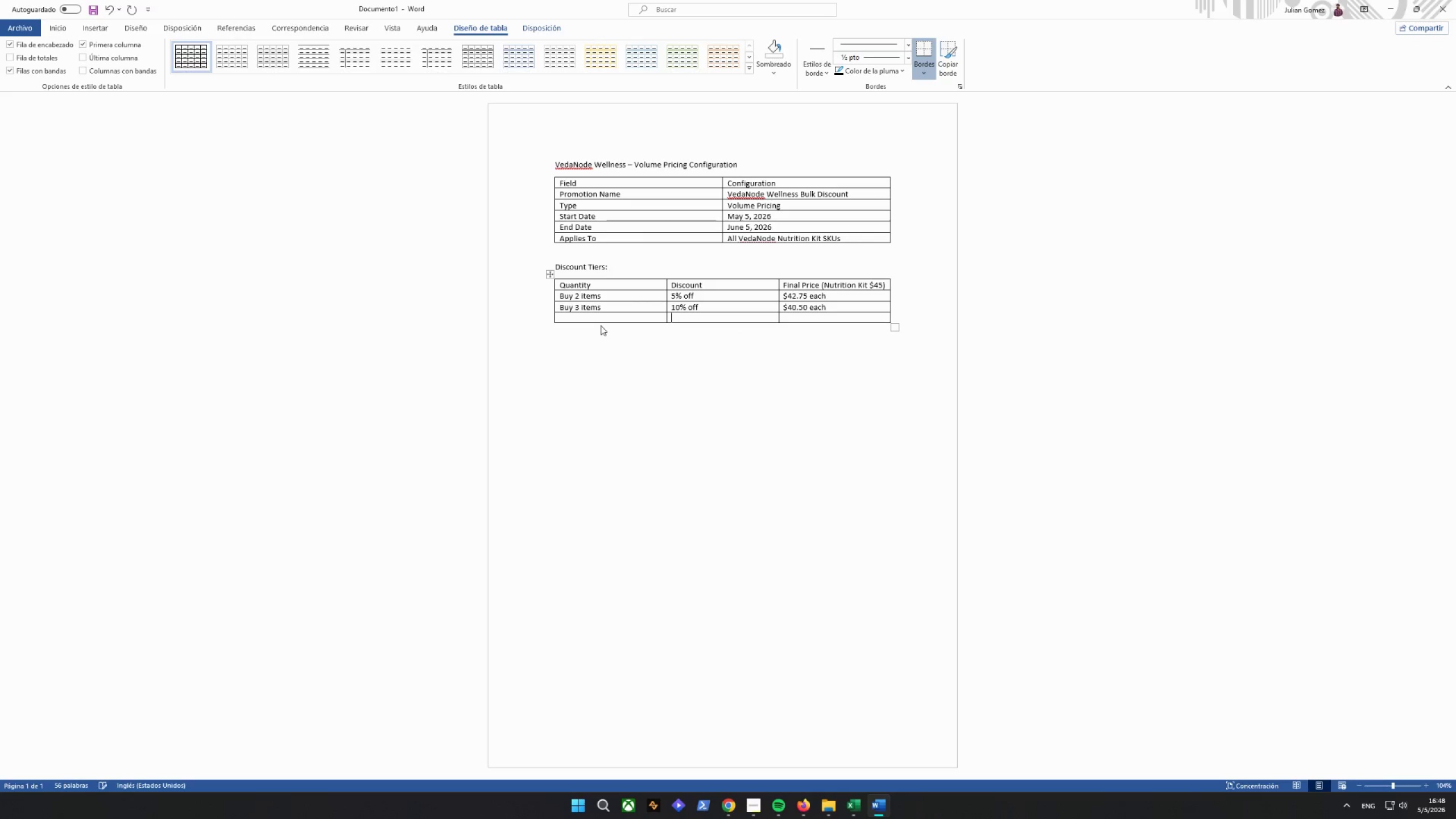 
key(ArrowLeft)
 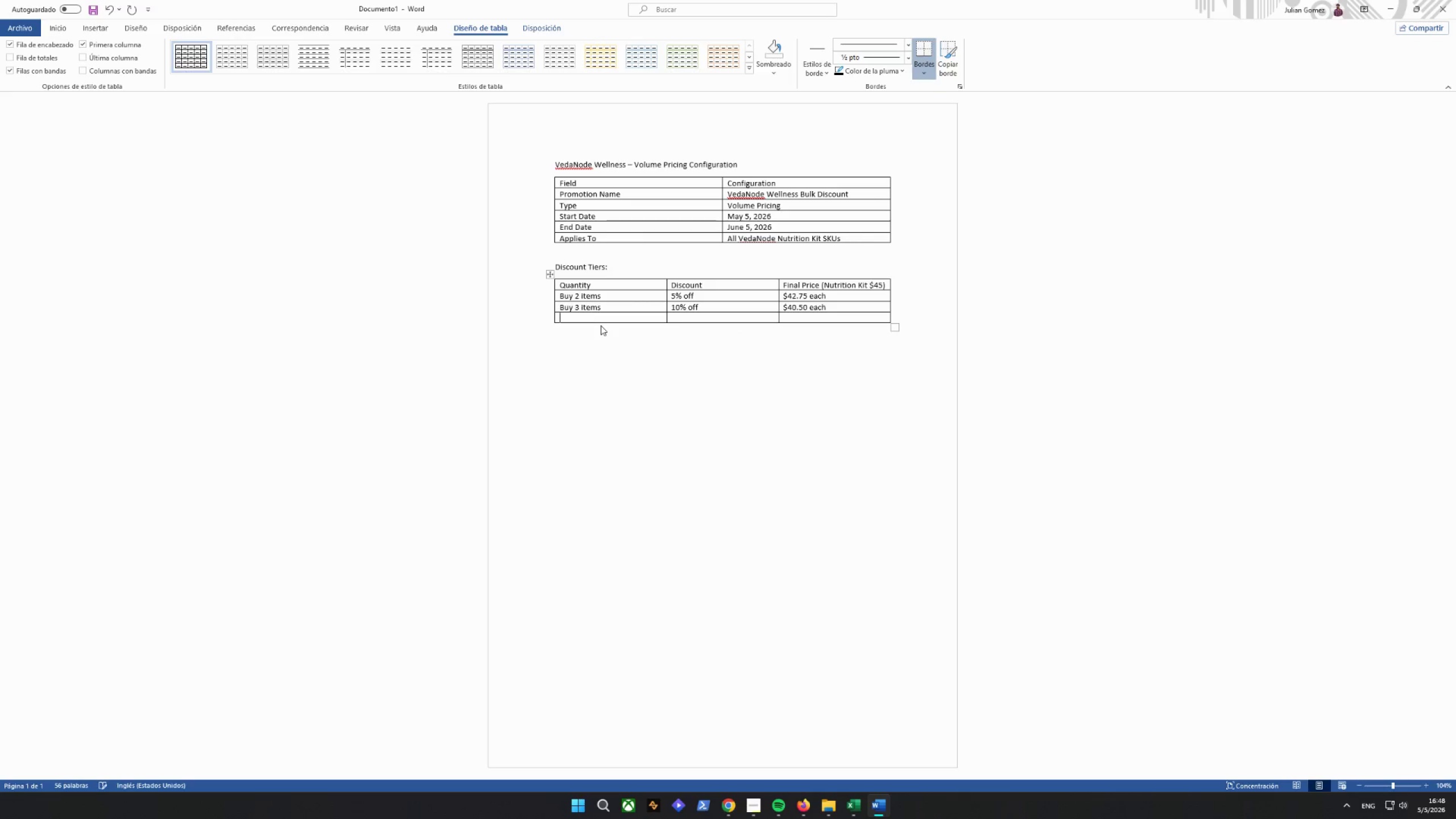 
key(ArrowLeft)
 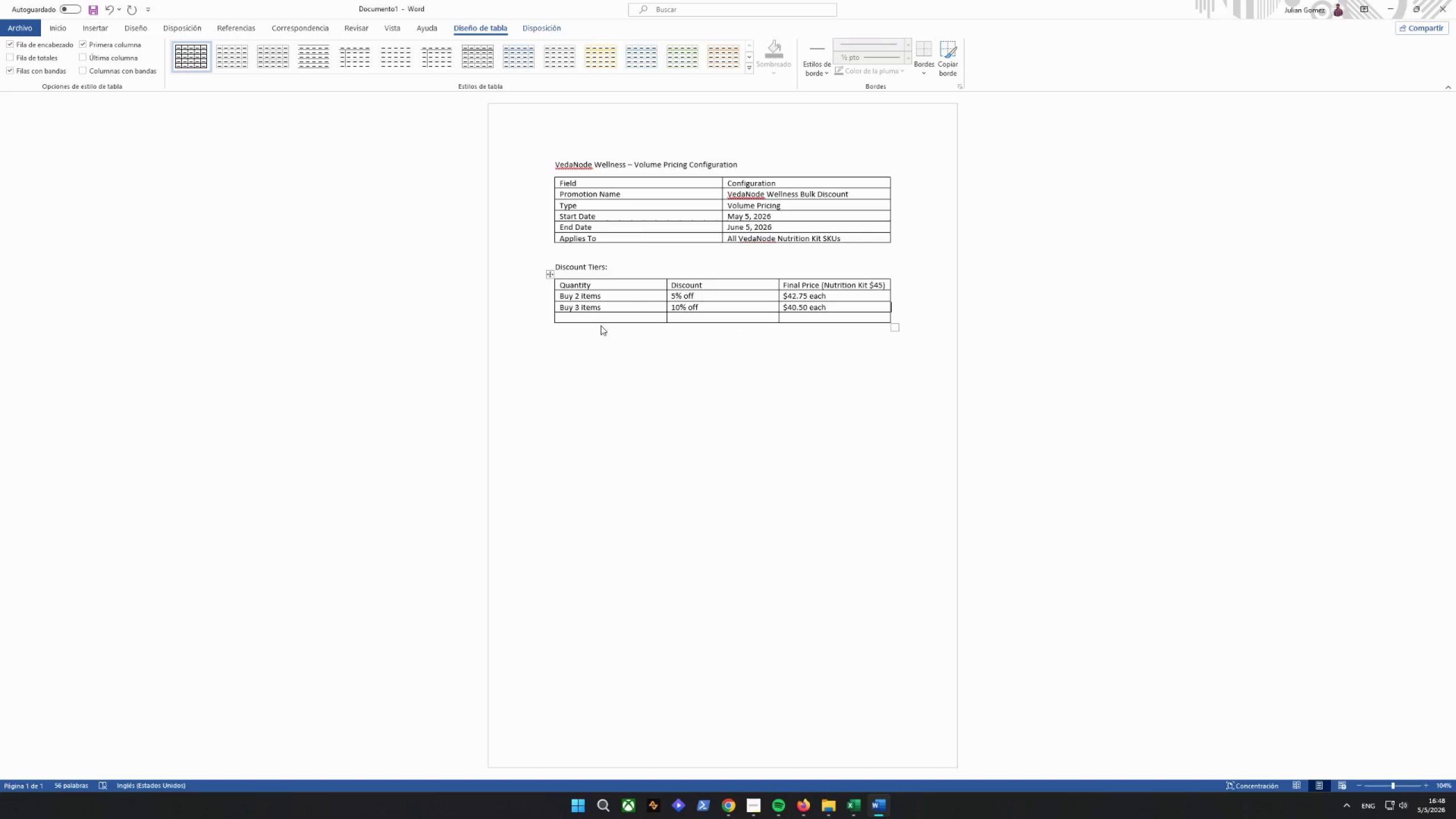 
type(Buy 4=)
key(Backspace)
type(+ items)
key(Tab)
type(15% oo)
key(Backspace)
type(ff)
key(Tab)
type($38.25)
 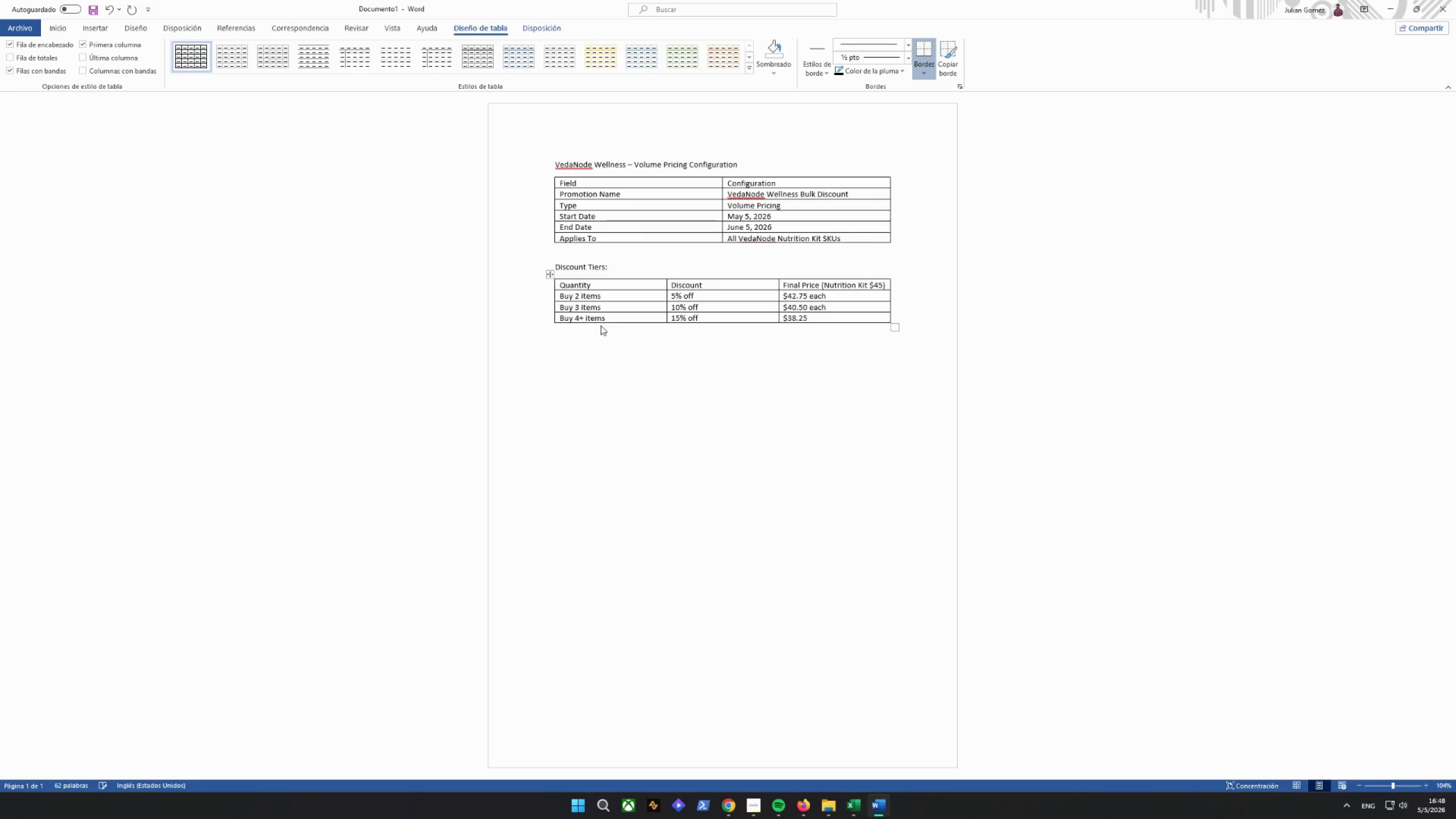 
type( eacj)
key(Backspace)
type(h)
 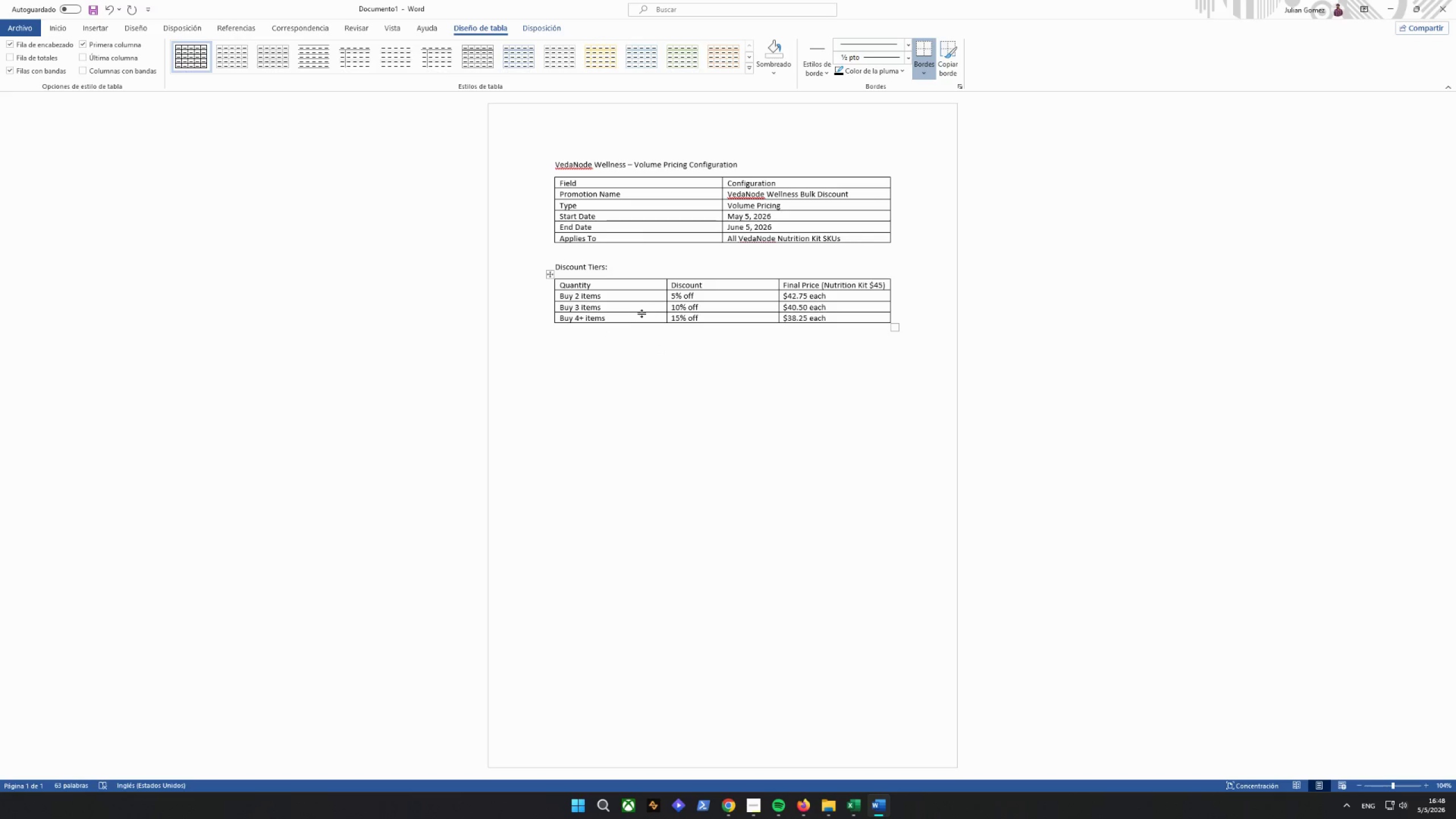 
left_click([633, 337])
 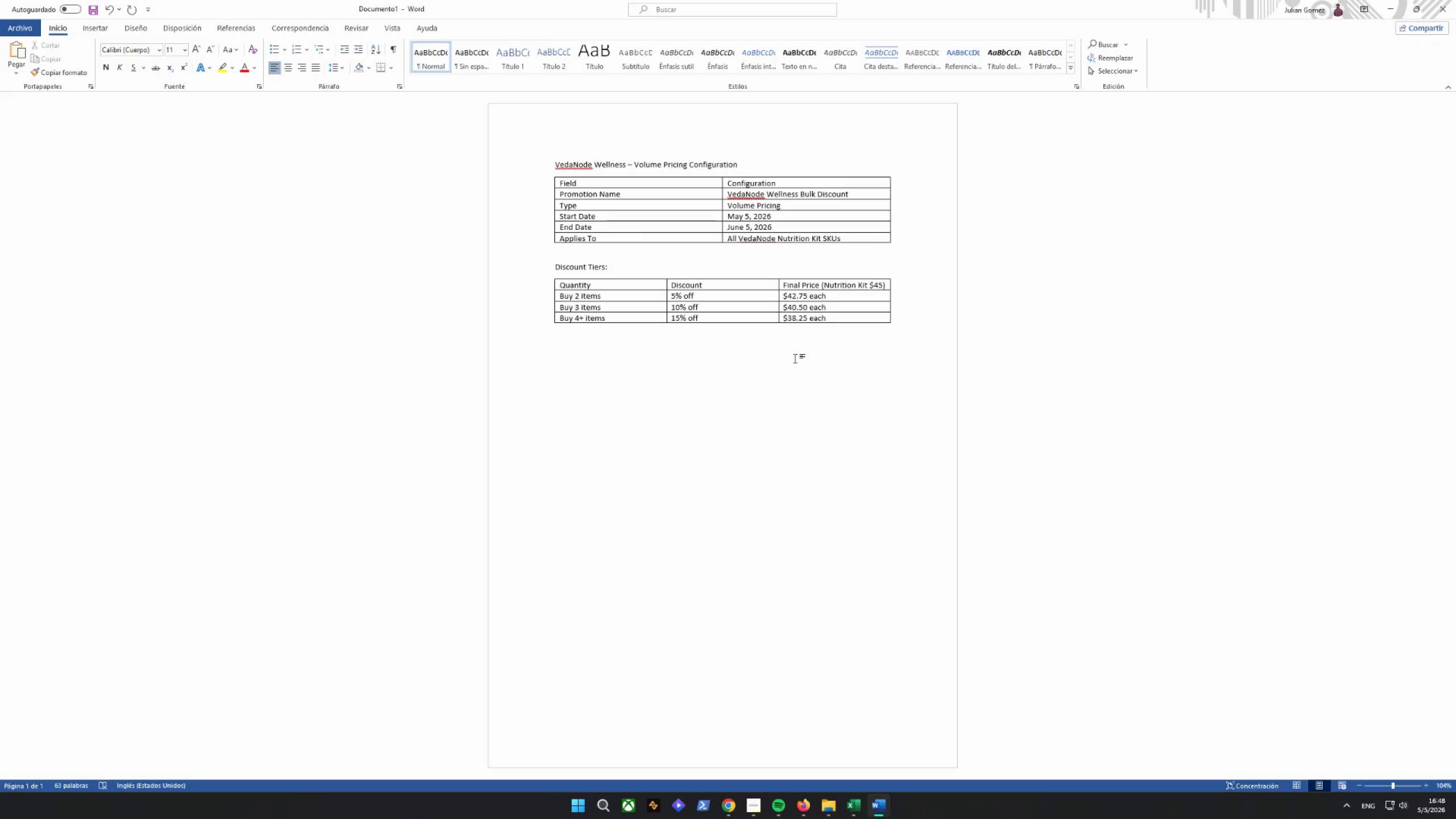 
key(Enter)
 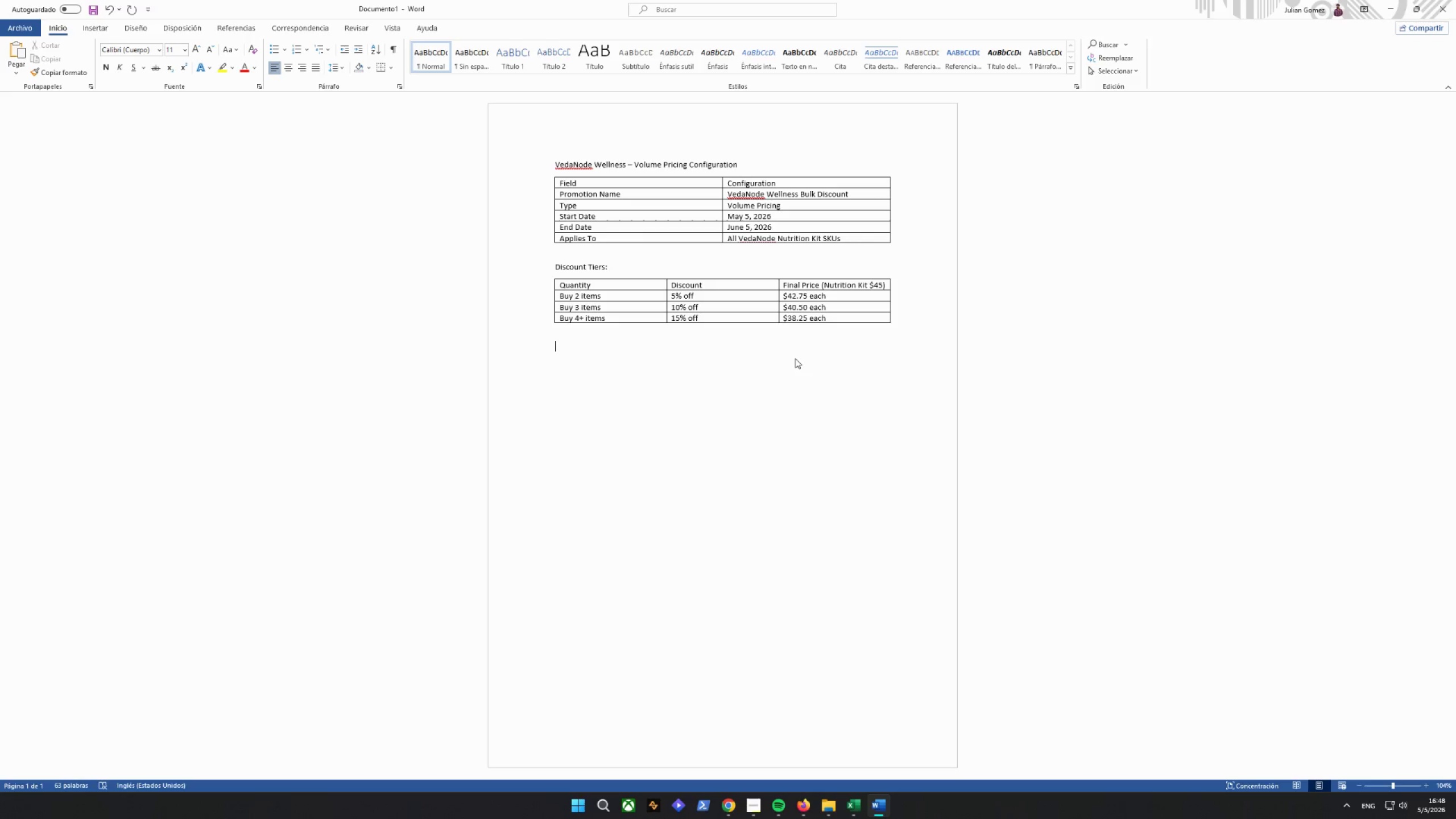 
type(Productos I)
key(Backspace)
type(included:)
 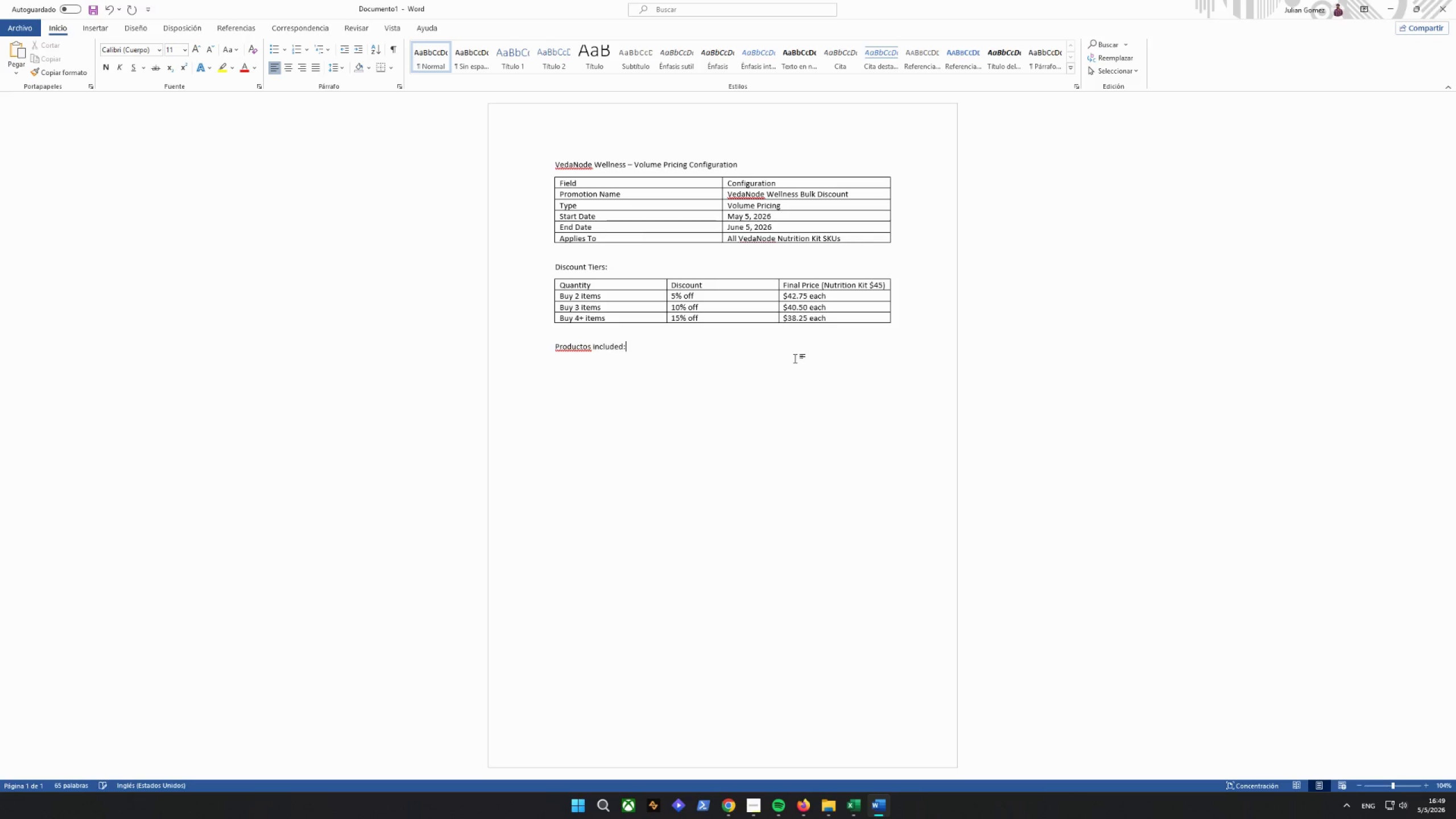 
key(Enter)
 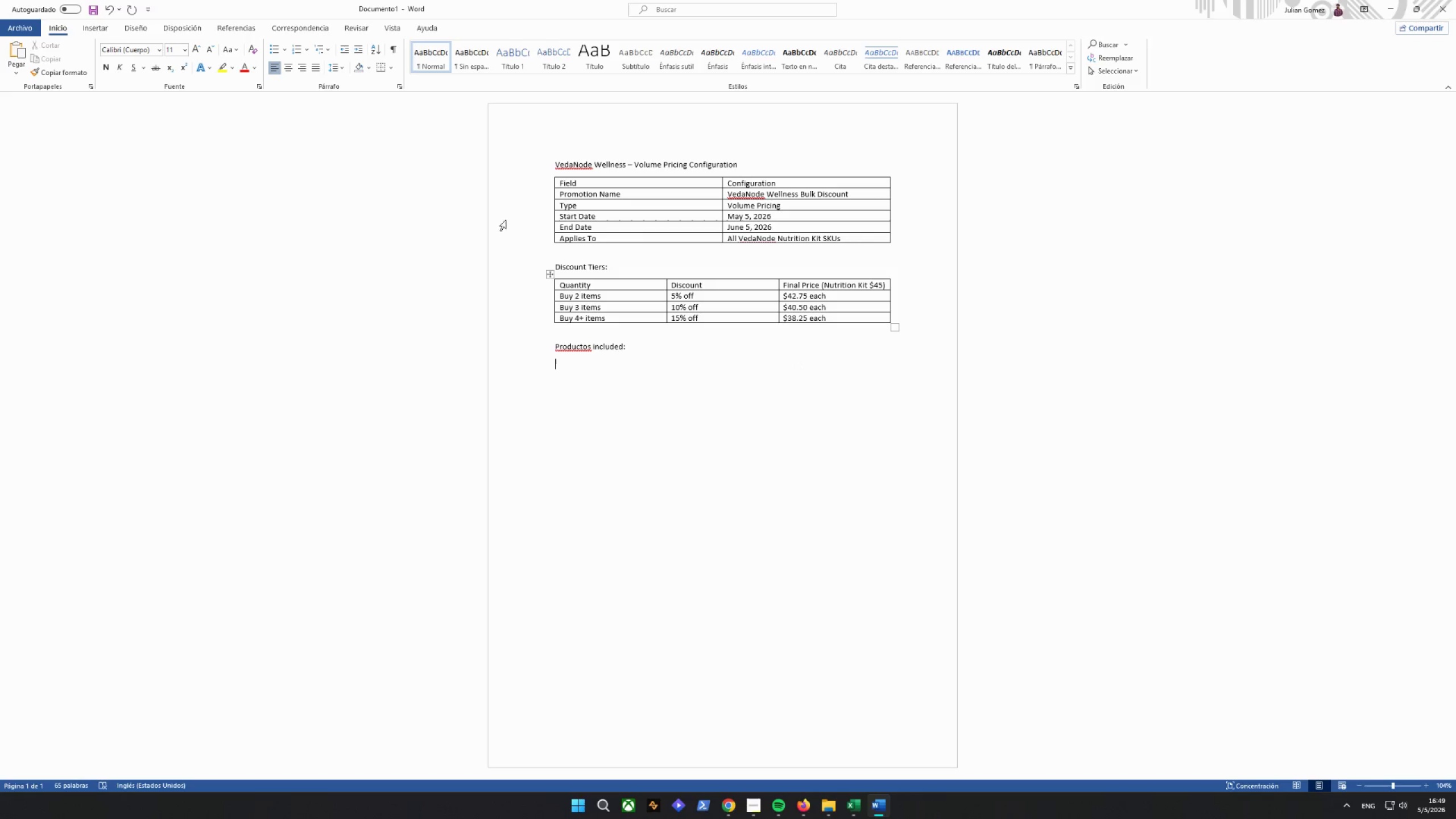 
wait(5.83)
 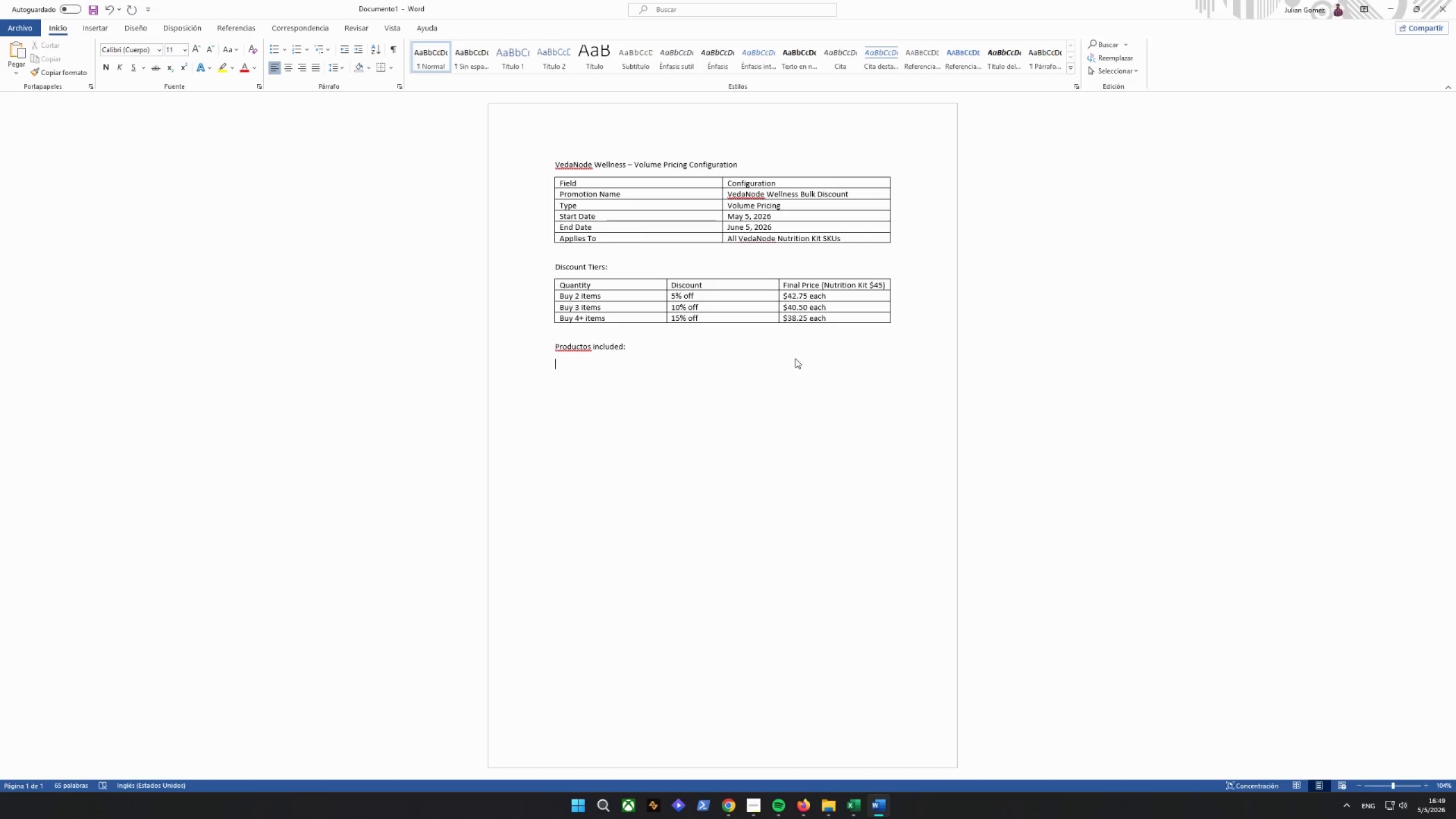 
left_click([275, 46])
 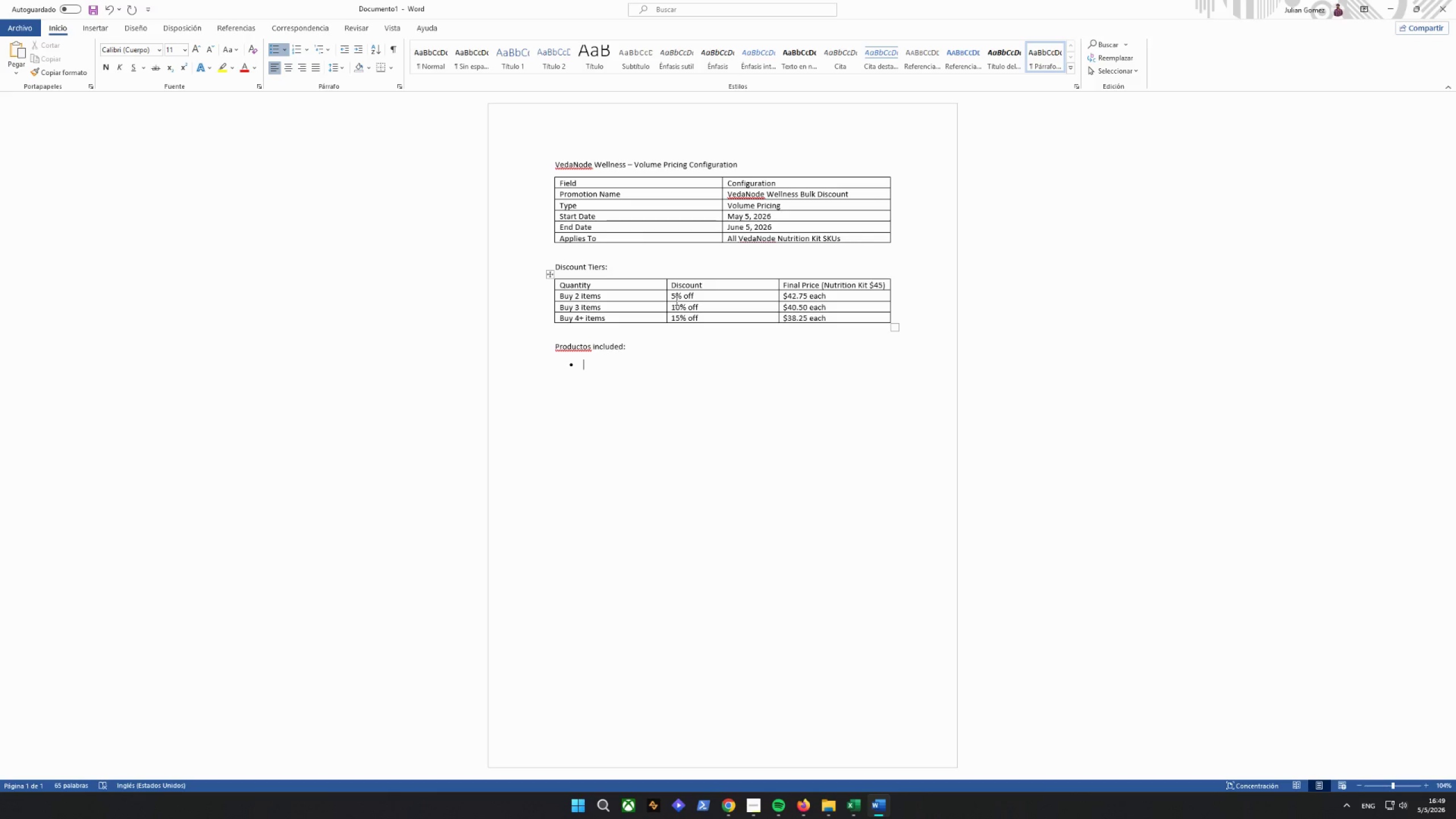 
wait(6.72)
 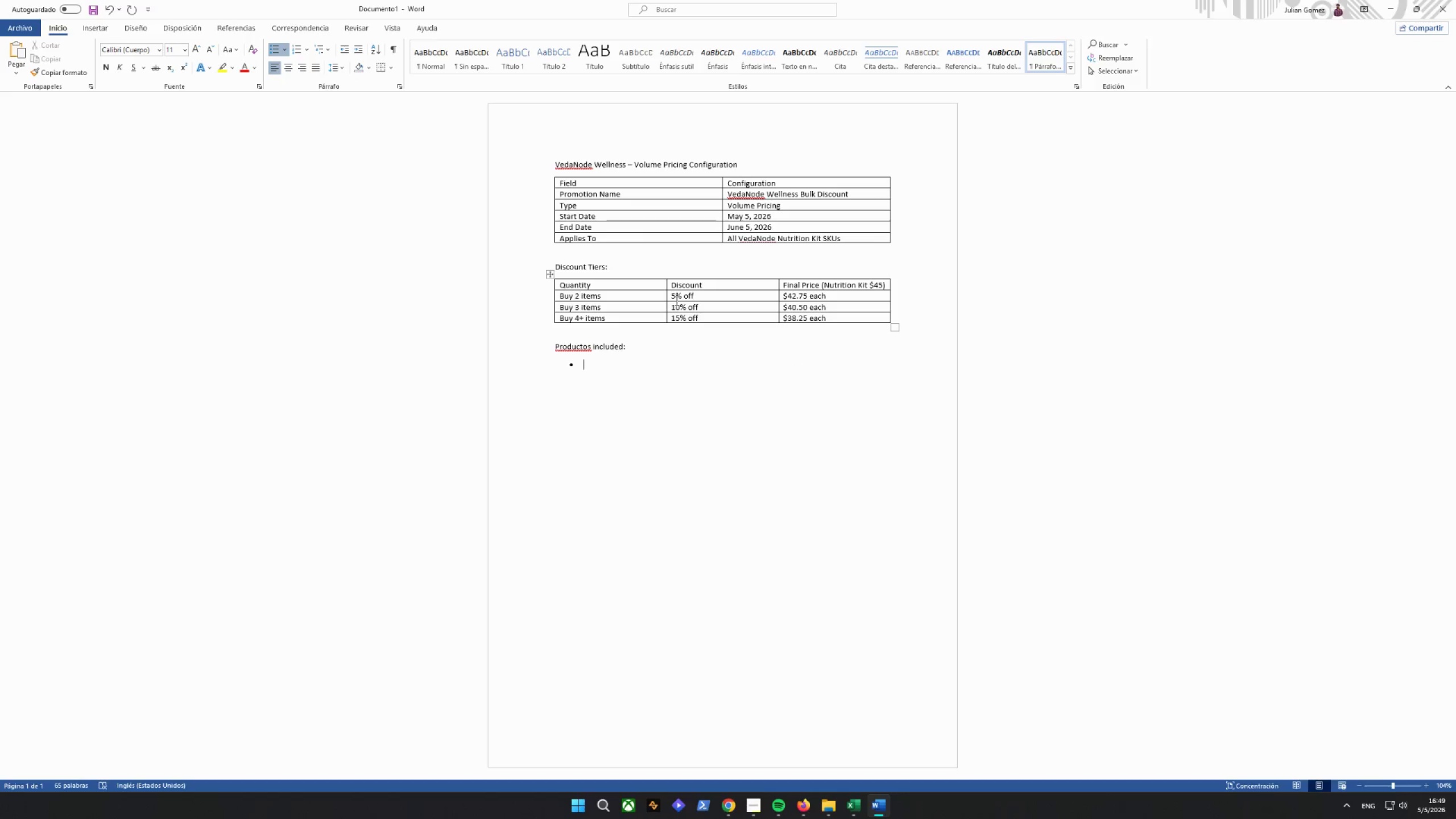 
type(VN/)
key(Backspace)
type(-00001 Smar)
key(Backspace)
key(Backspace)
key(Backspace)
type(mart Scale $70)
key(Backspace)
type(9.99)
 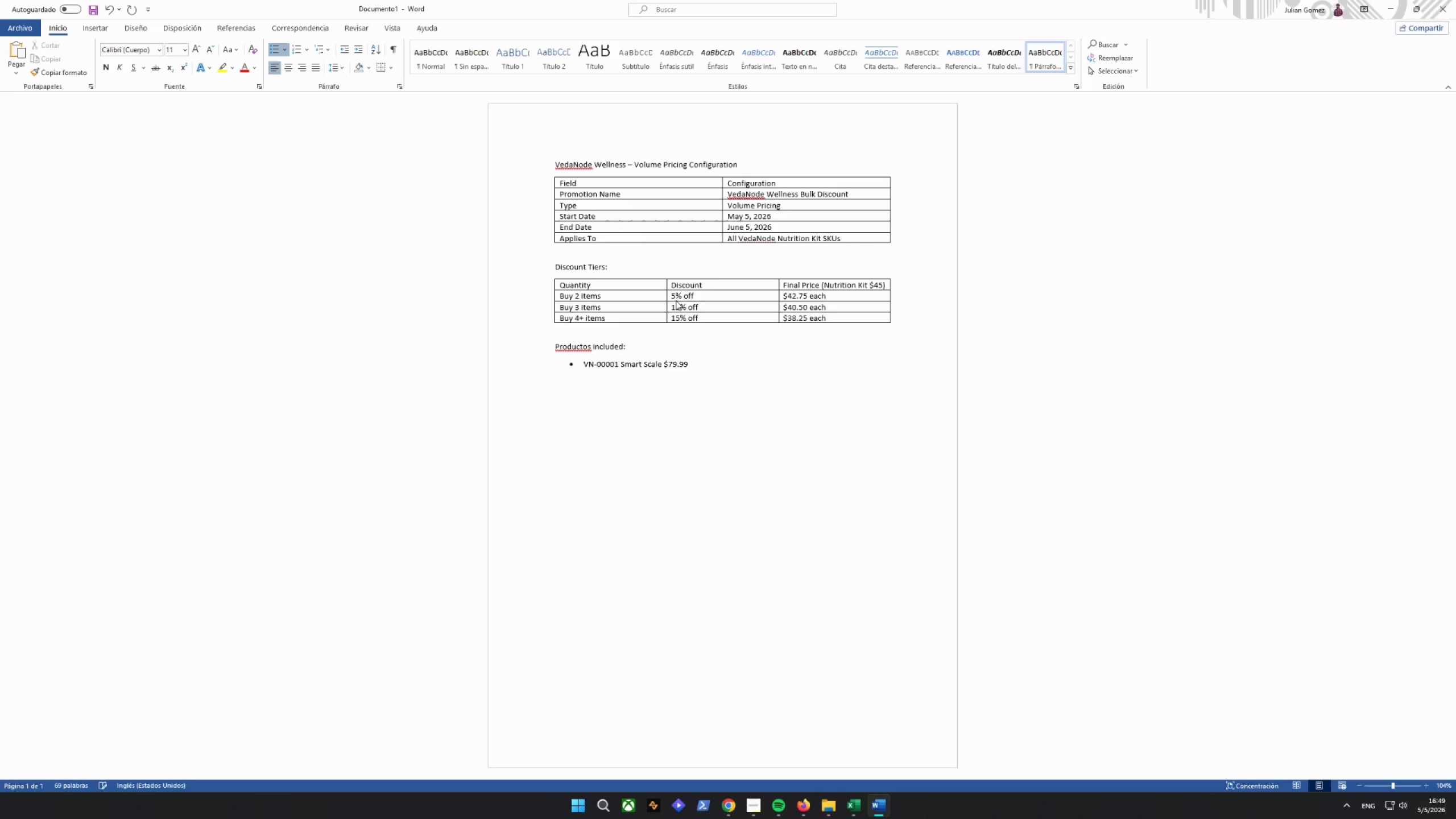 
key(Enter)
 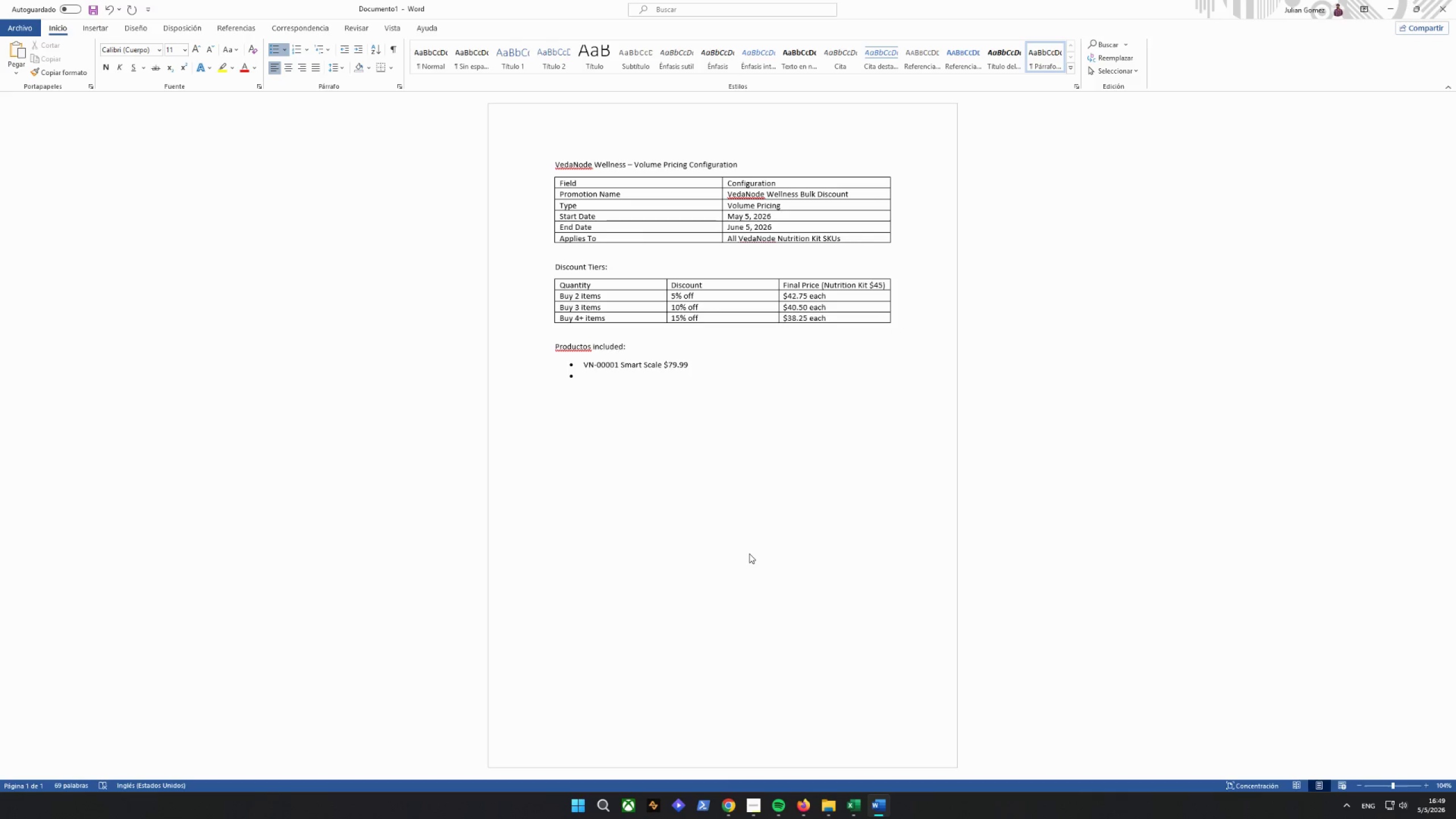 
type(VN-00004 BODY C)
key(Backspace)
key(Backspace)
key(Backspace)
key(Backspace)
key(Backspace)
type(oi)
key(Backspace)
type(dy CV)
key(Backspace)
type(omposition Monitor )
 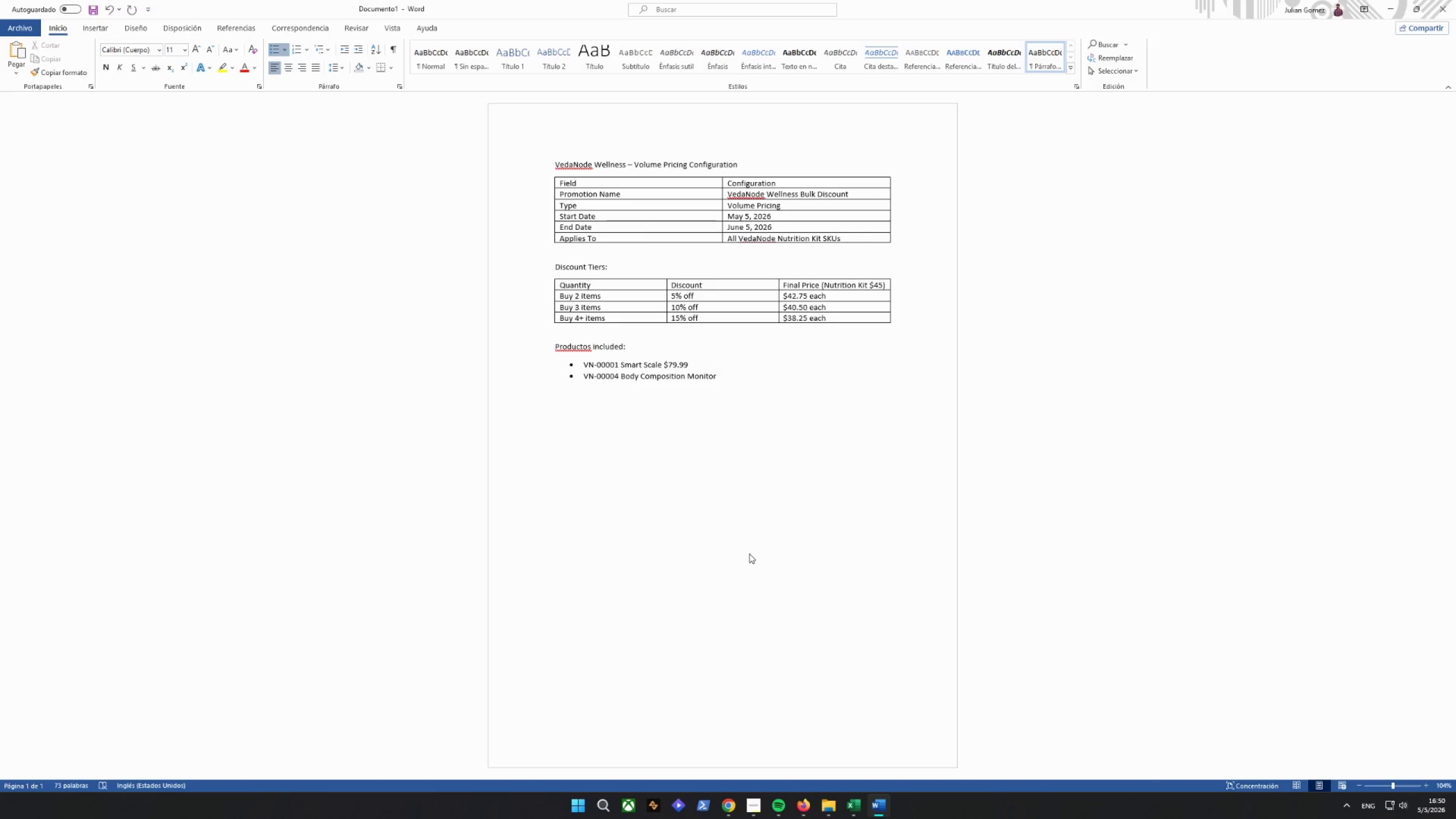 
type($115.00)
 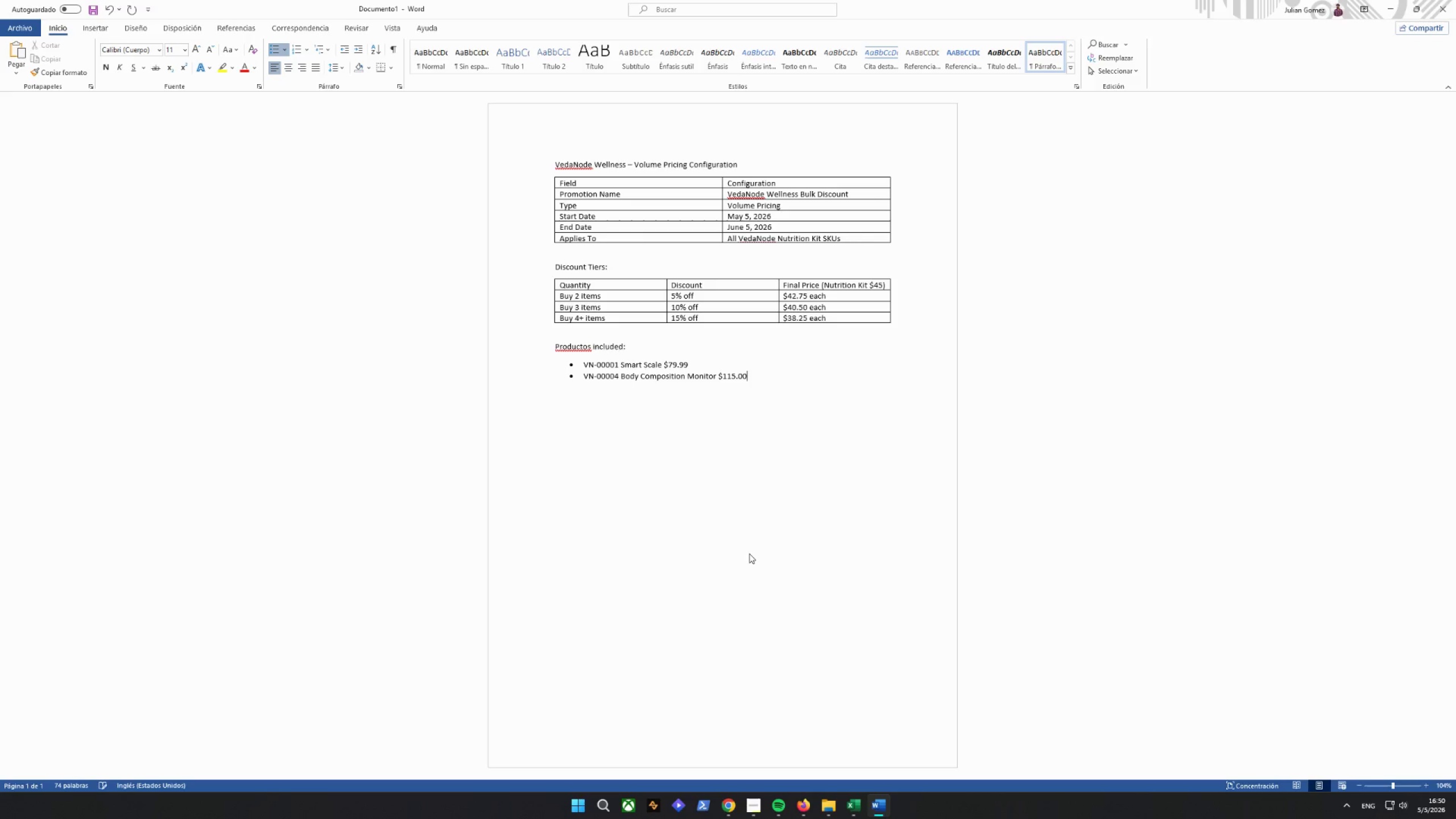 
key(Enter)
 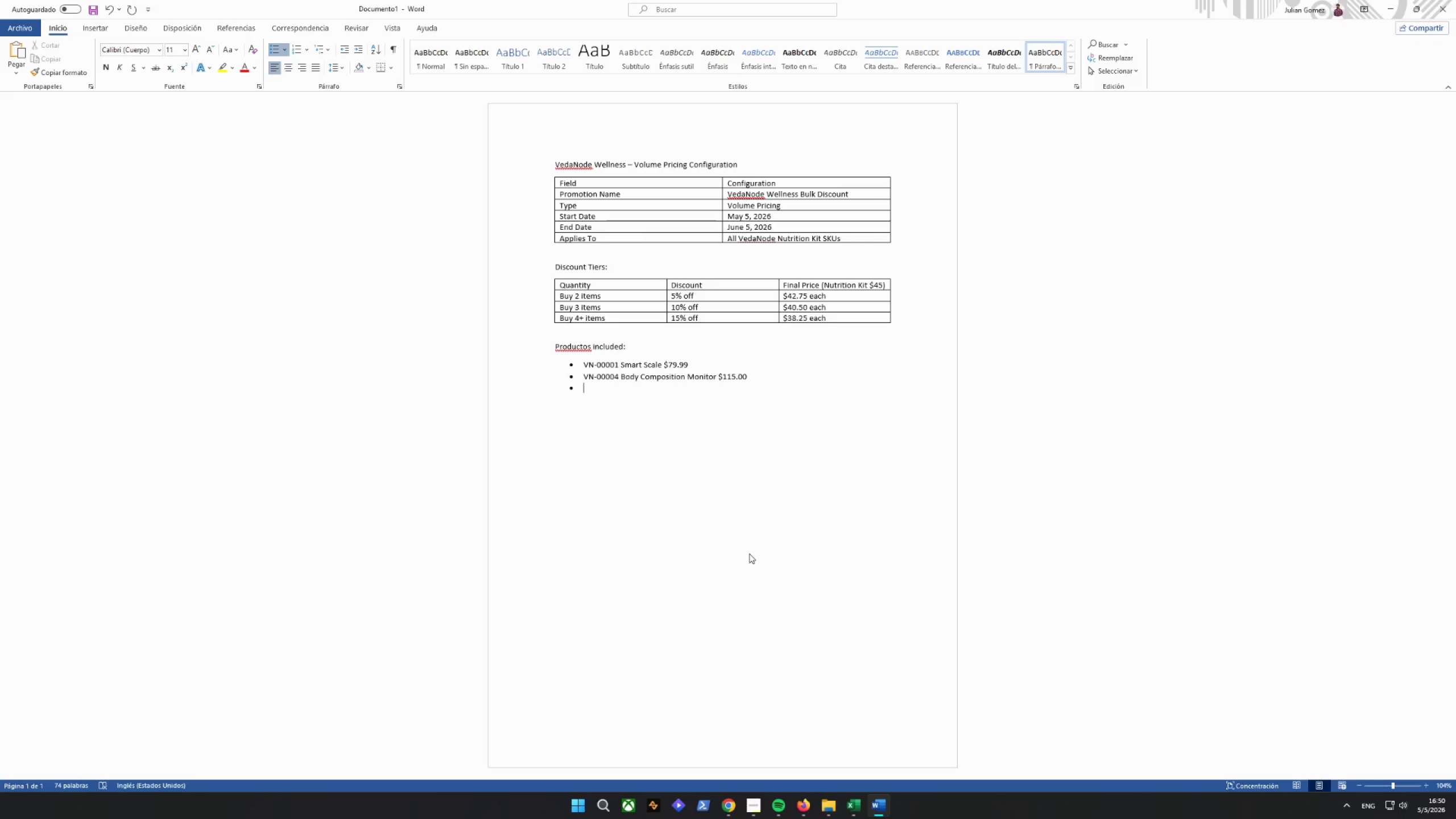 
type(VN- )
key(Backspace)
type(ooo)
key(Backspace)
key(Backspace)
key(Backspace)
type(00006 Nutri)
key(Backspace)
type(ition kit $450-)
key(Backspace)
key(Backspace)
type(.00)
 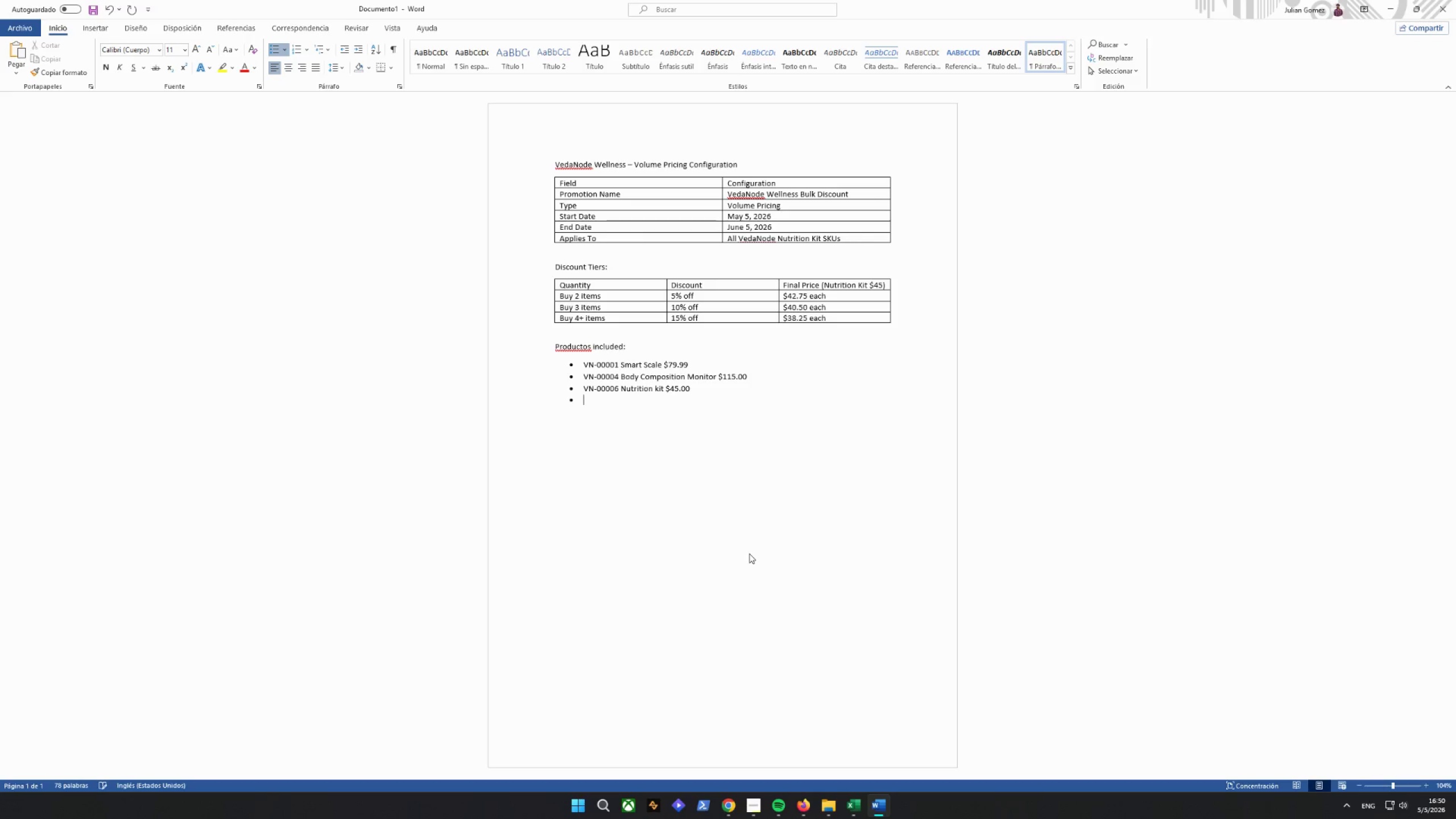 
 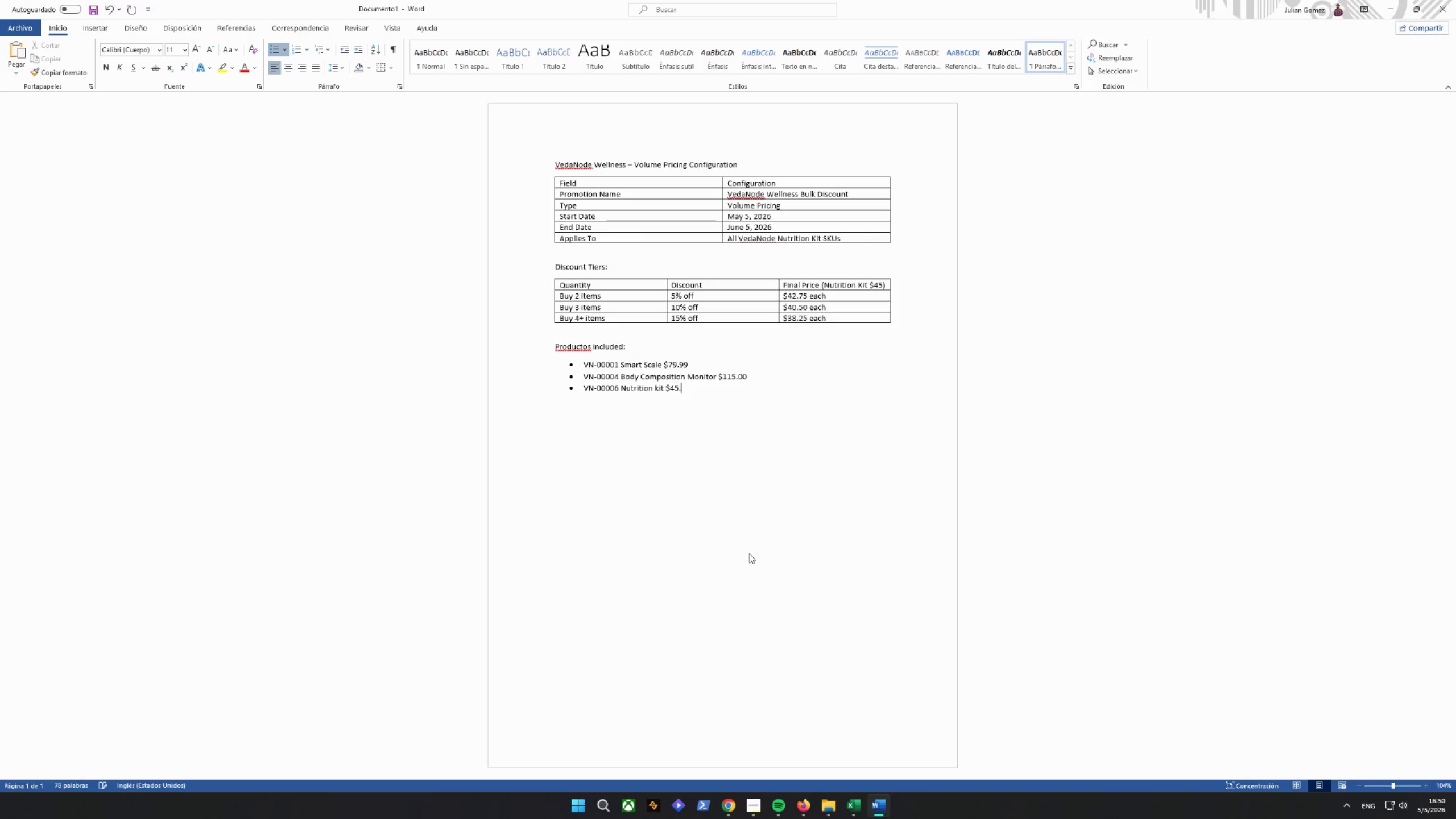 
key(Enter)
 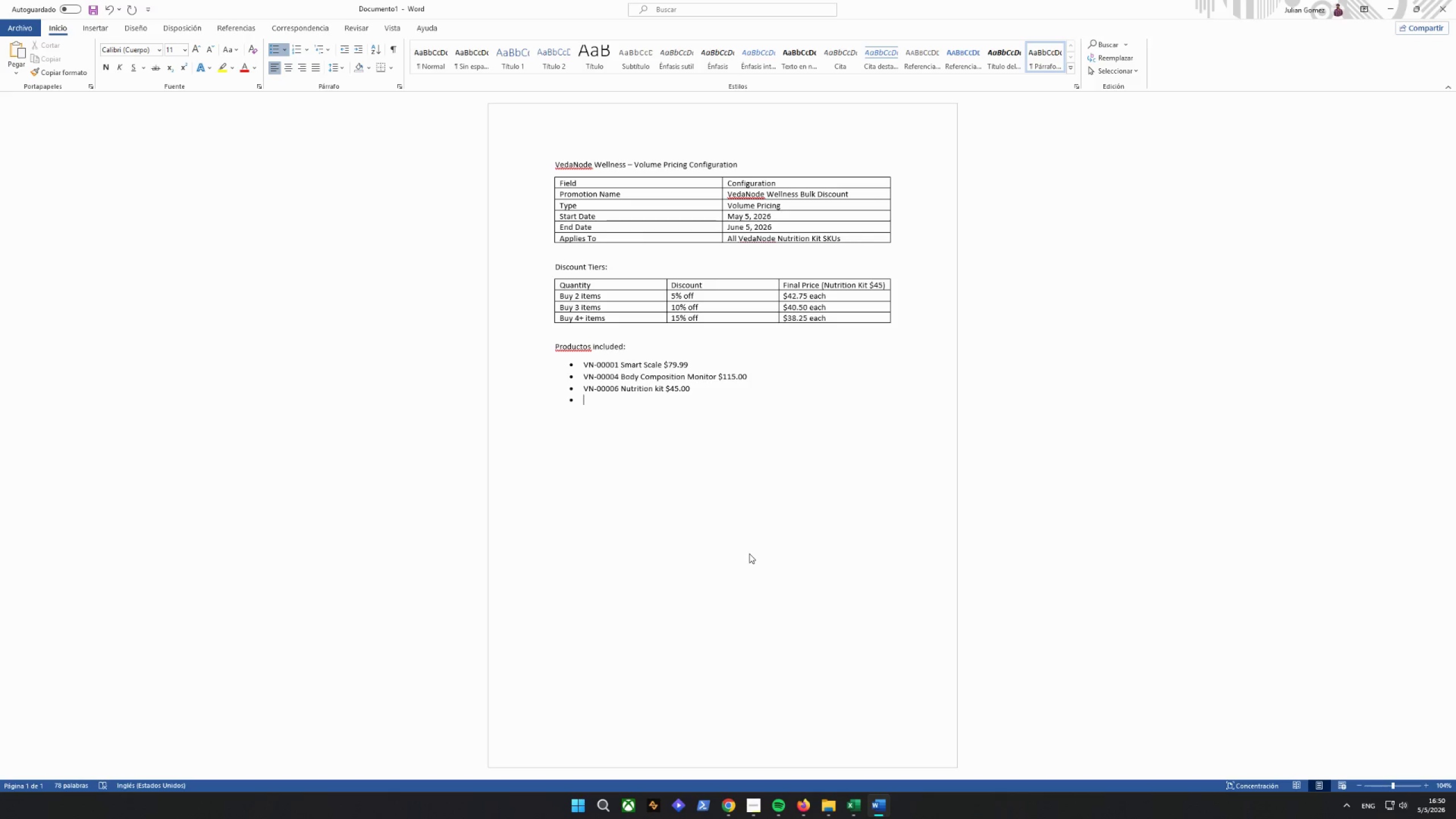 
type(VN-)
 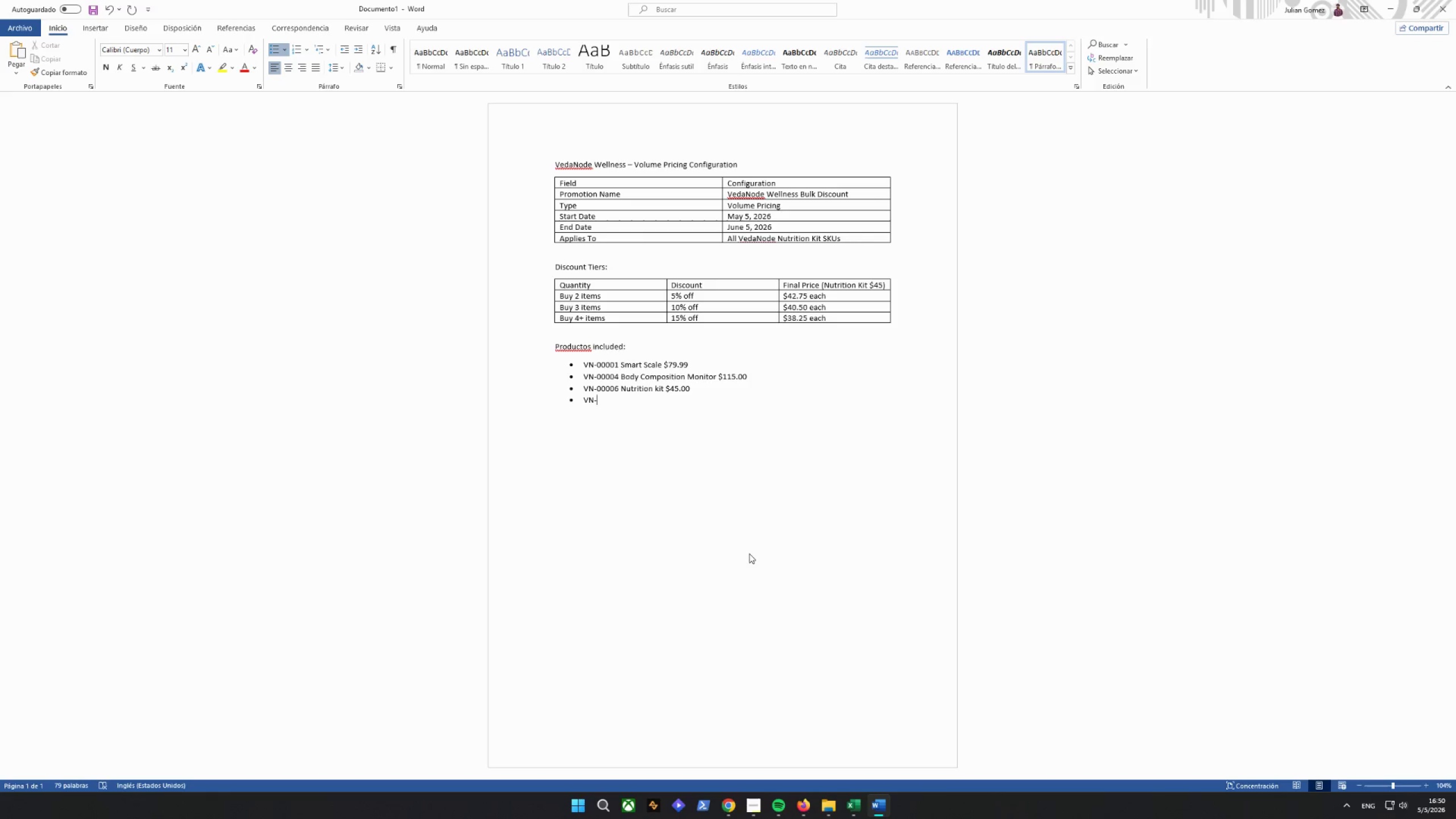 
type(00007 Blood Pressure Monitor $650)
key(Backspace)
type(.00)
 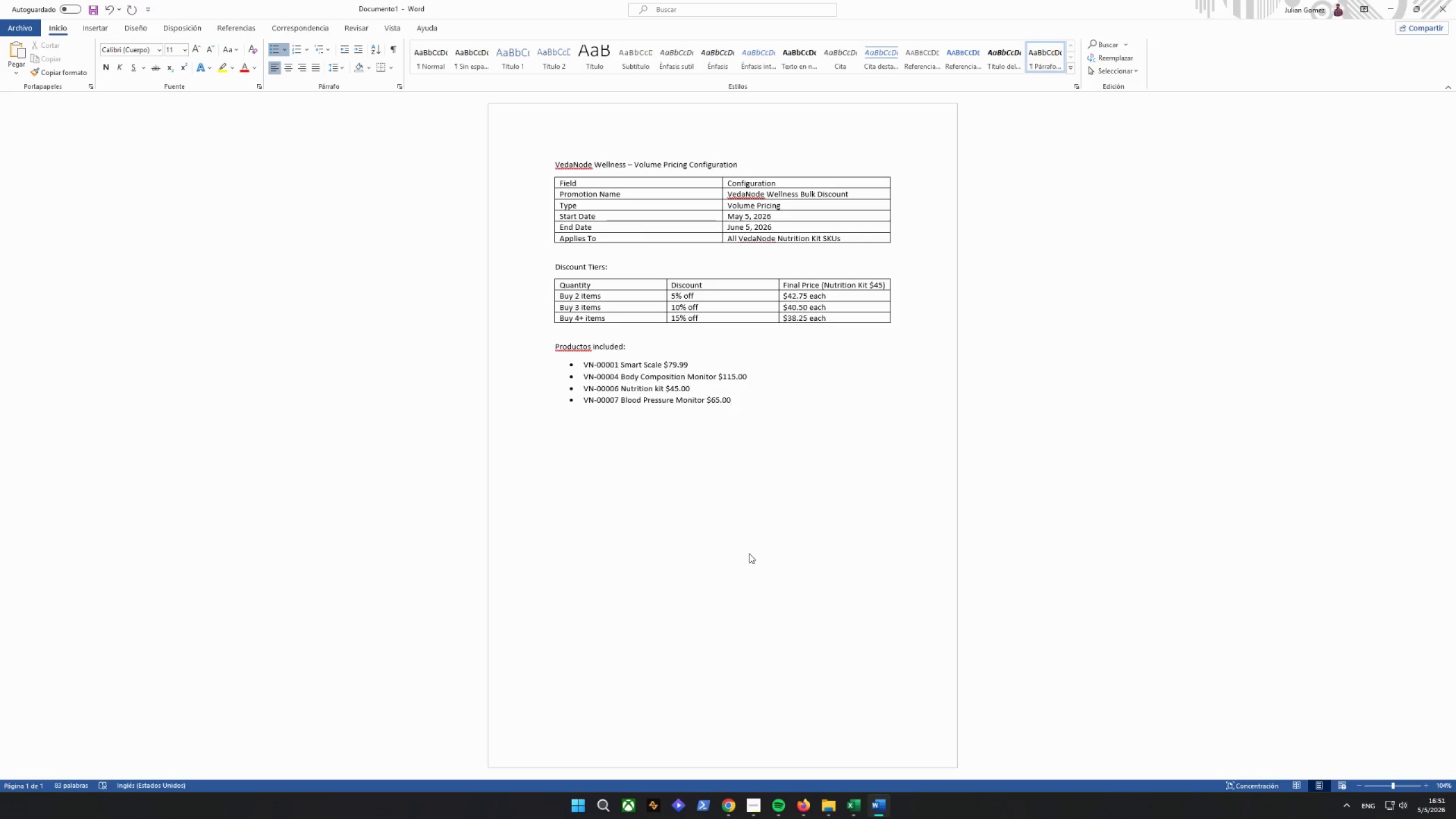 
key(Enter)
 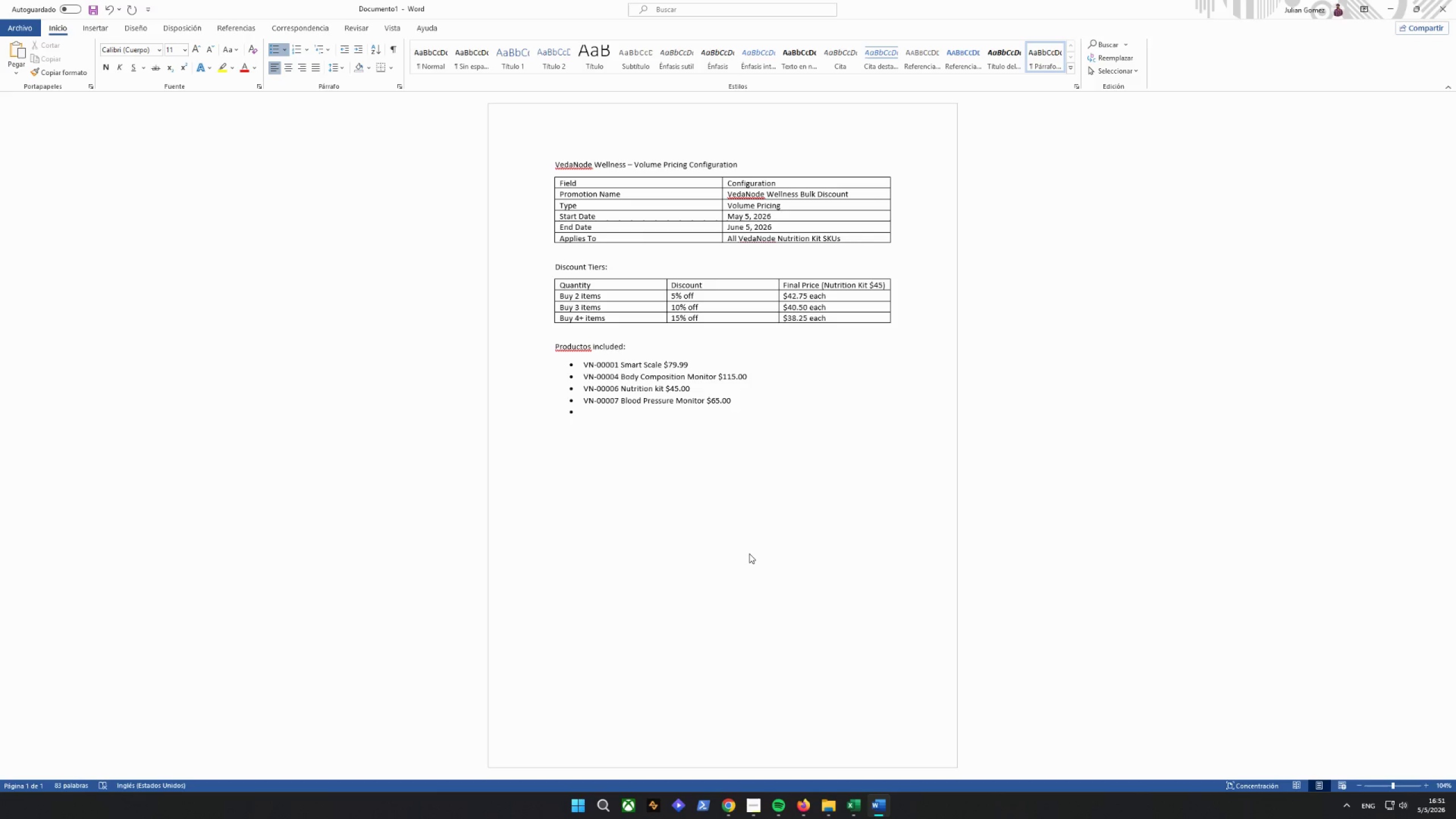 
type(VN-00012 Pul;se)
key(Backspace)
key(Backspace)
key(Backspace)
type(se OO)
key(Backspace)
type(ximeter $49.99)
 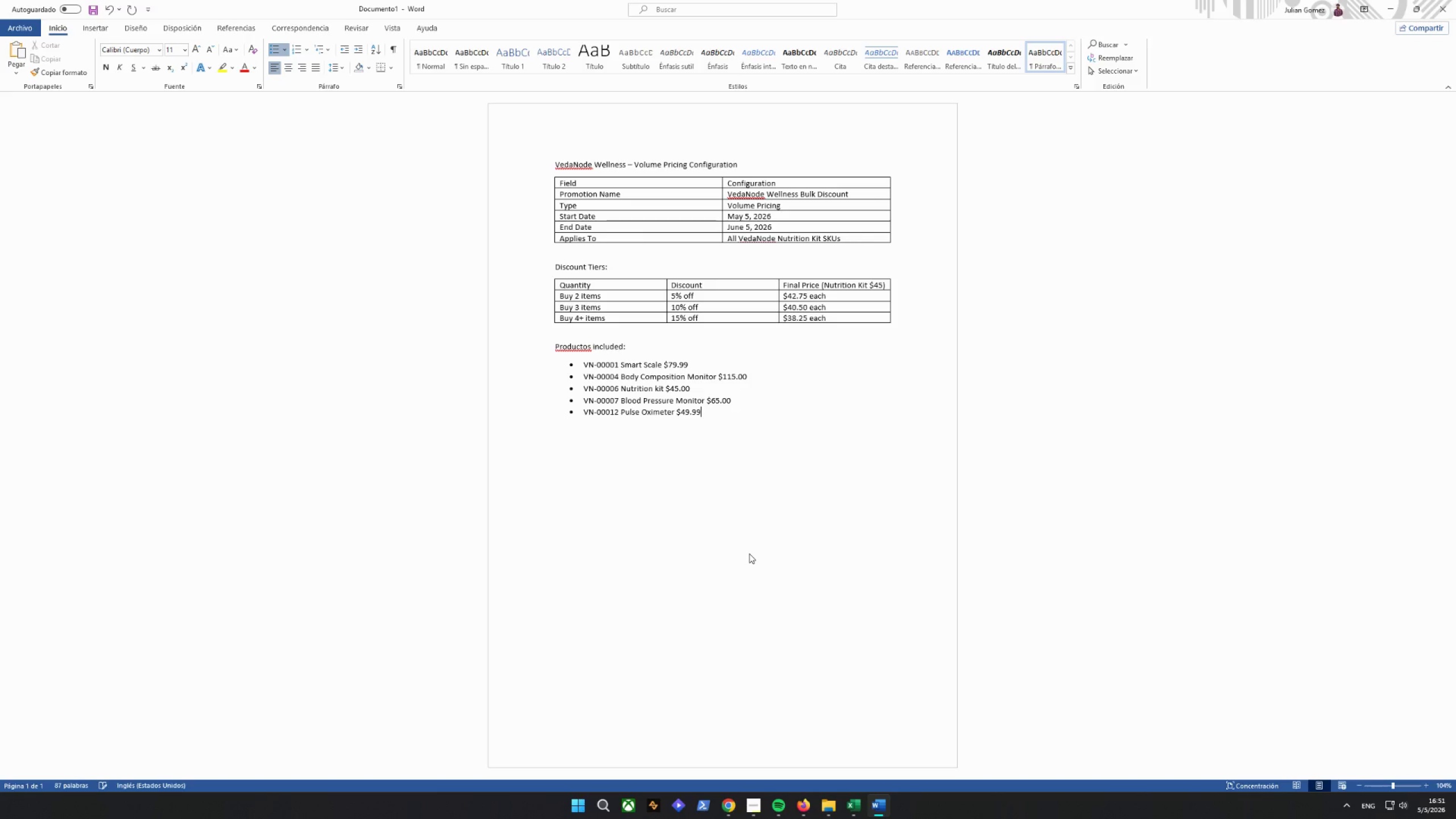 
 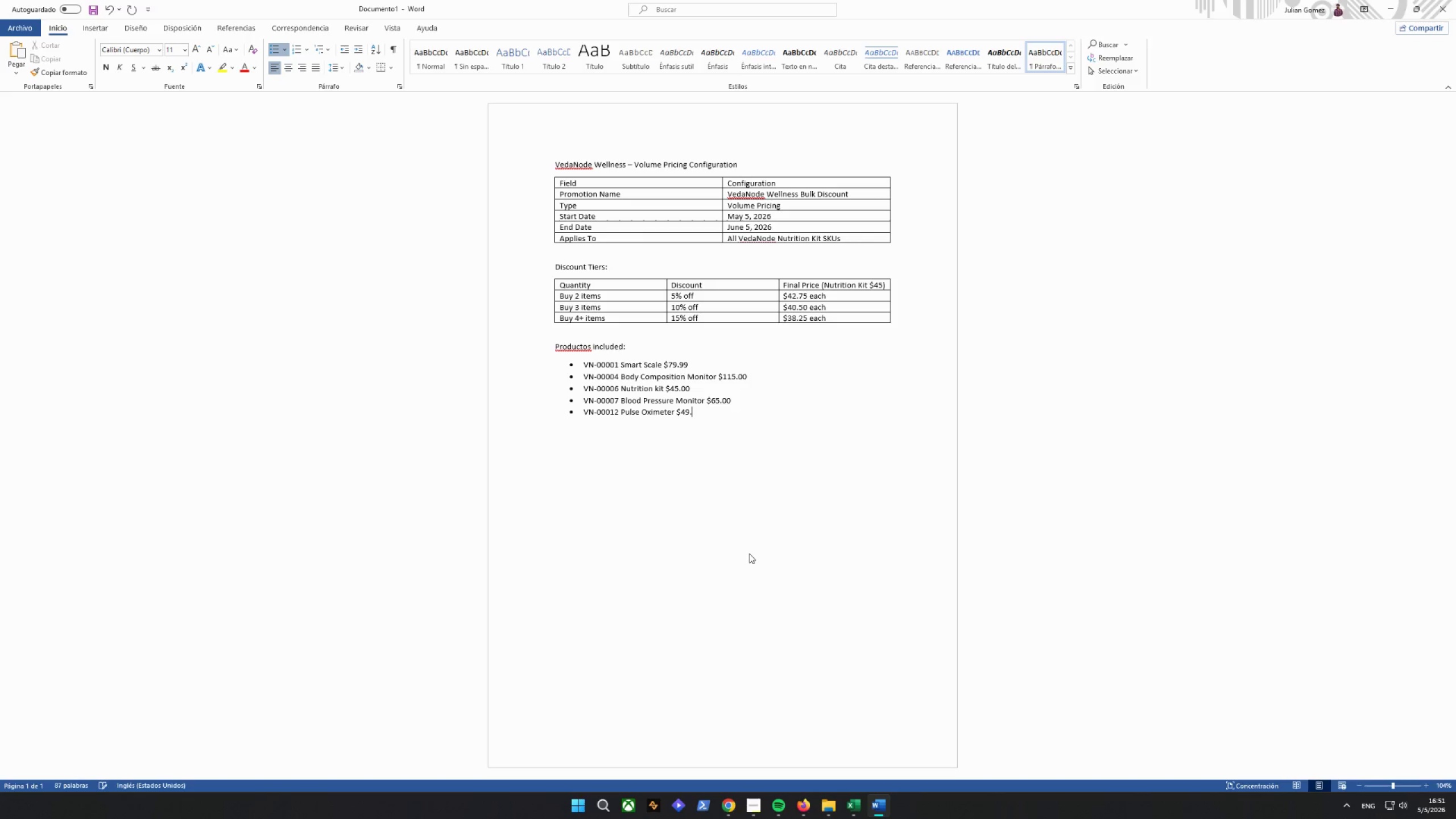 
key(Enter)
 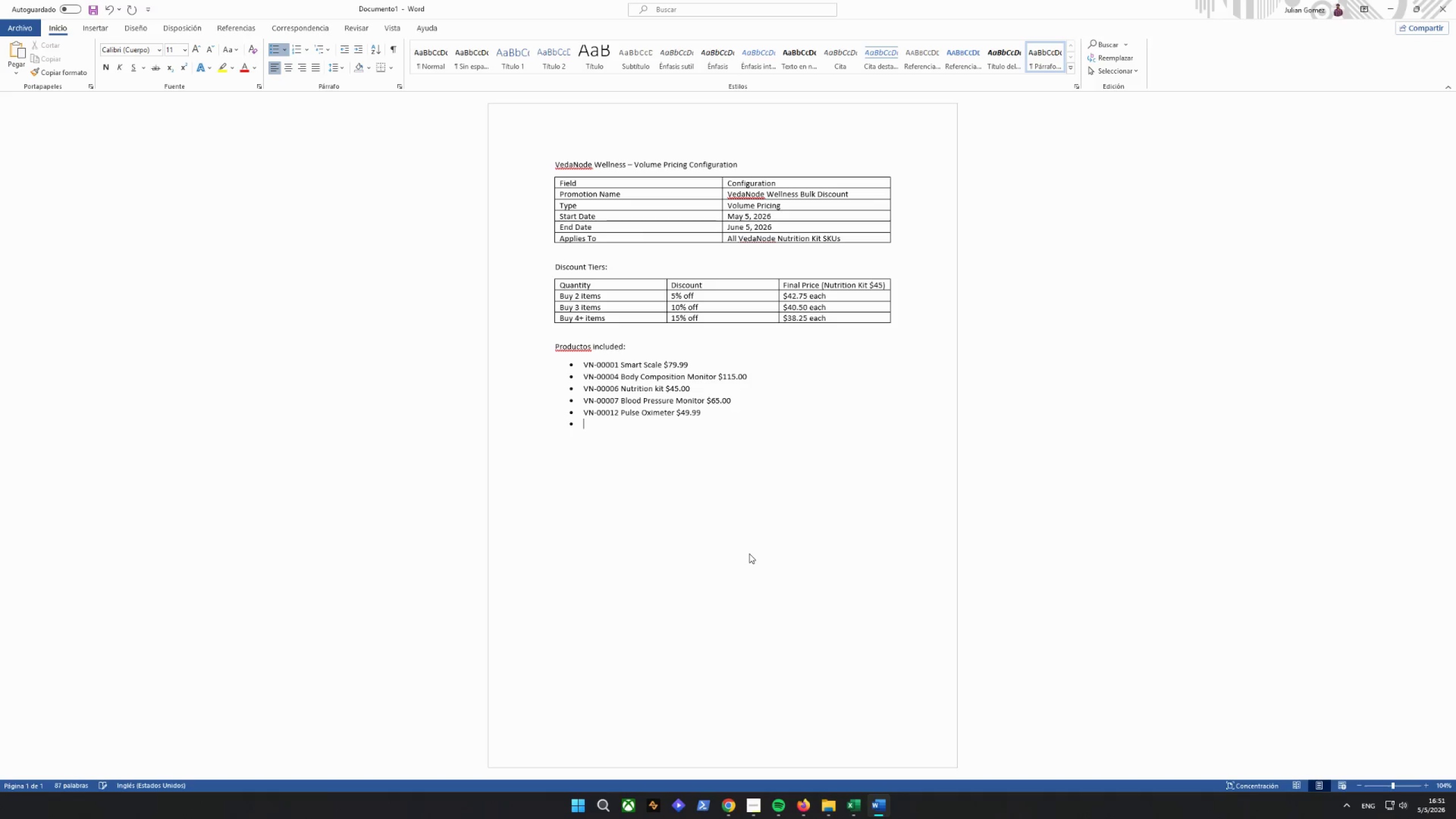 
key(Enter)
 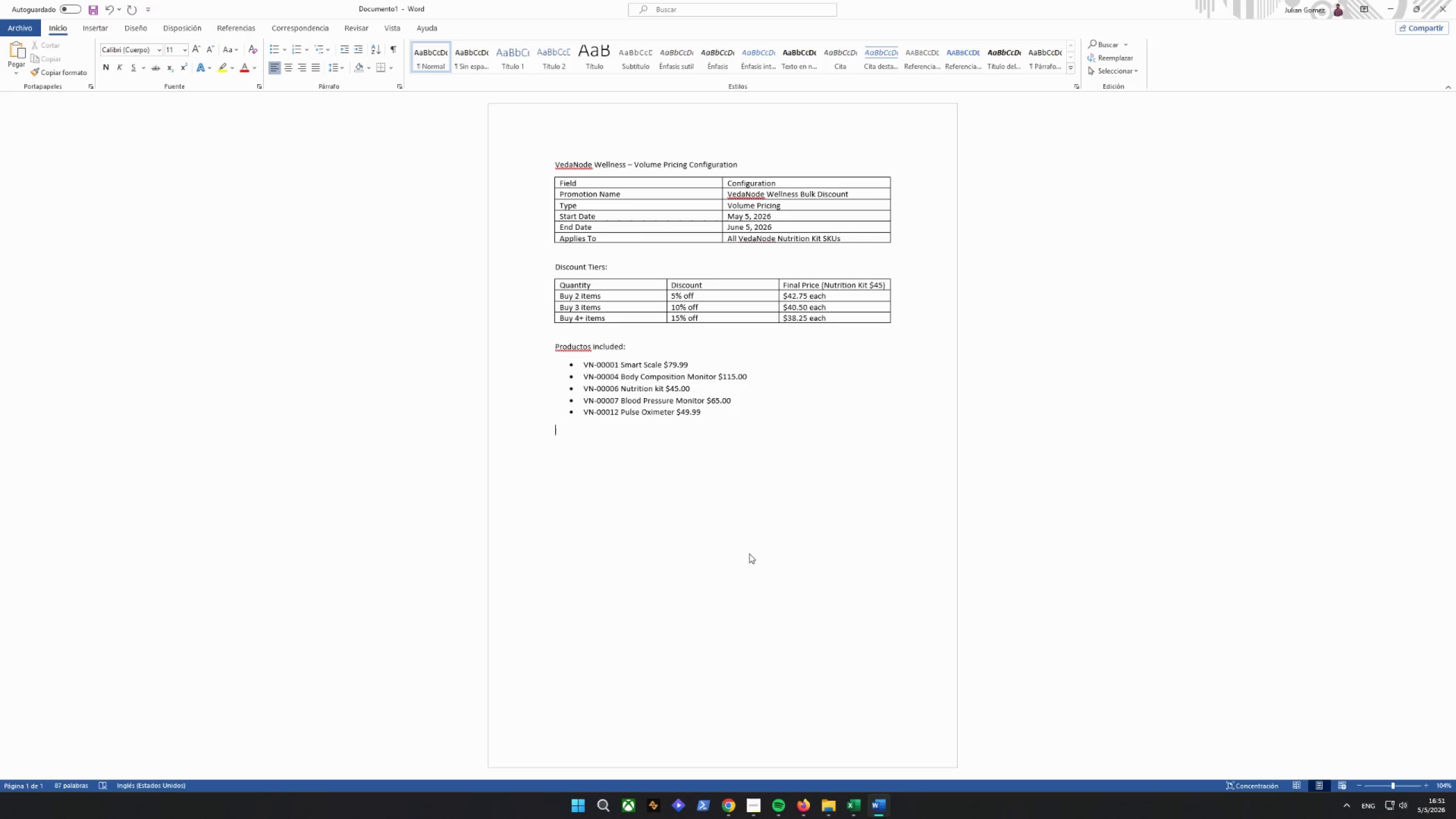 
wait(8.32)
 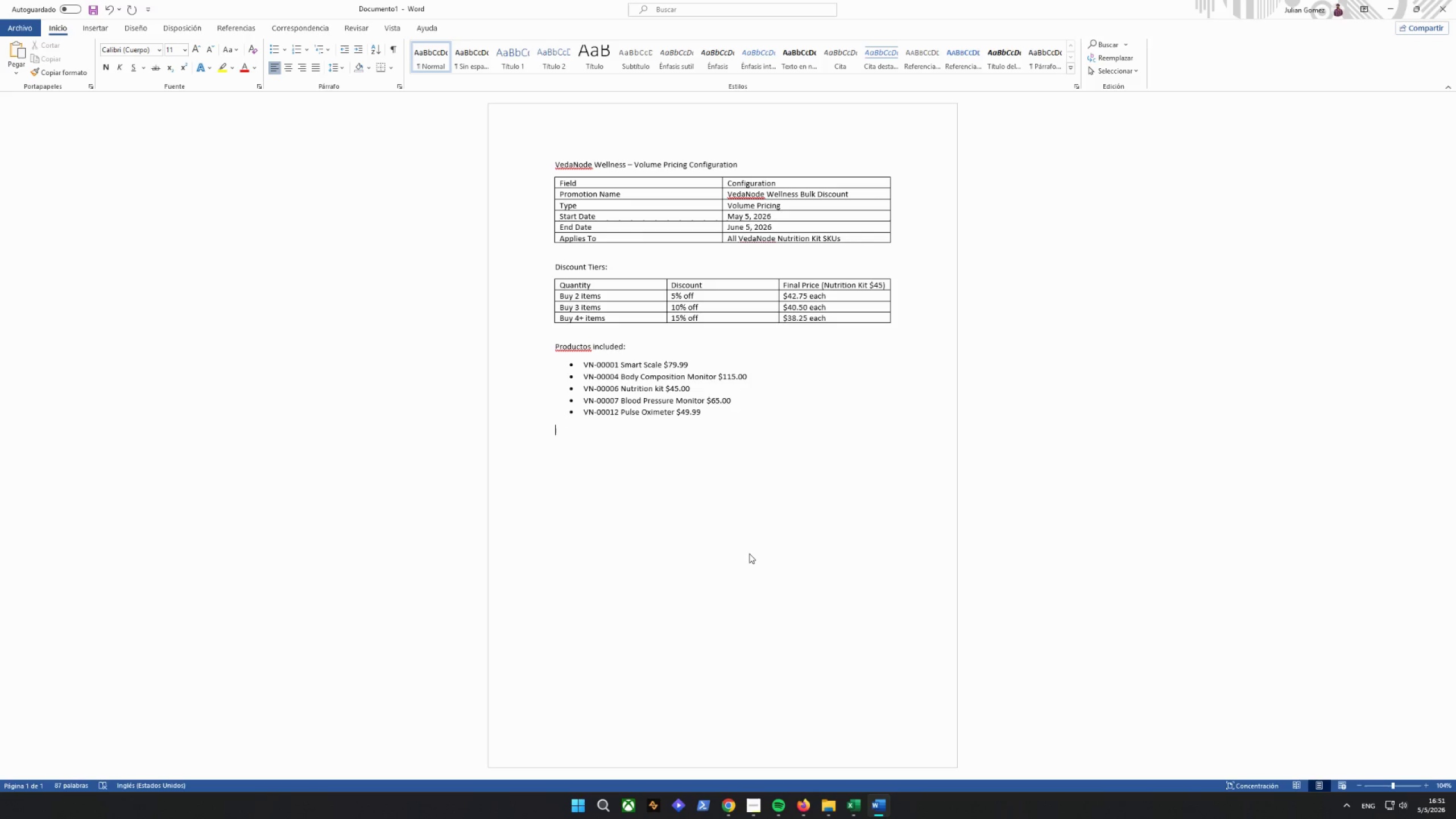 
scroll: coordinate [772, 478], scroll_direction: up, amount: 6.0
 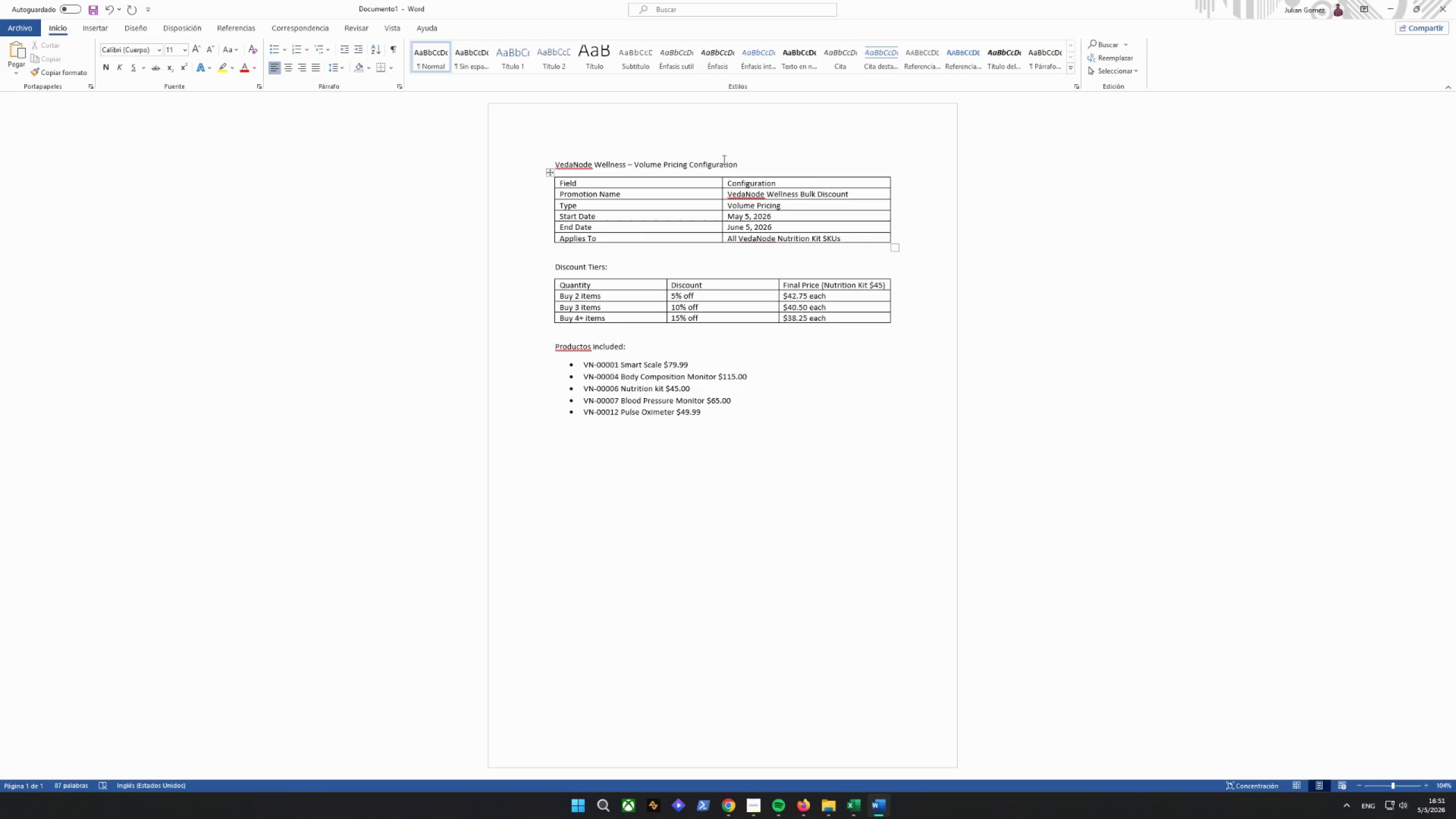 
left_click_drag(start_coordinate=[744, 167], to_coordinate=[539, 165])
 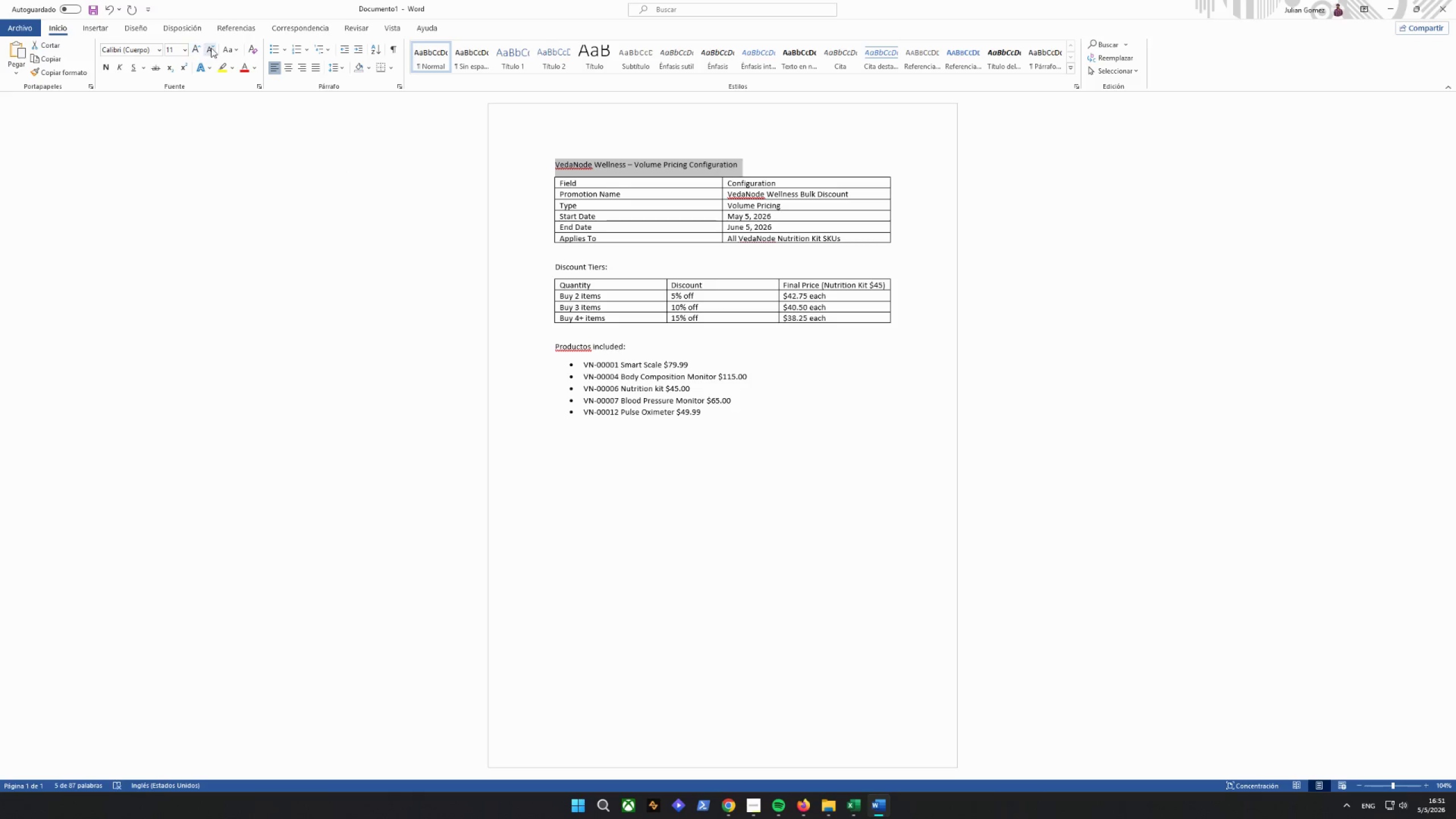 
double_click([195, 52])
 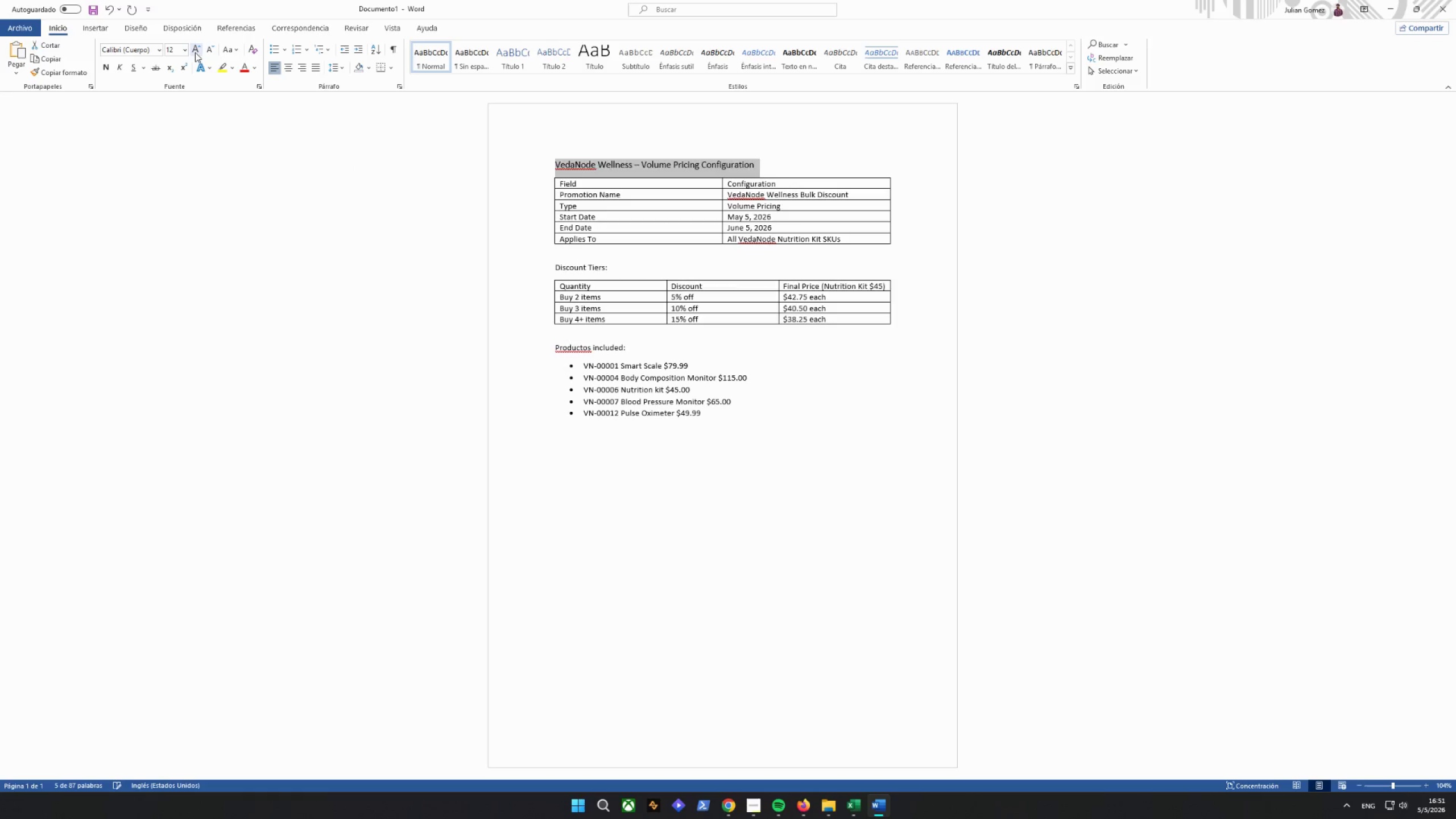 
triple_click([195, 52])
 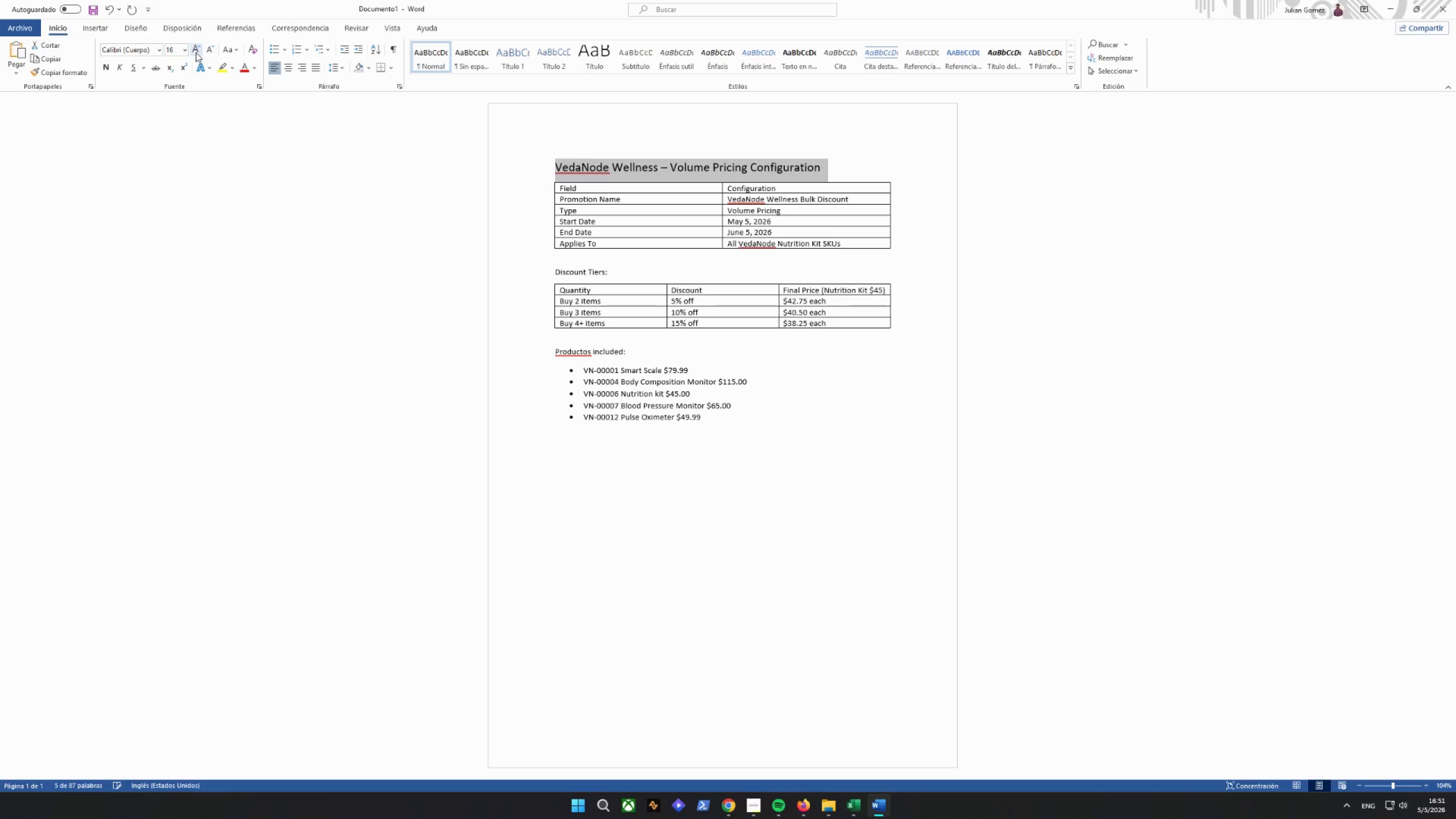 
triple_click([196, 52])
 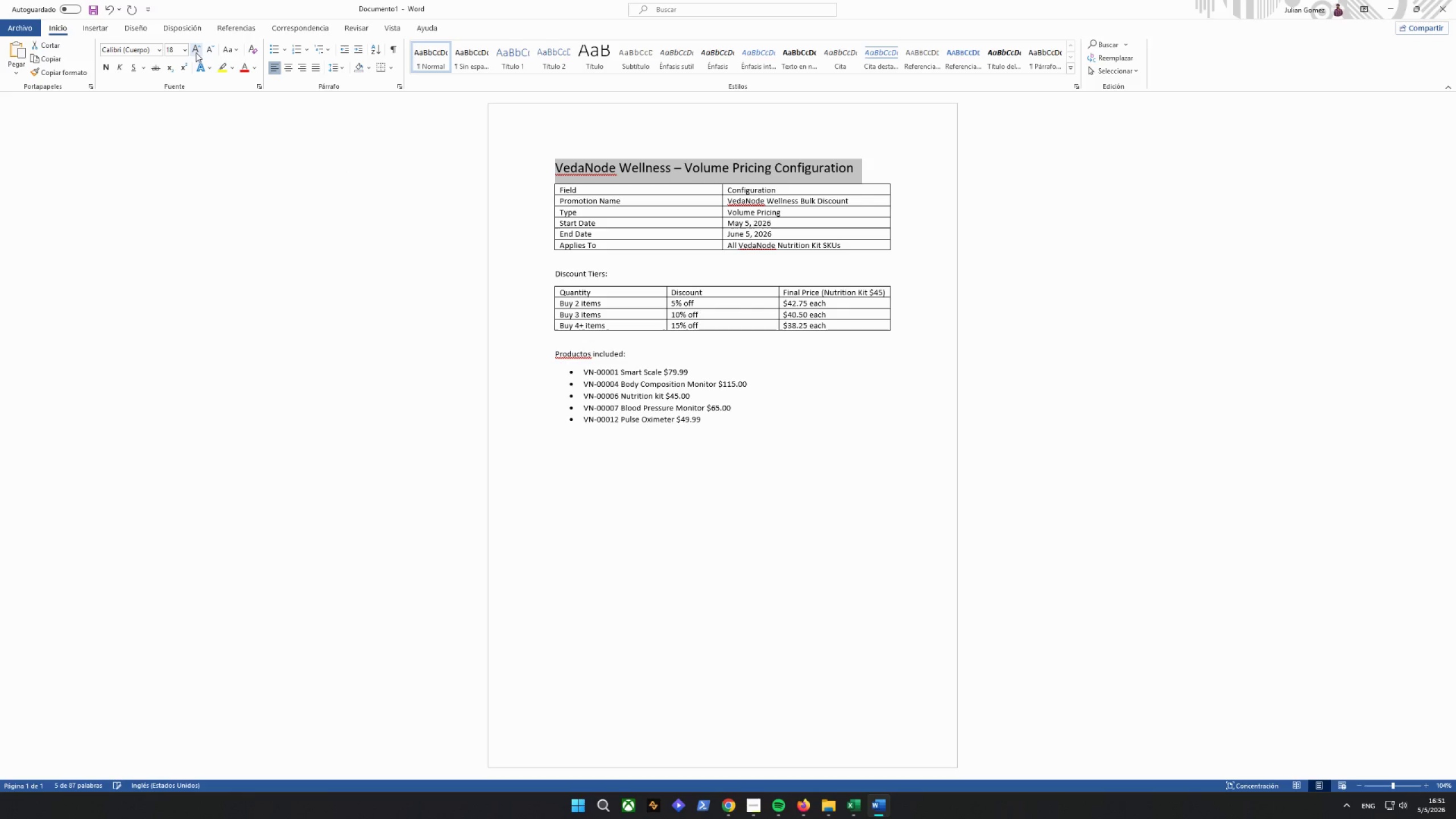 
left_click([196, 52])
 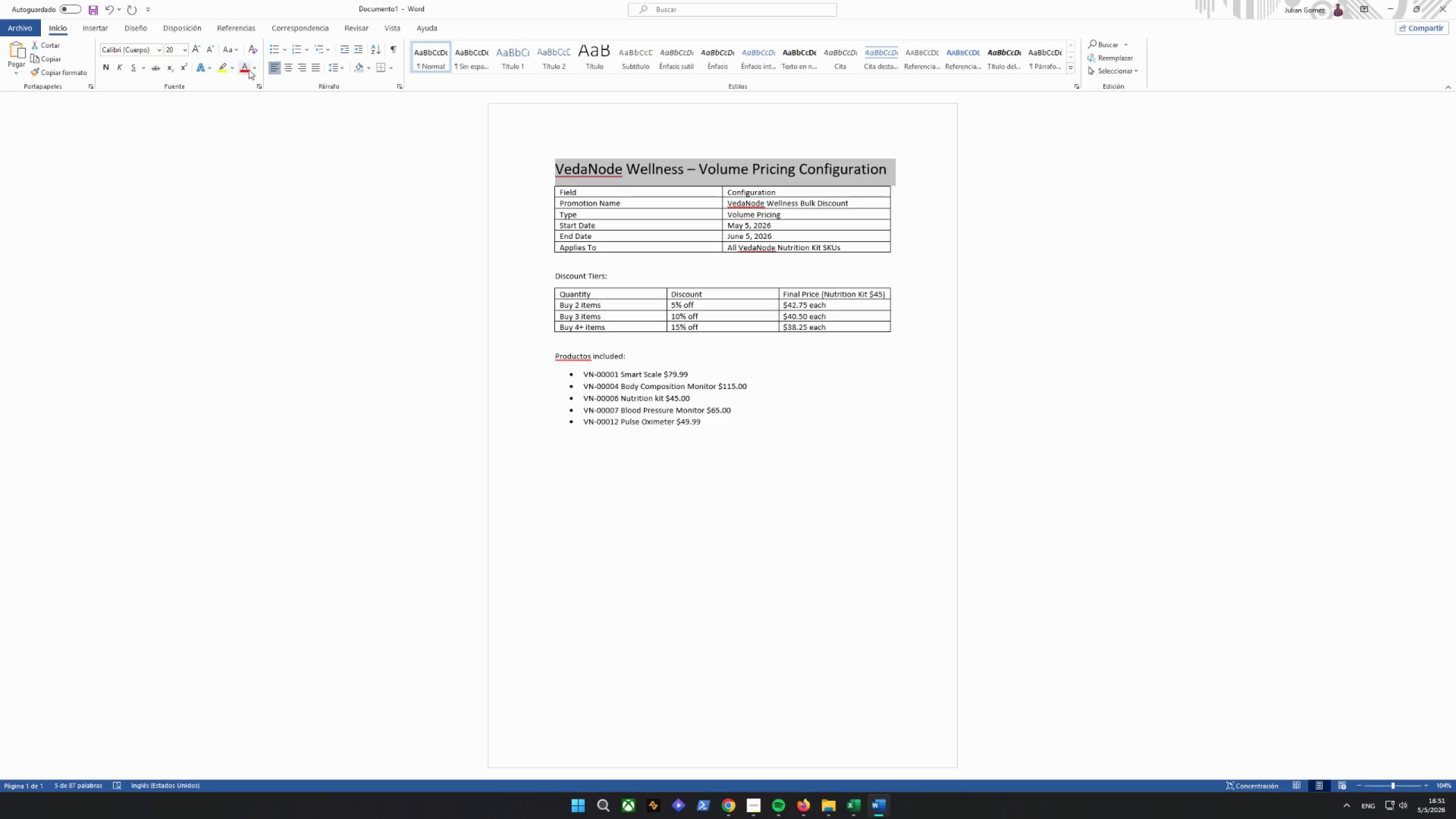 
left_click([253, 69])
 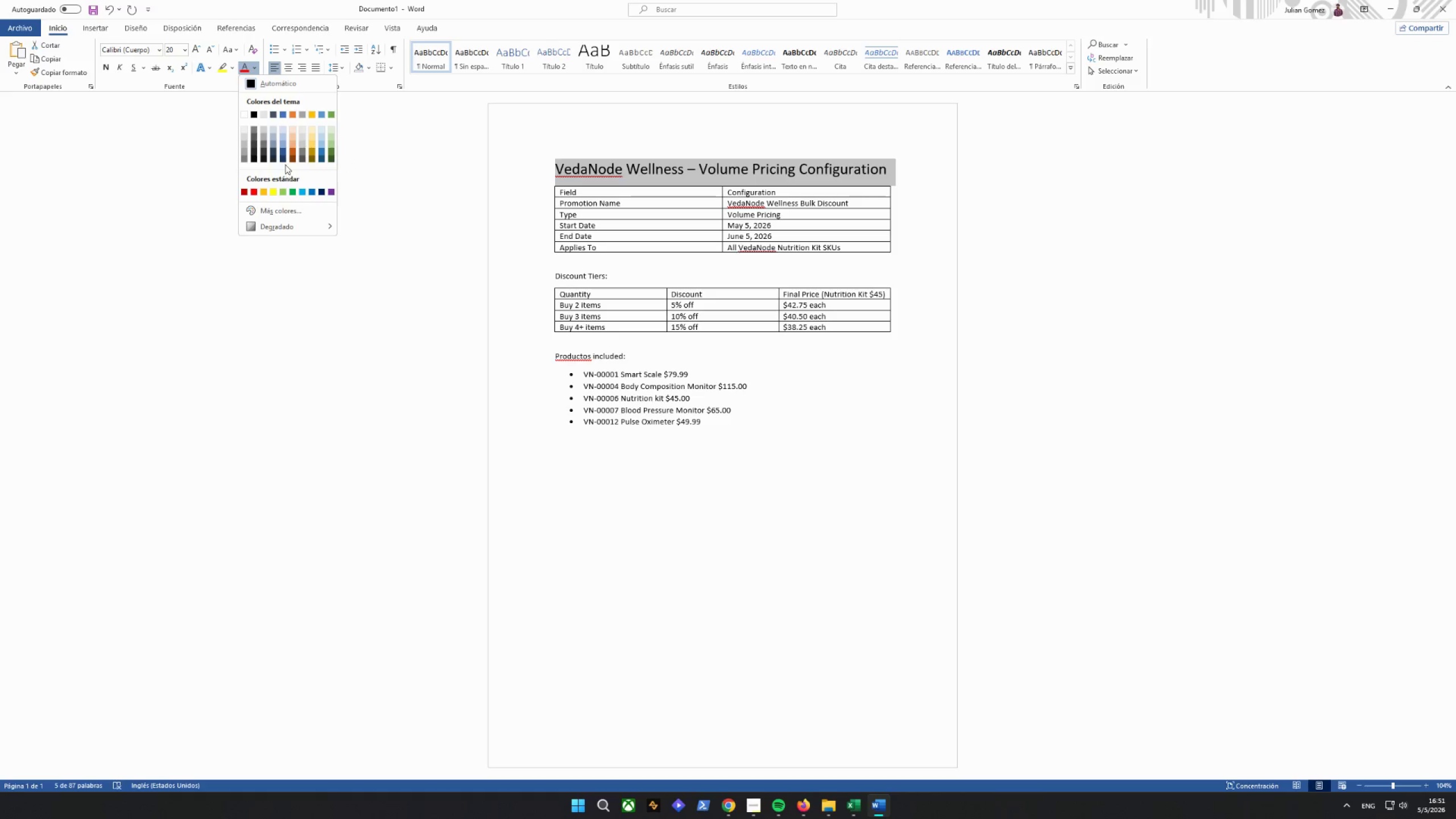 
left_click([284, 161])
 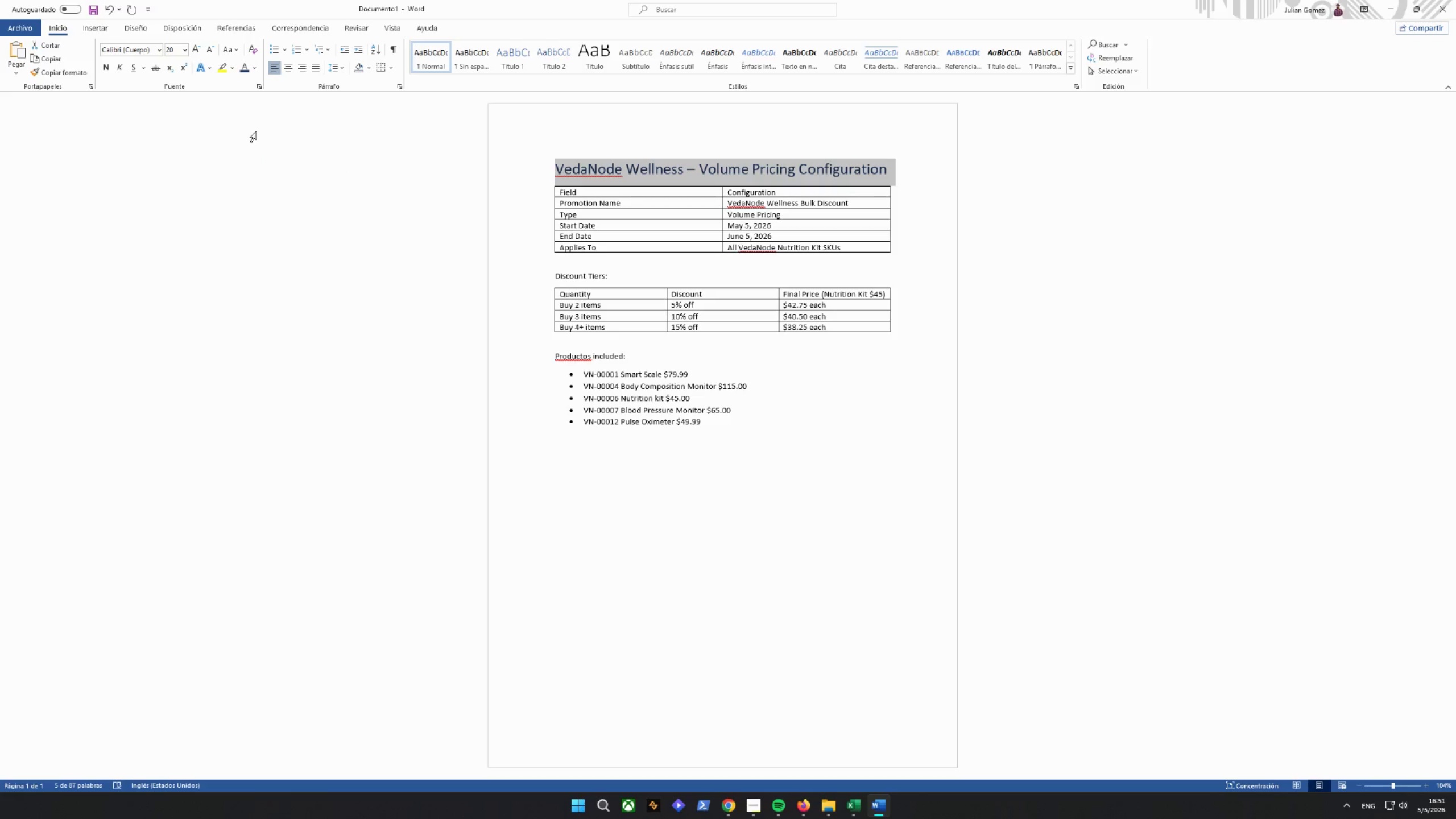 
left_click([109, 69])
 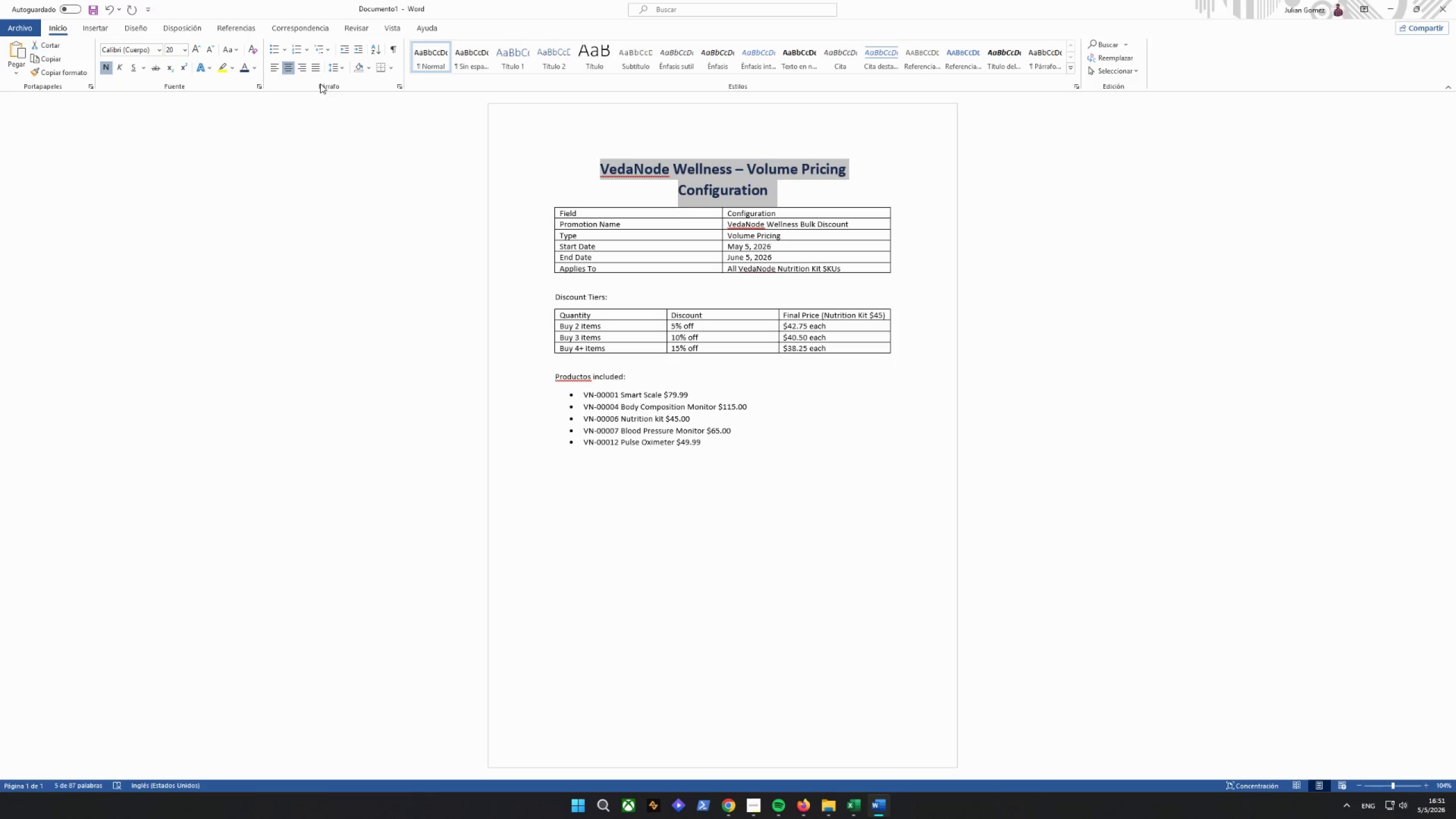 
left_click([815, 193])
 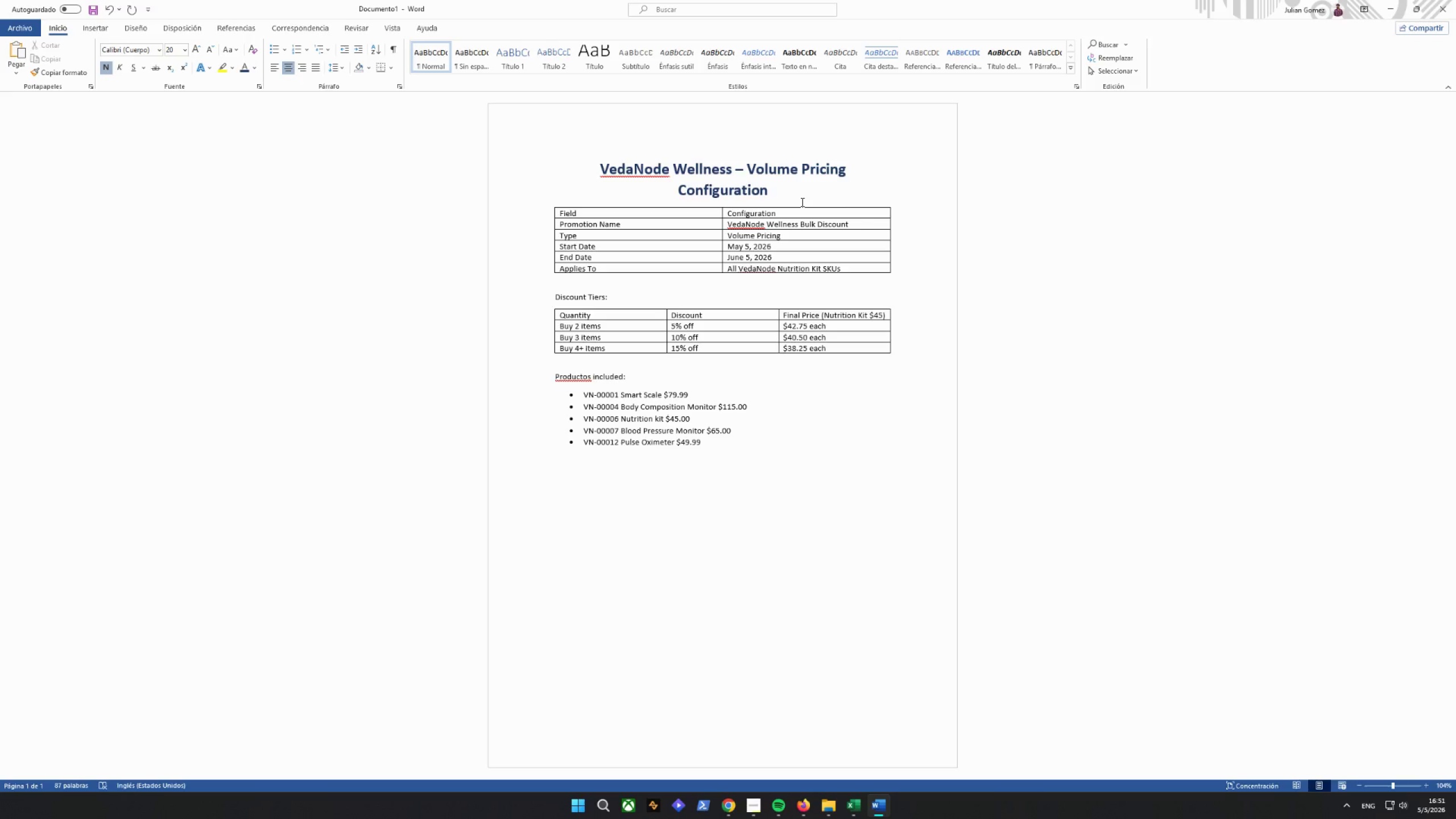 
key(Enter)
 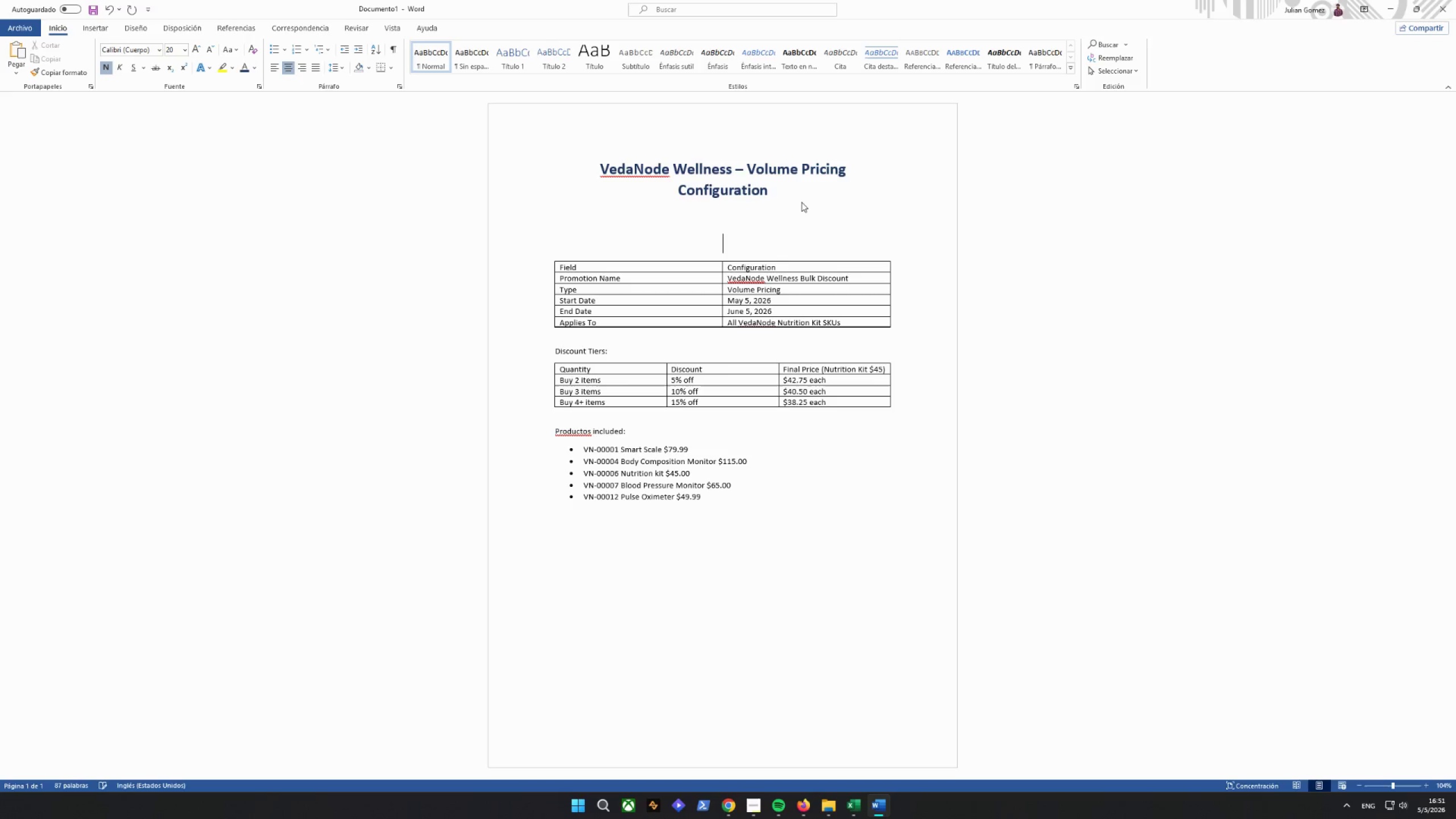 
key(Enter)
 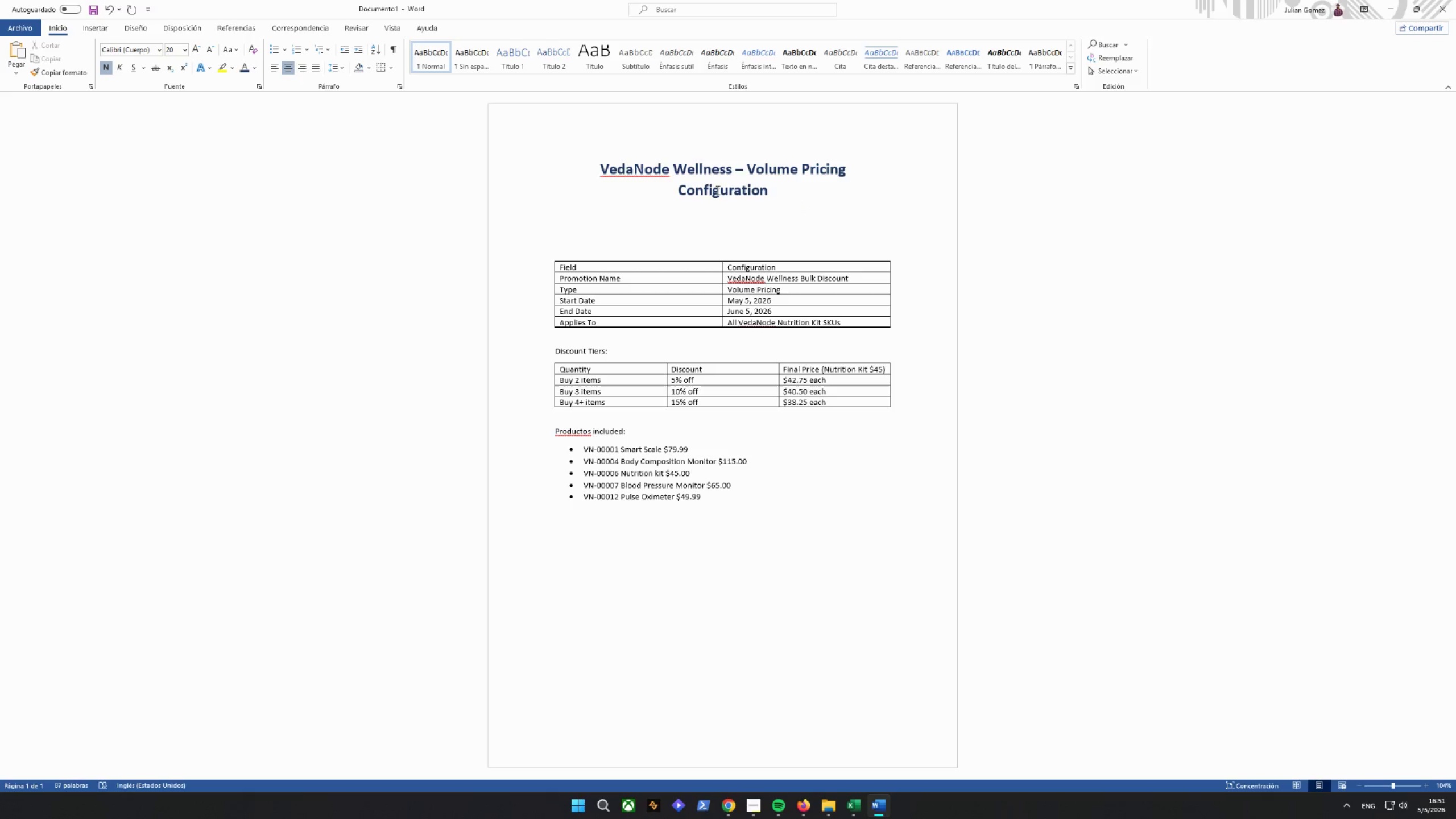 
left_click([638, 286])
 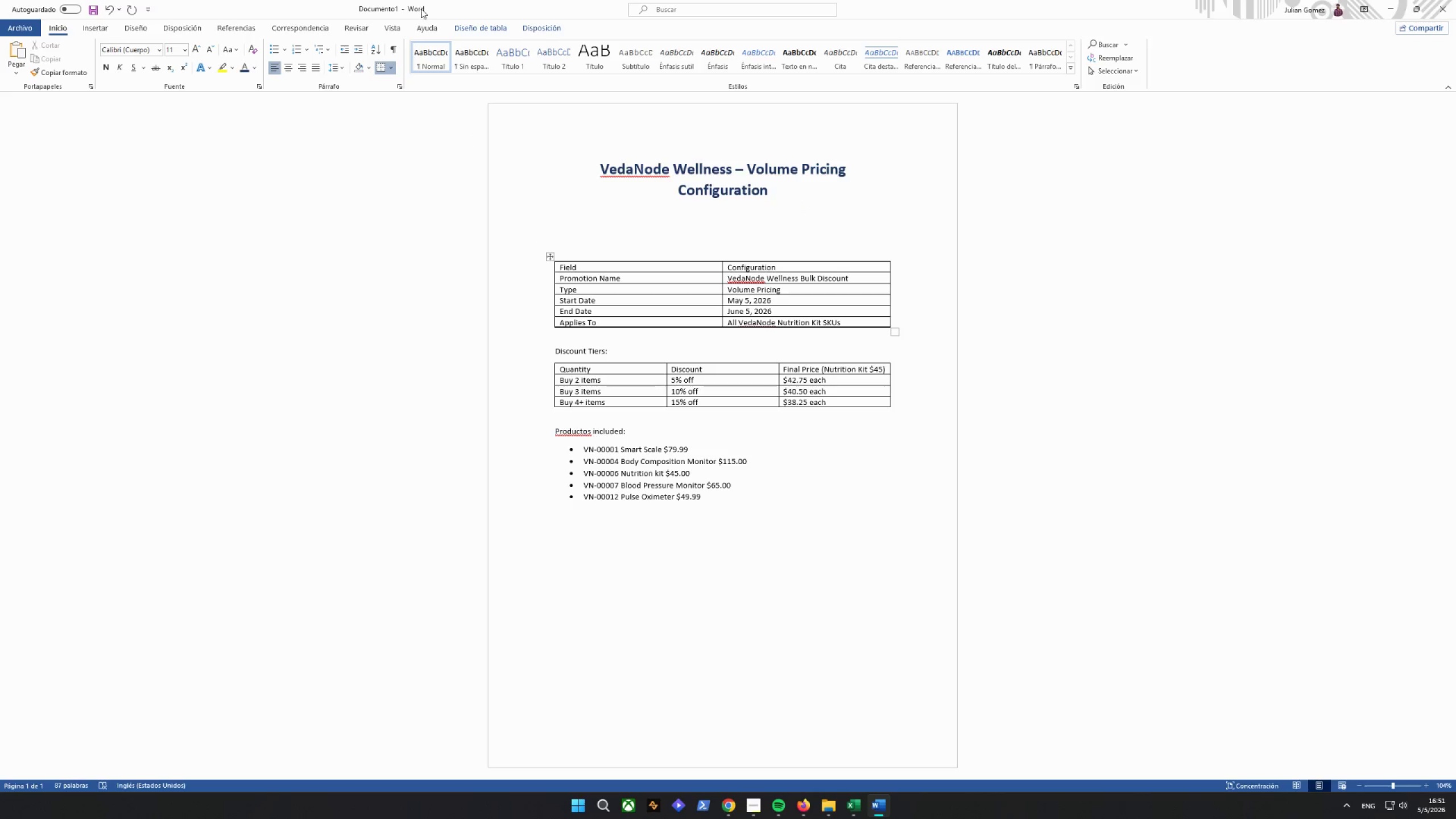 
left_click([477, 34])
 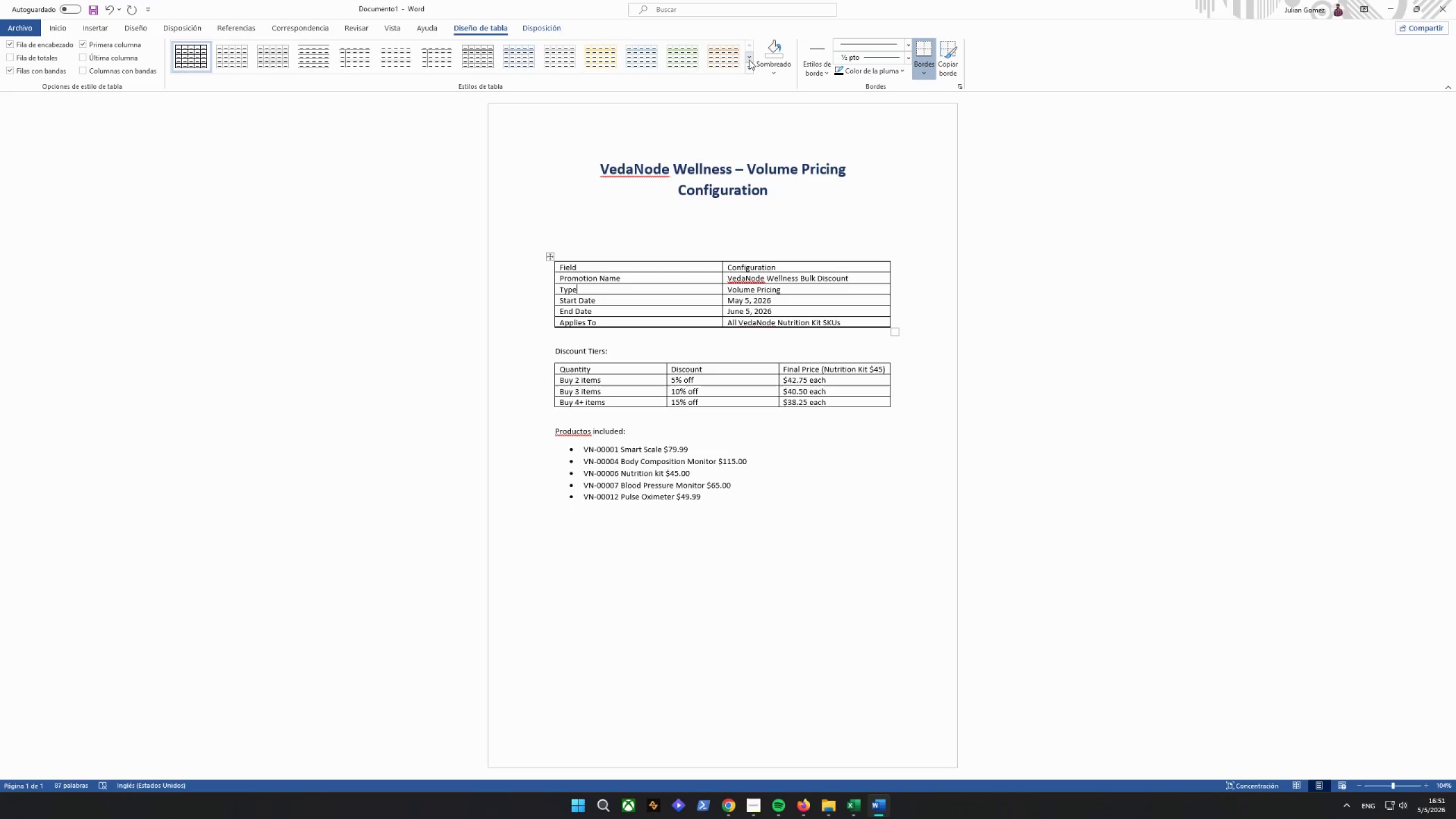 
double_click([749, 60])
 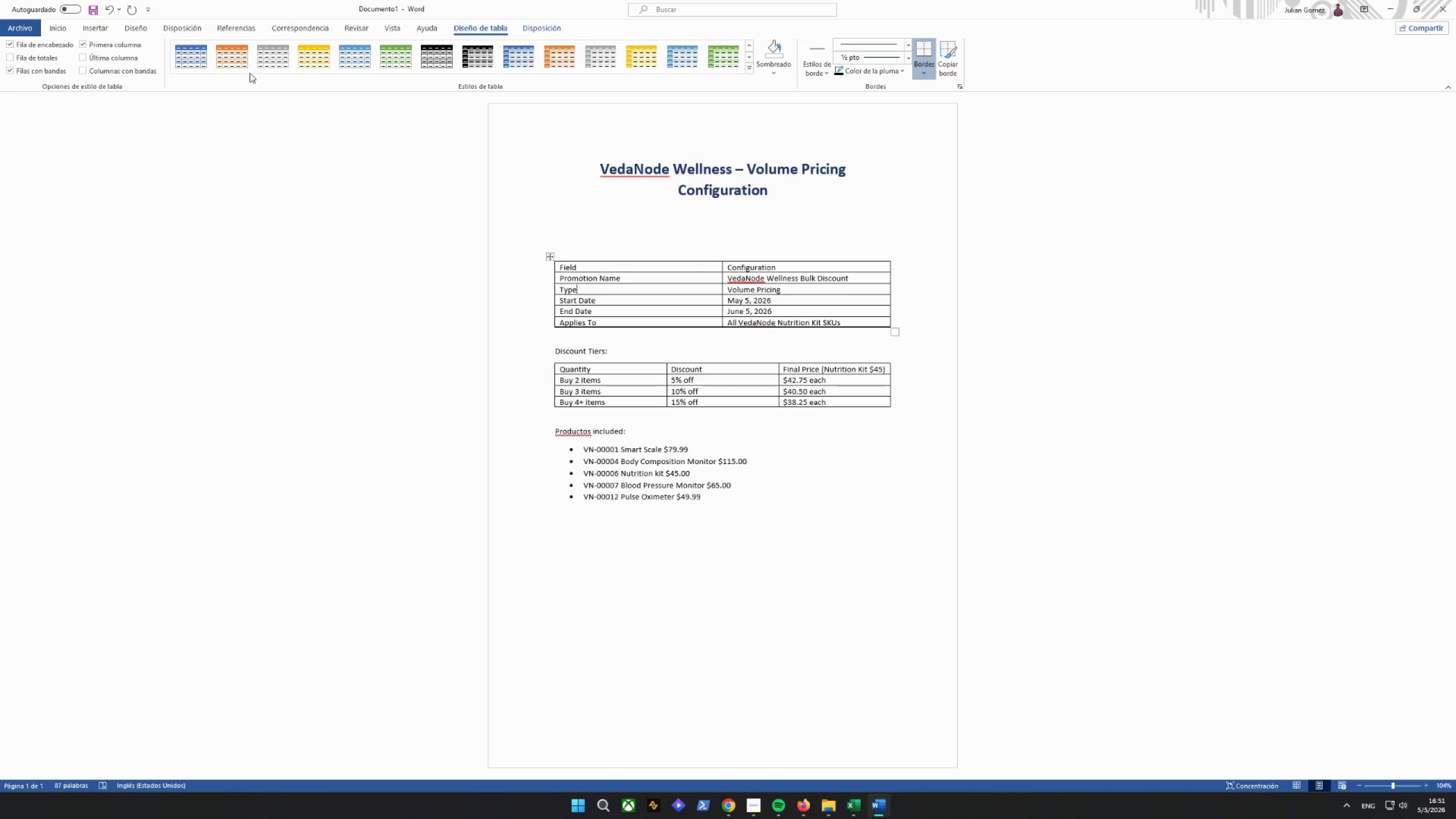 
left_click([183, 57])
 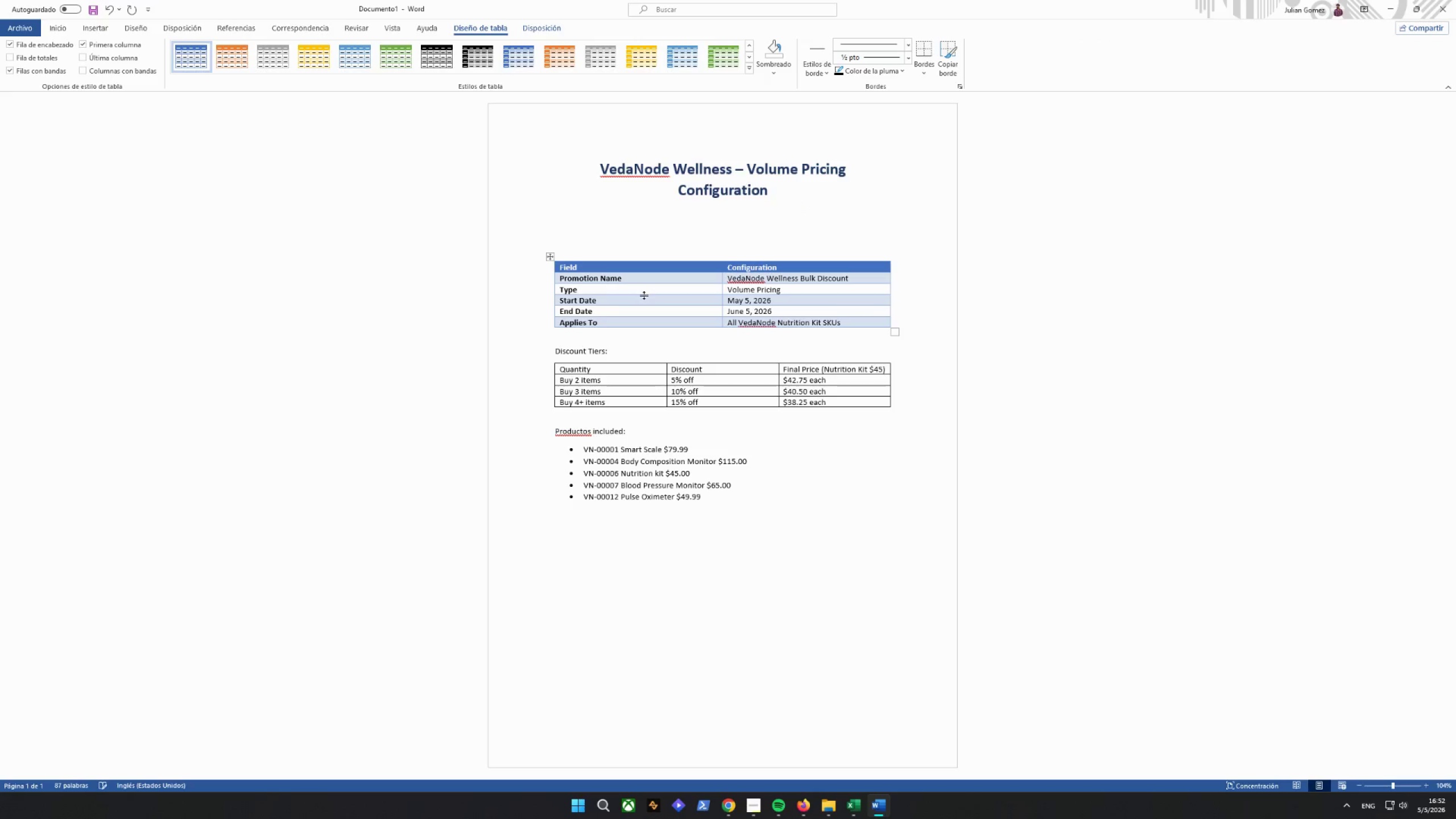 
left_click([645, 311])
 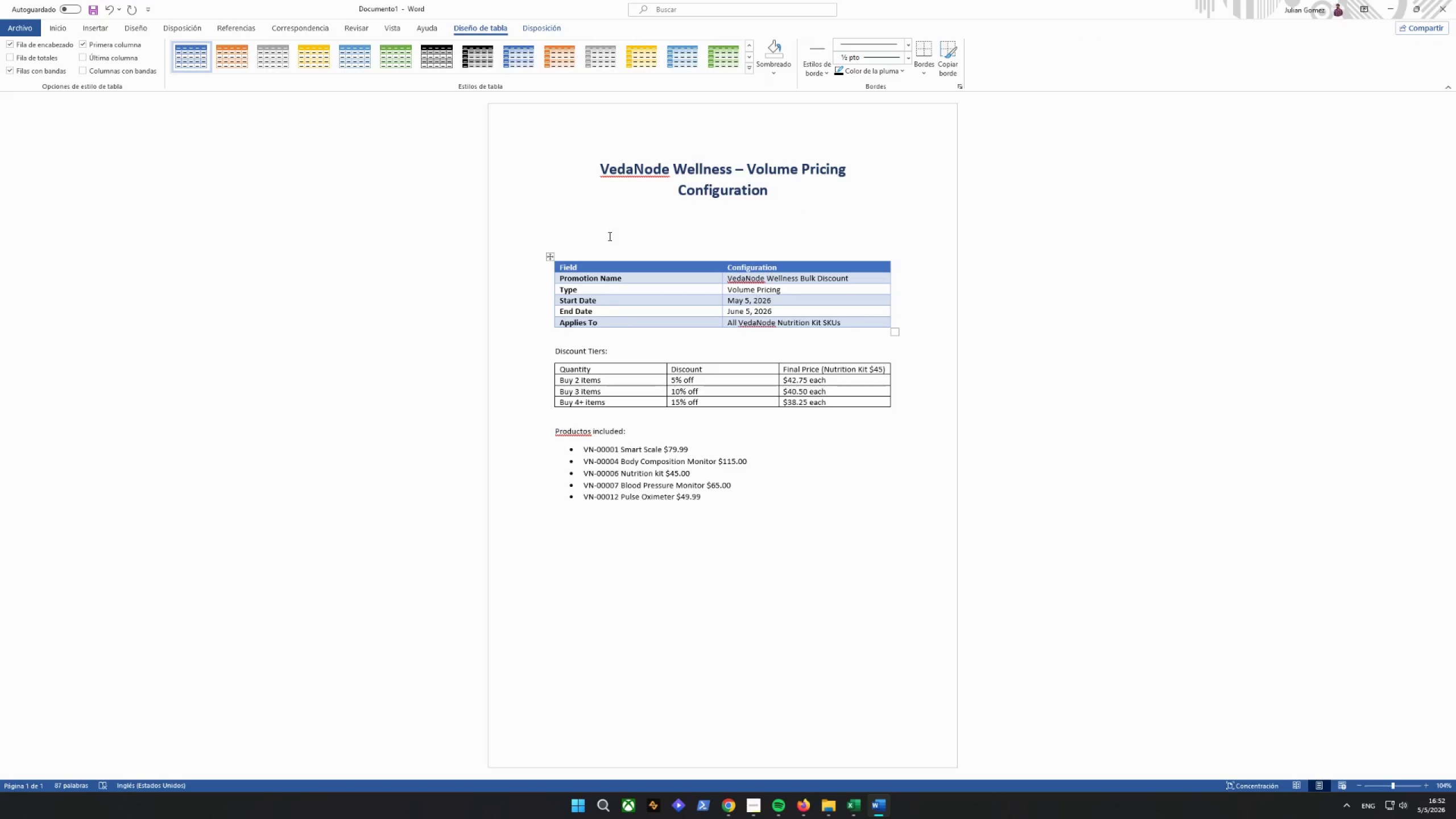 
left_click([580, 216])
 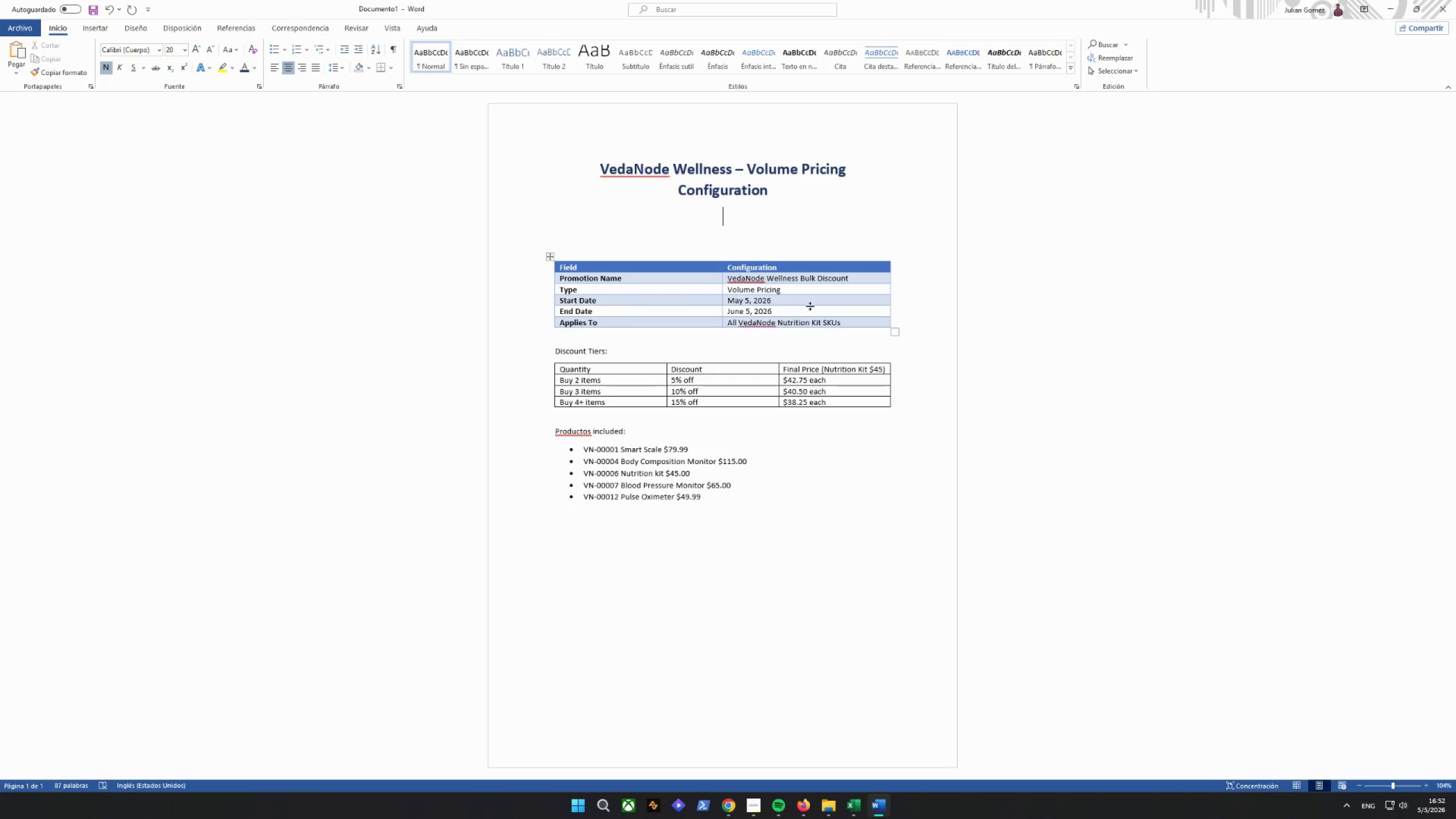 
left_click_drag(start_coordinate=[854, 321], to_coordinate=[513, 250])
 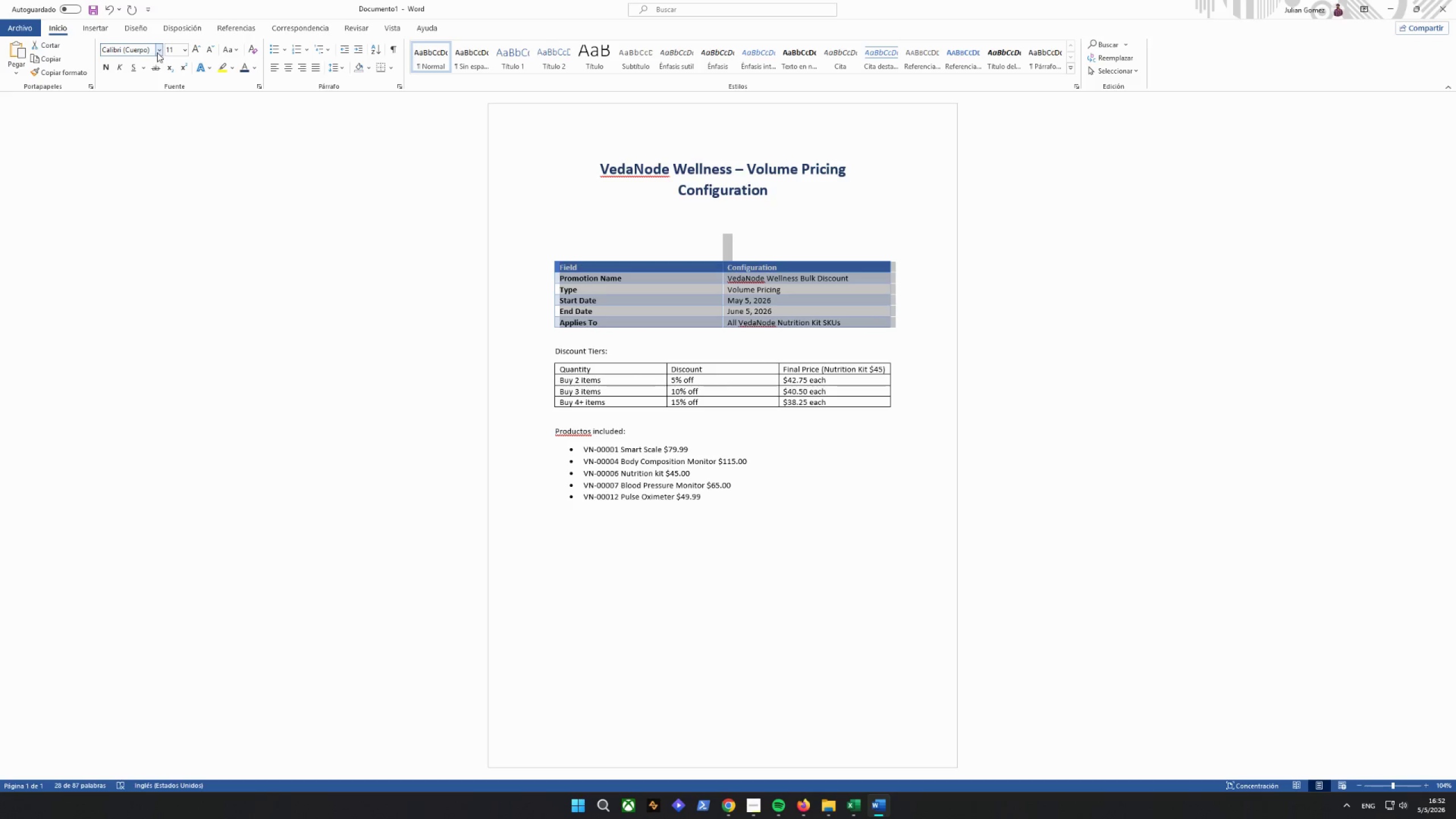 
left_click([158, 51])
 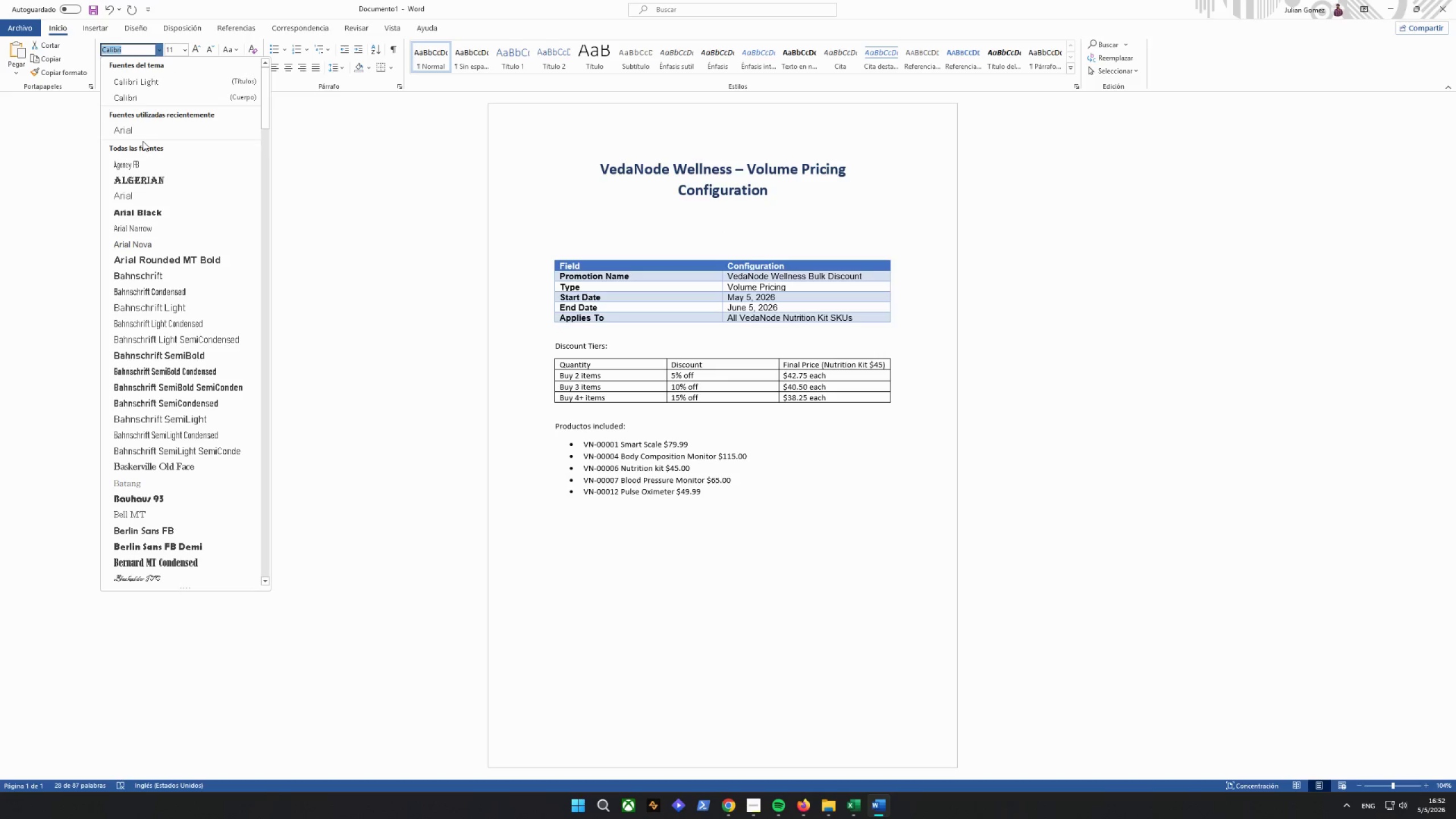 
left_click([140, 135])
 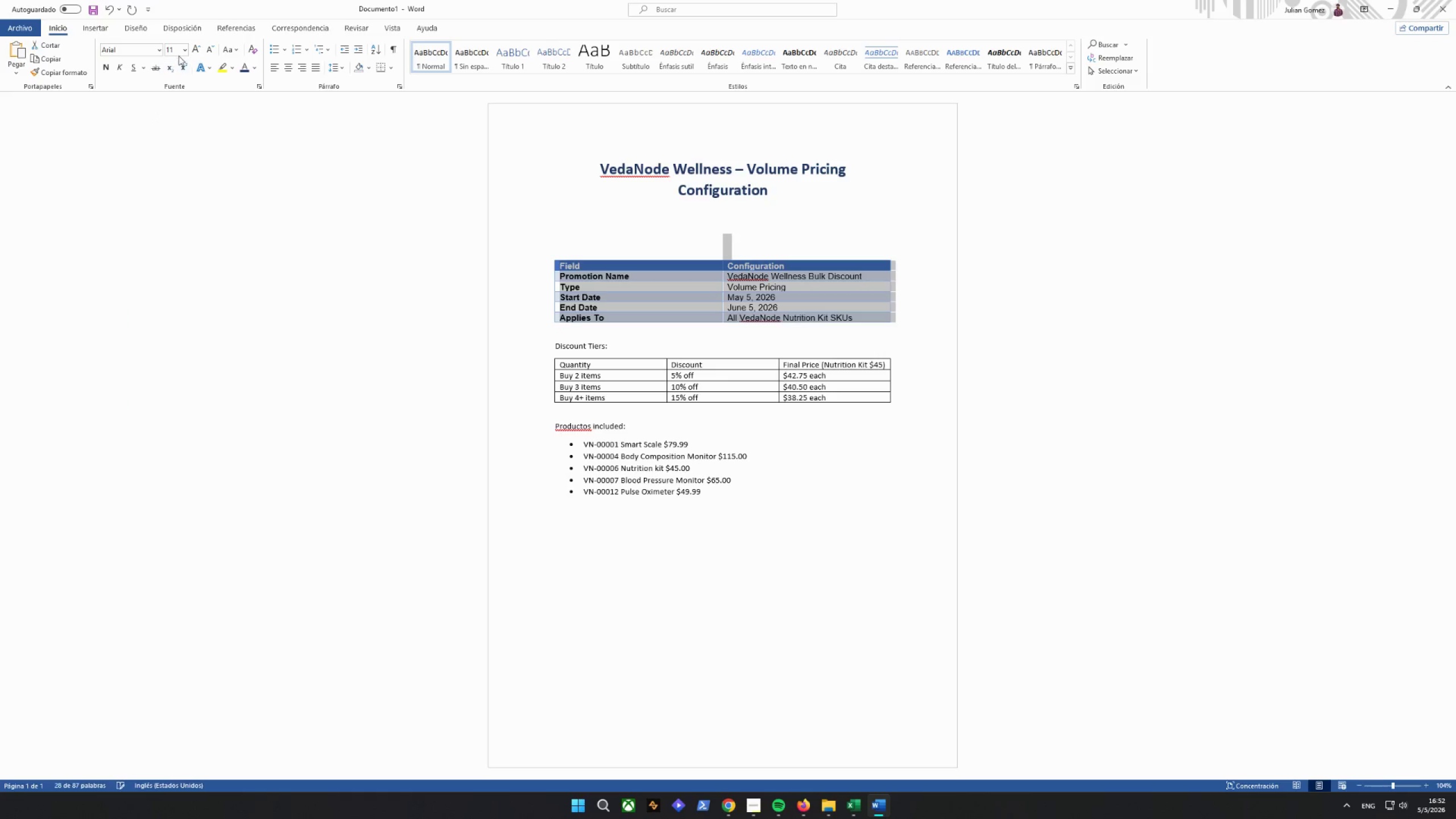 
left_click([192, 42])
 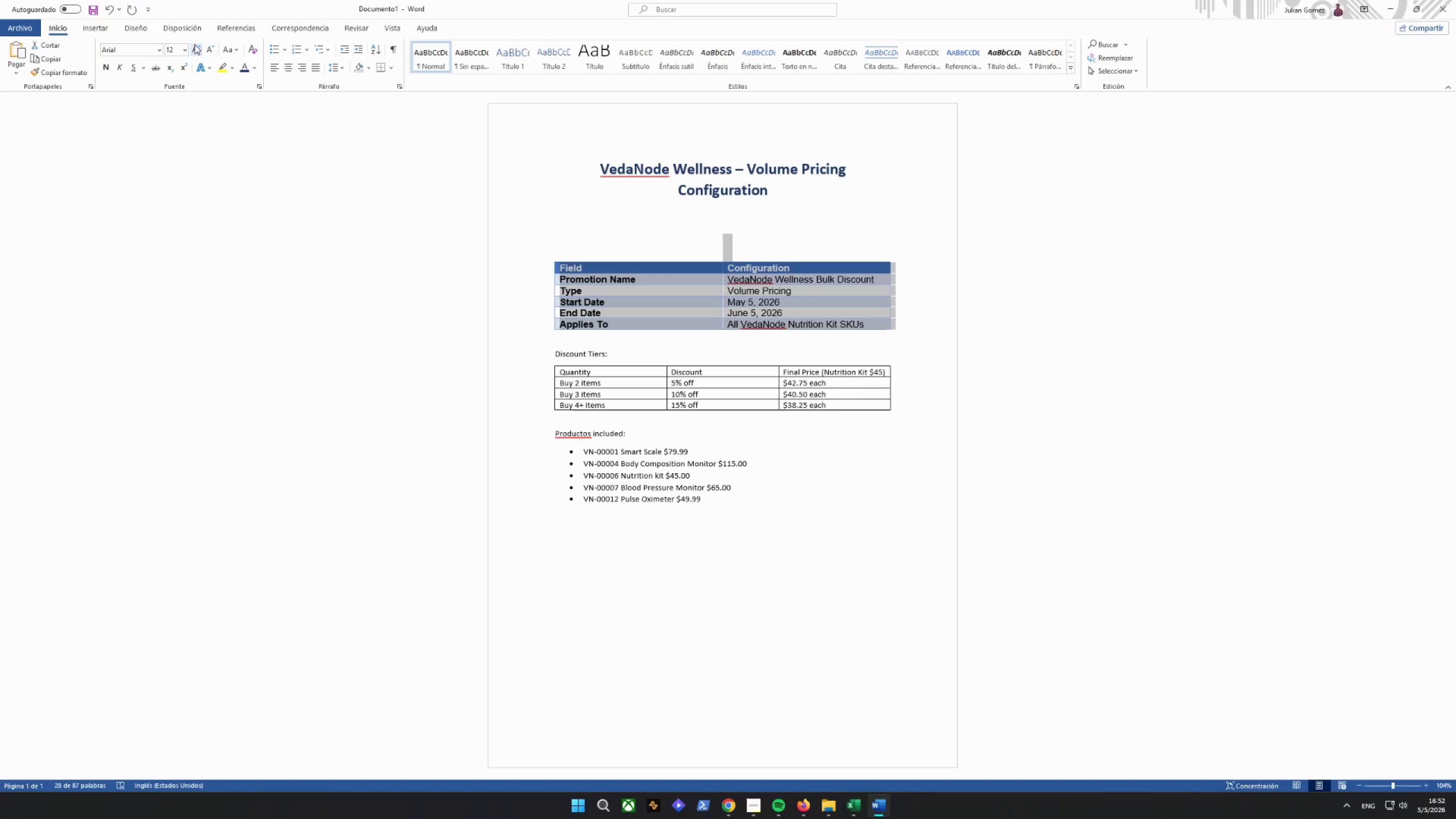 
left_click([195, 44])
 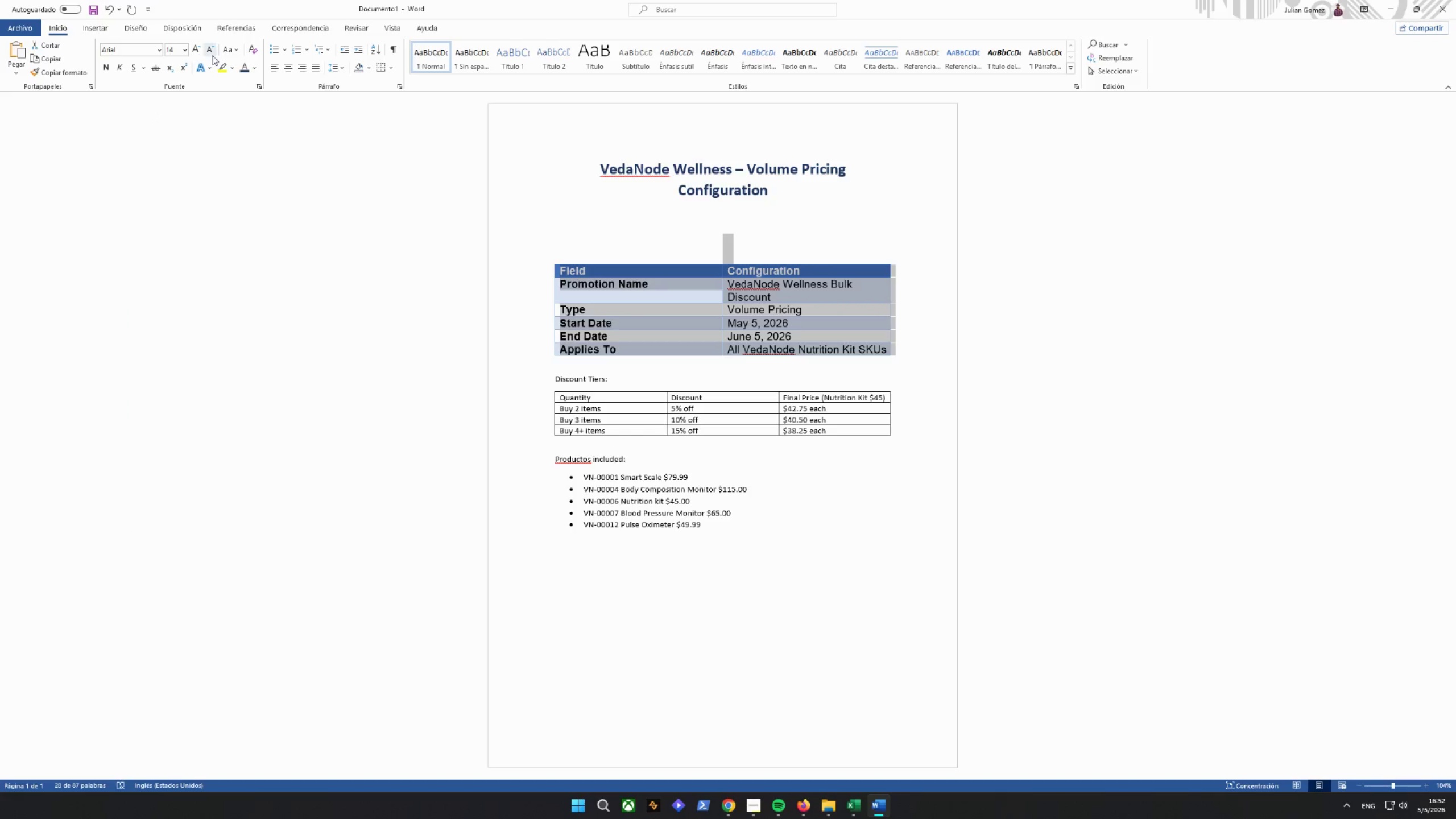 
left_click([211, 48])
 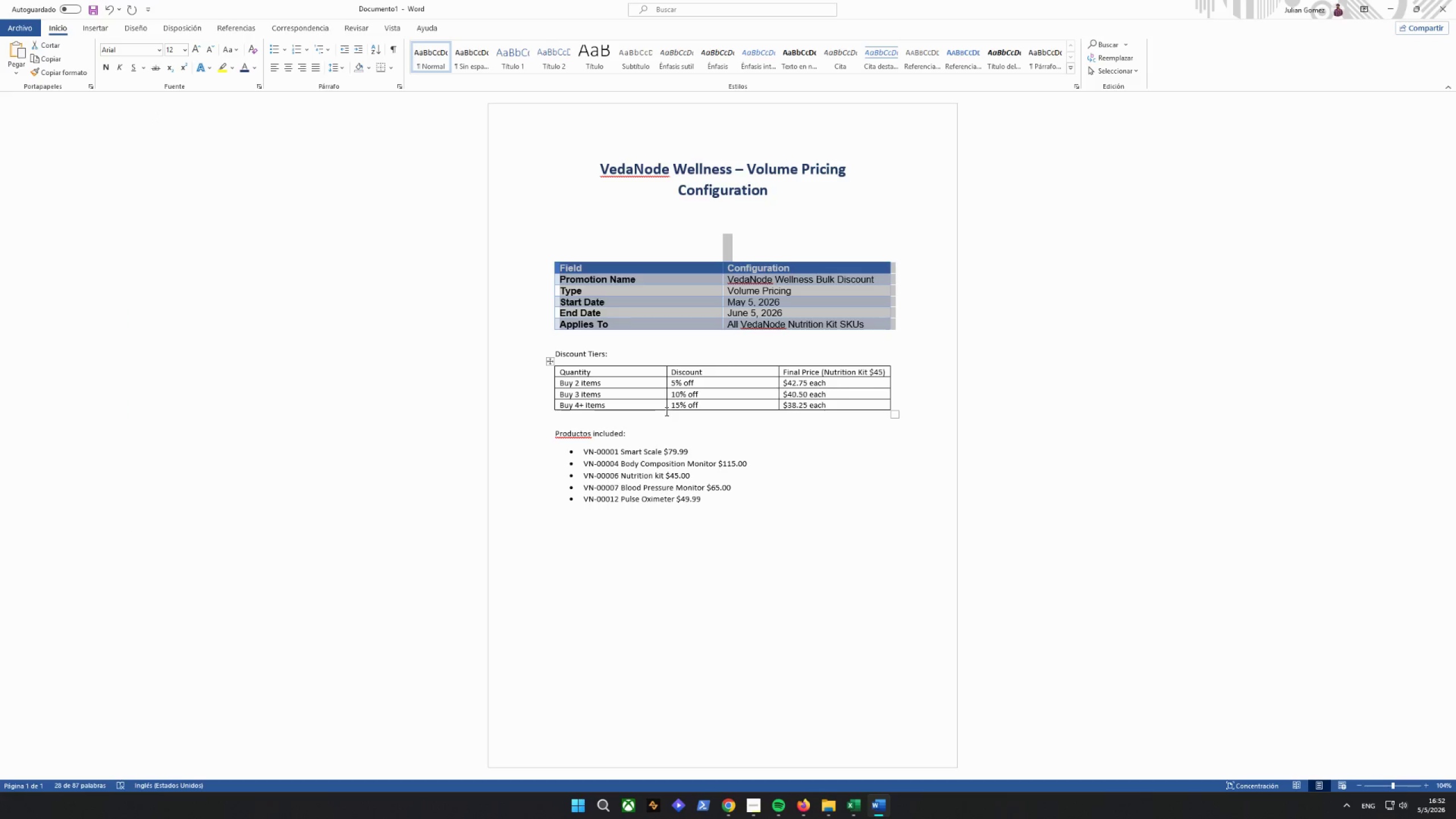 
left_click([659, 390])
 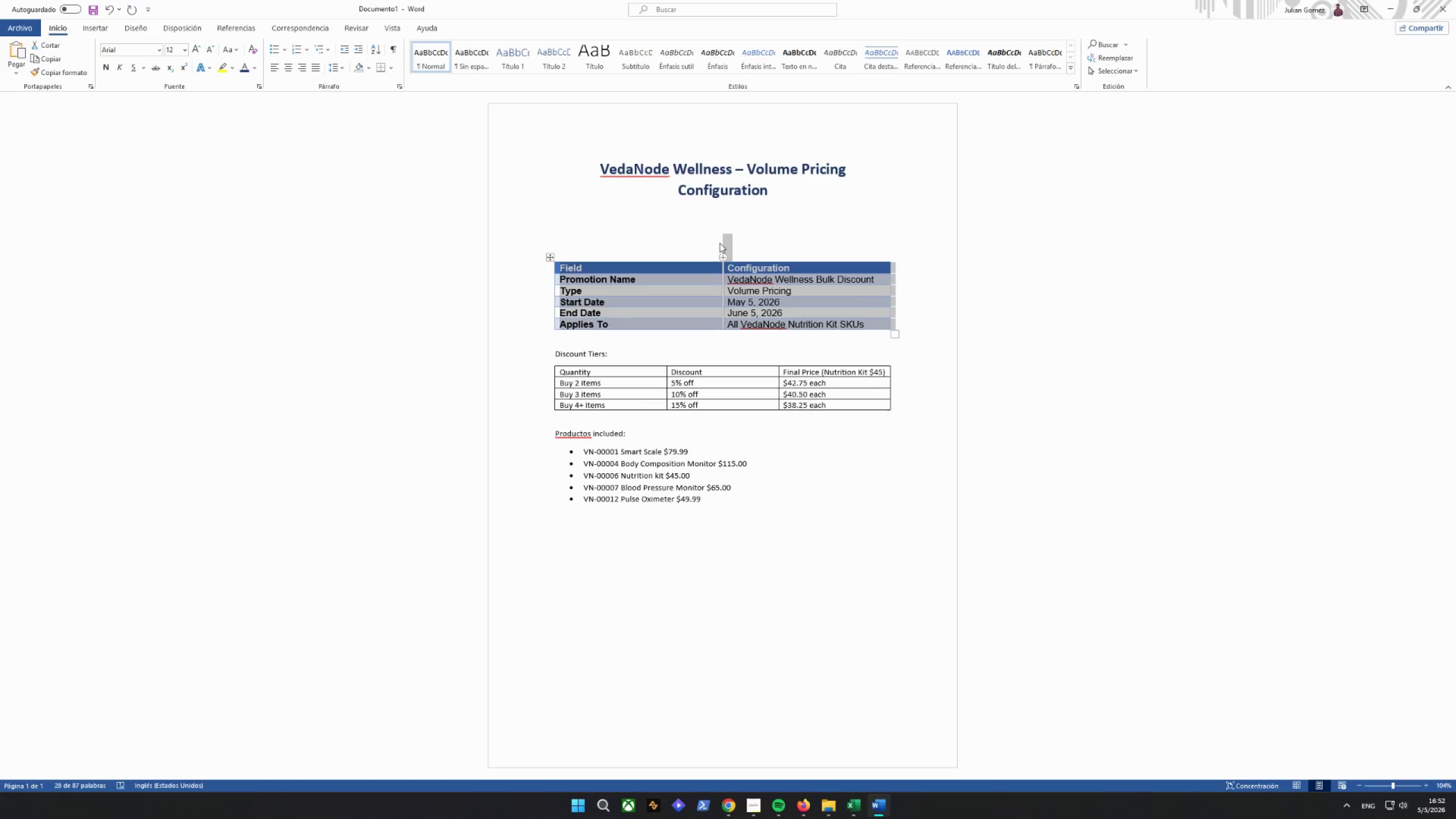 
left_click([730, 184])
 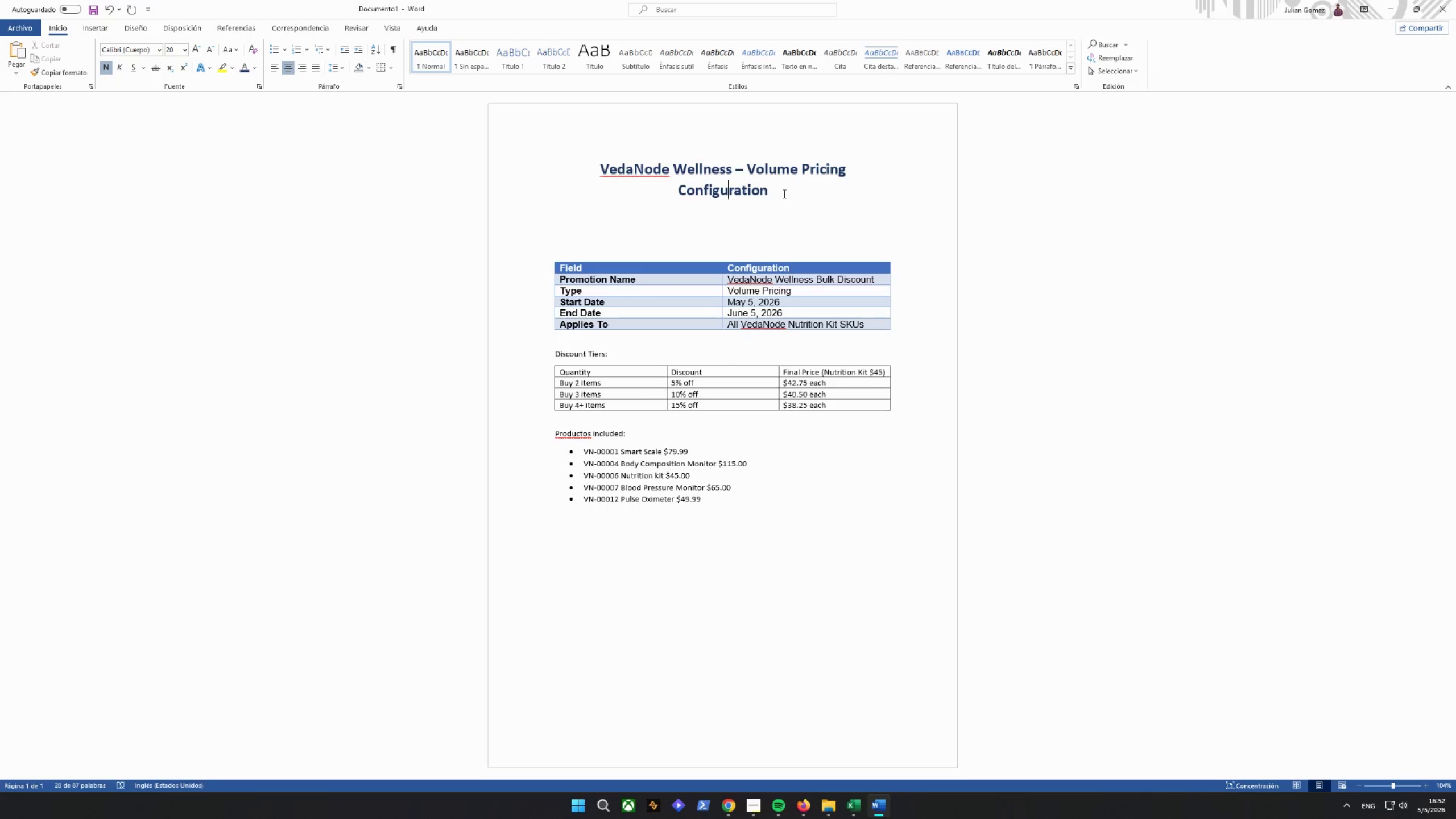 
left_click_drag(start_coordinate=[784, 193], to_coordinate=[487, 143])
 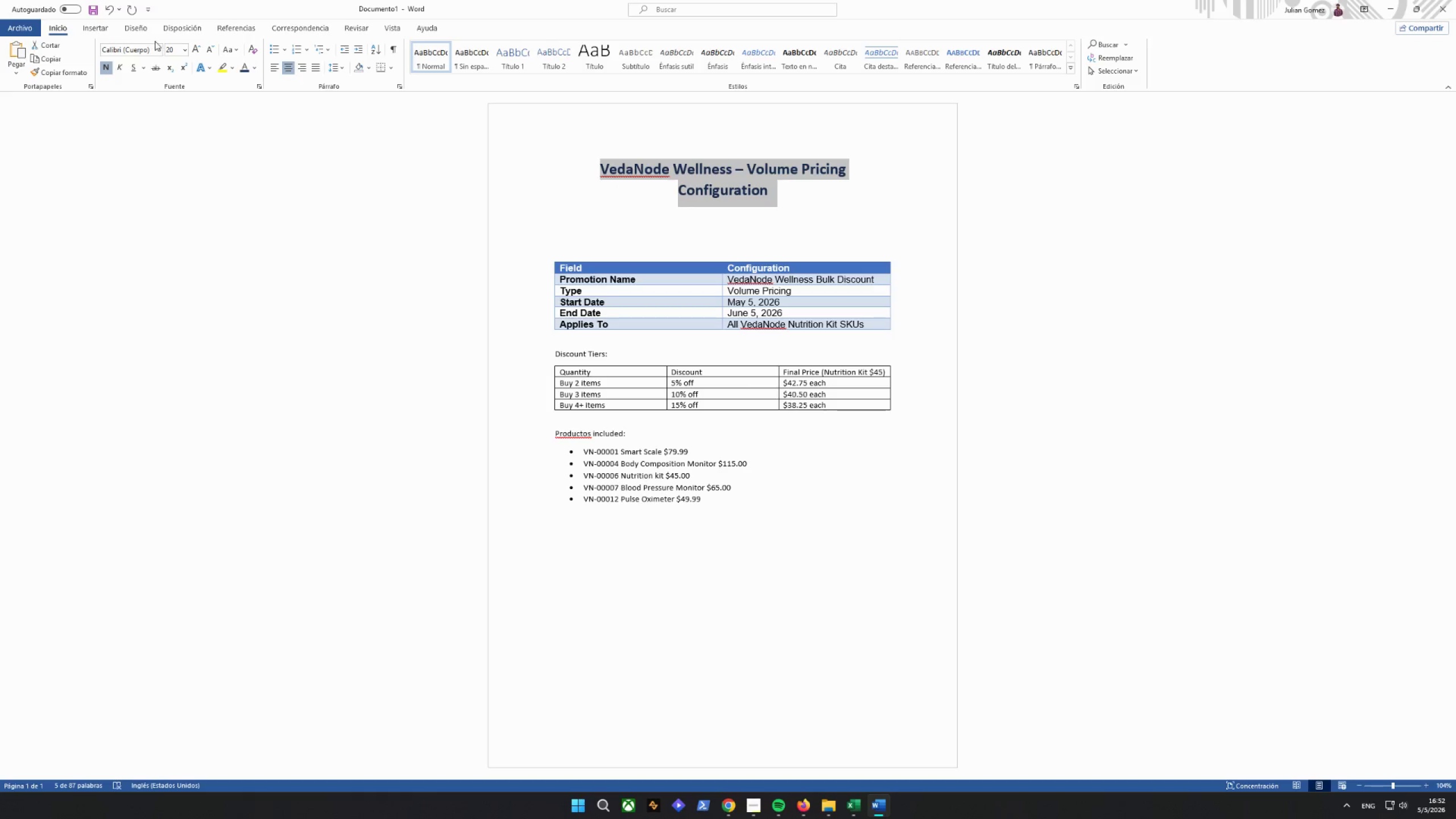 
left_click([160, 49])
 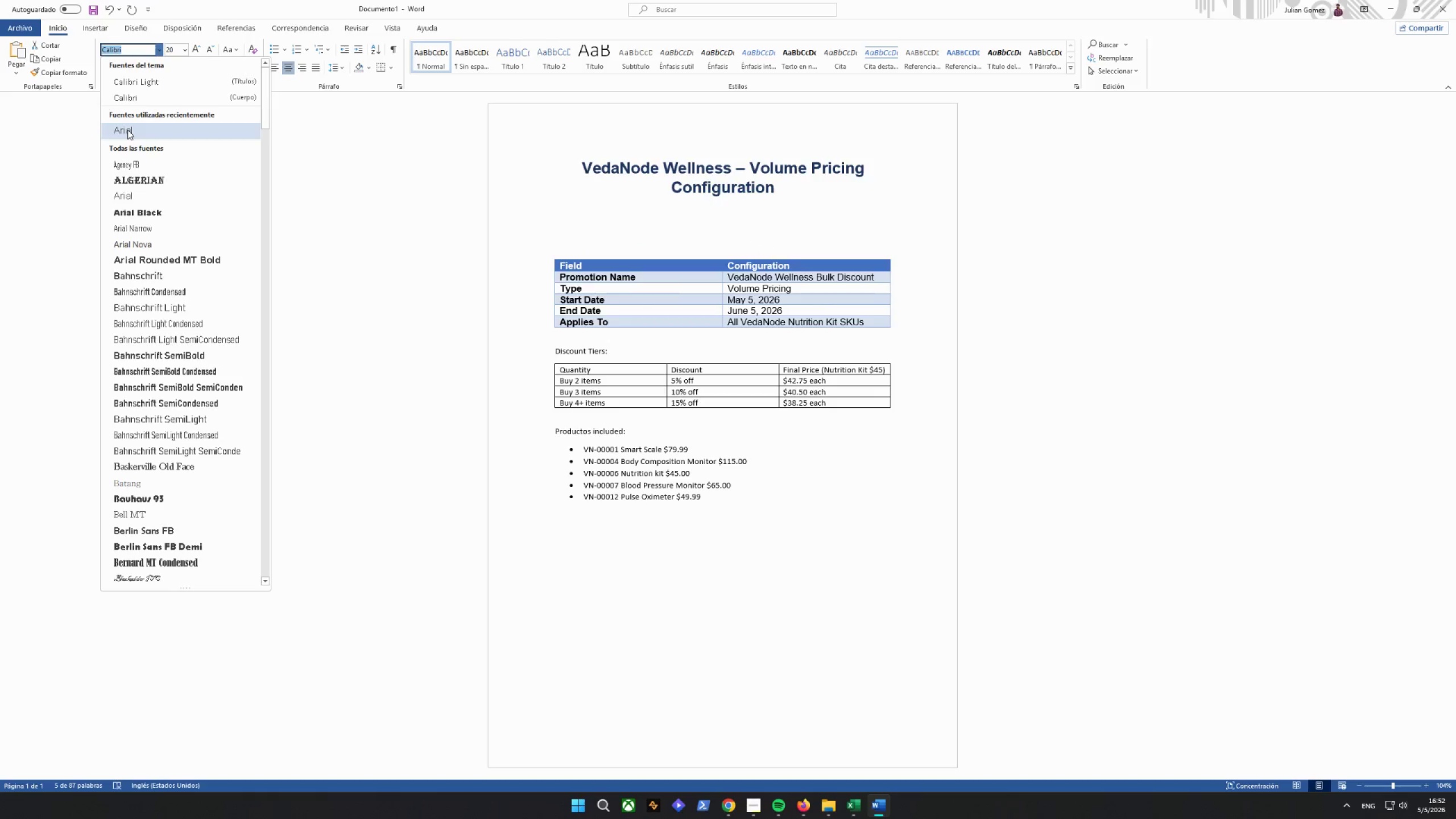 
double_click([622, 198])
 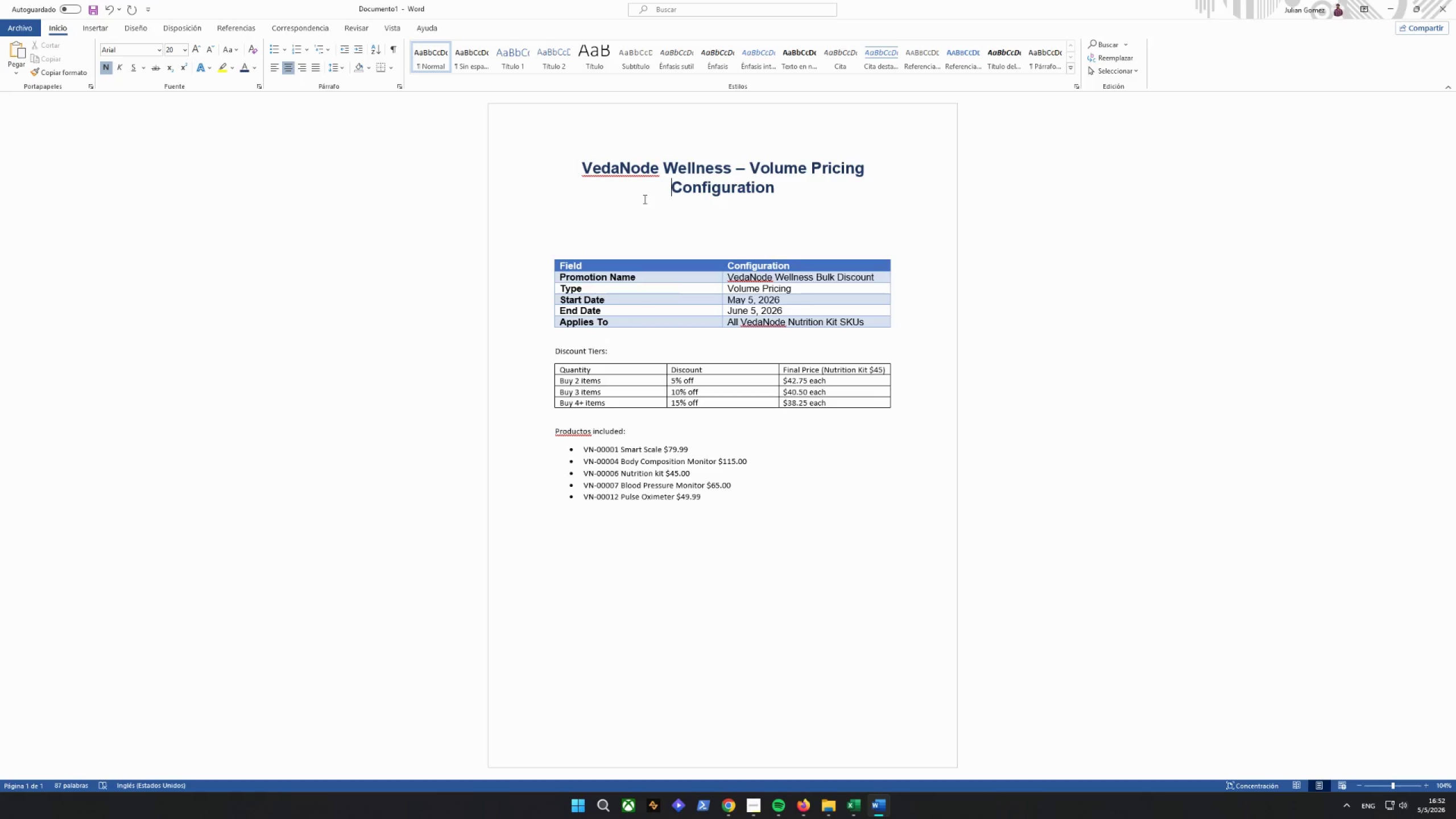 
left_click([676, 242])
 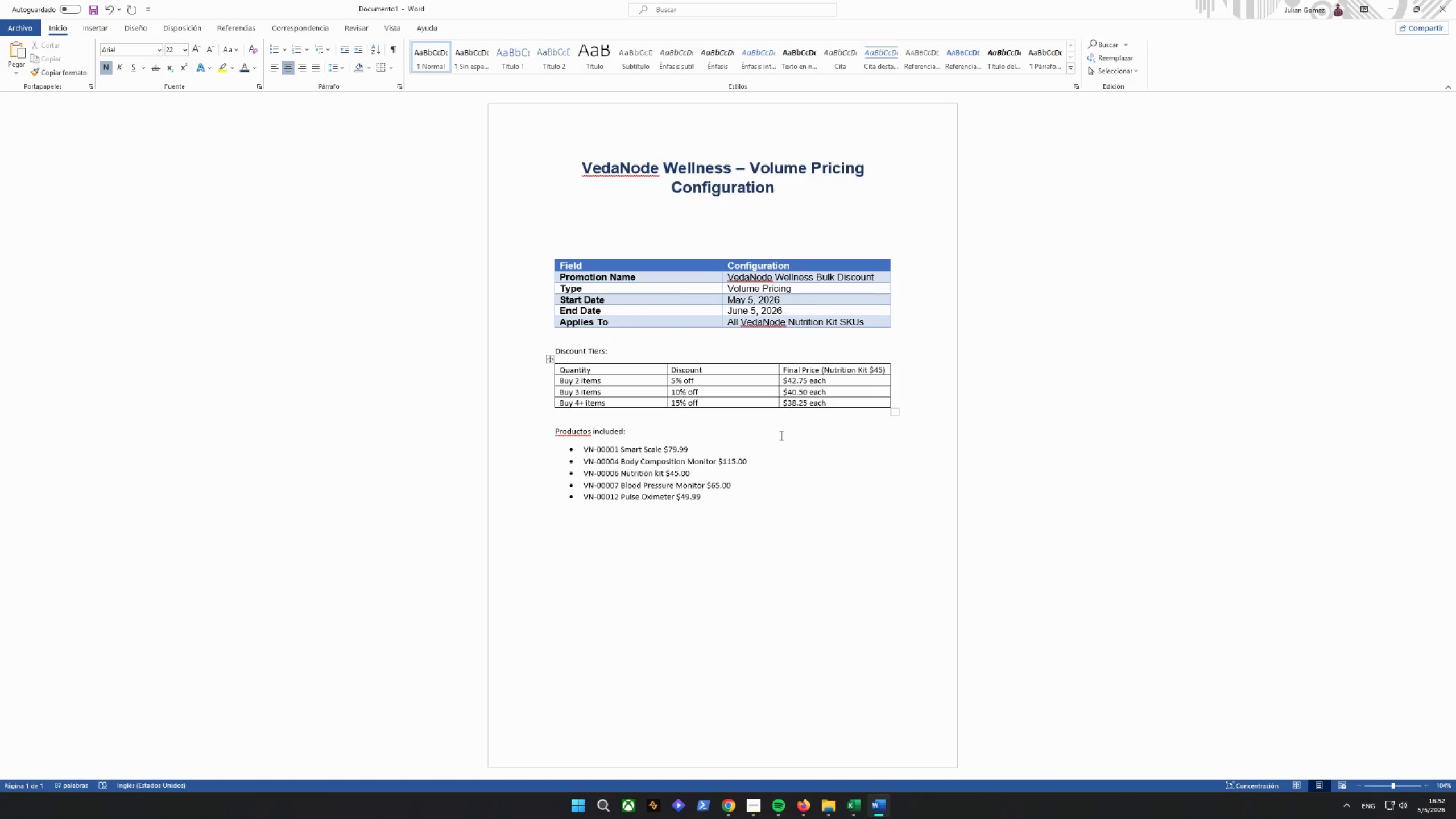 
left_click([819, 388])
 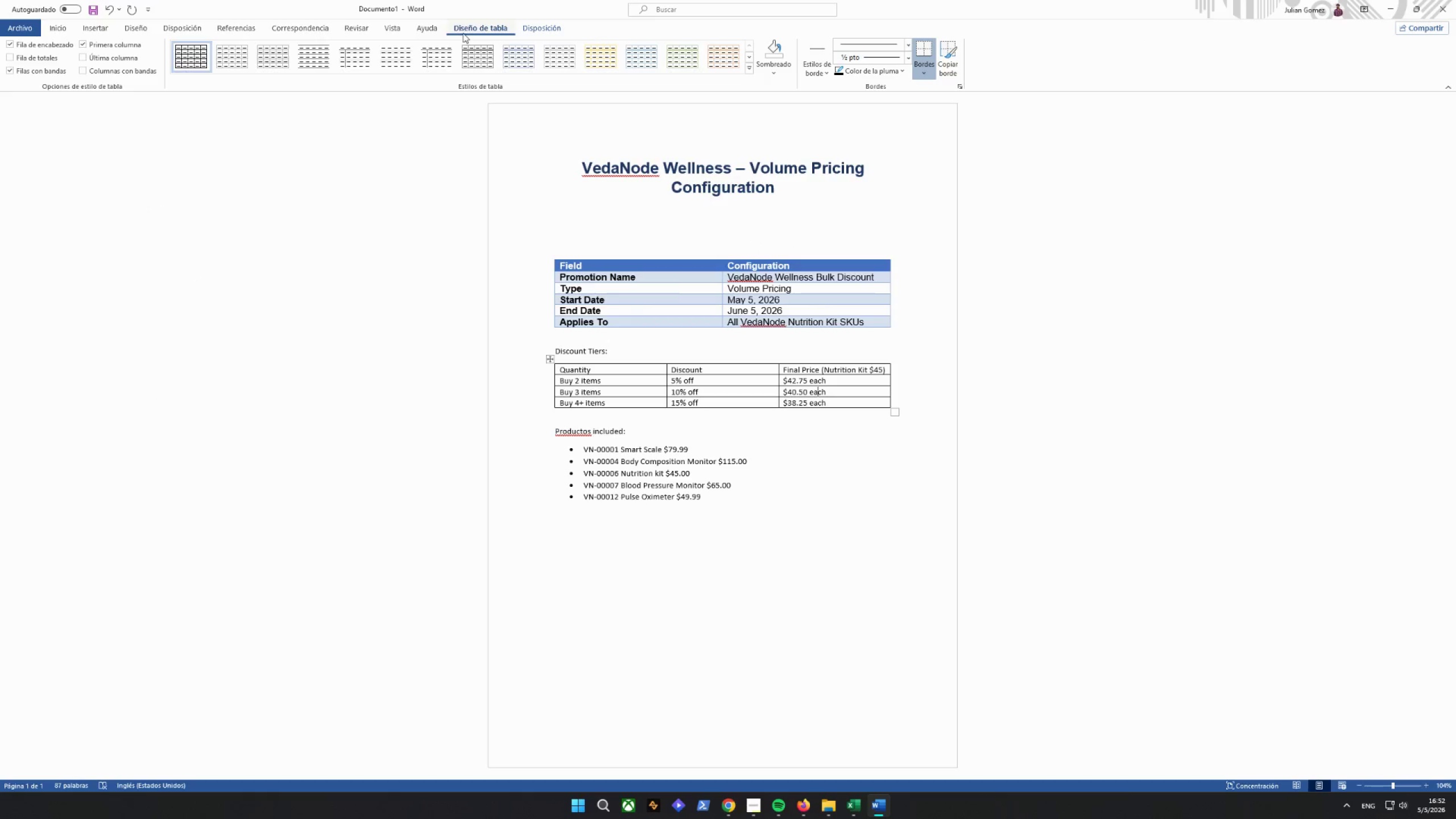 
left_click([753, 55])
 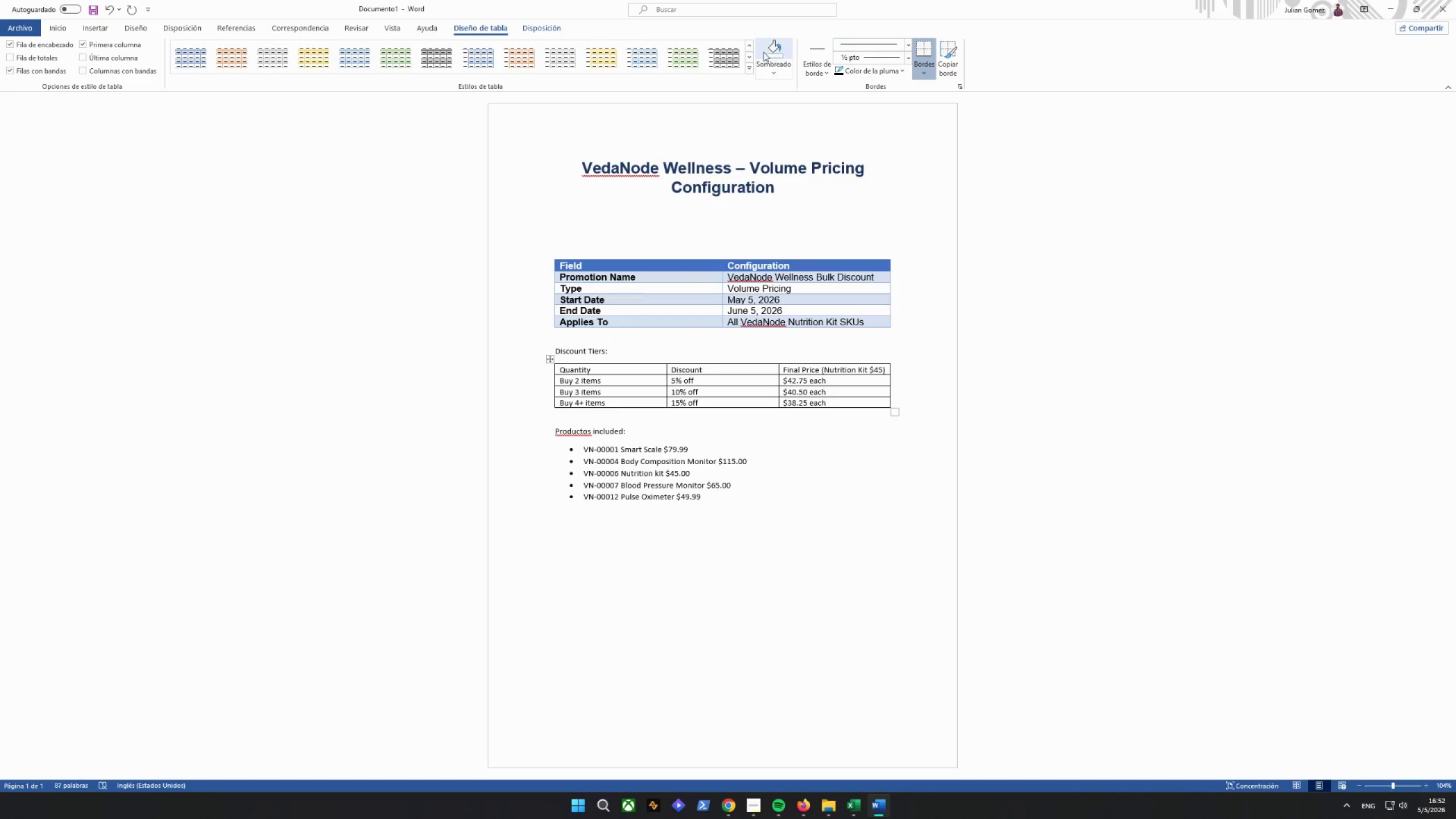 
left_click([751, 52])
 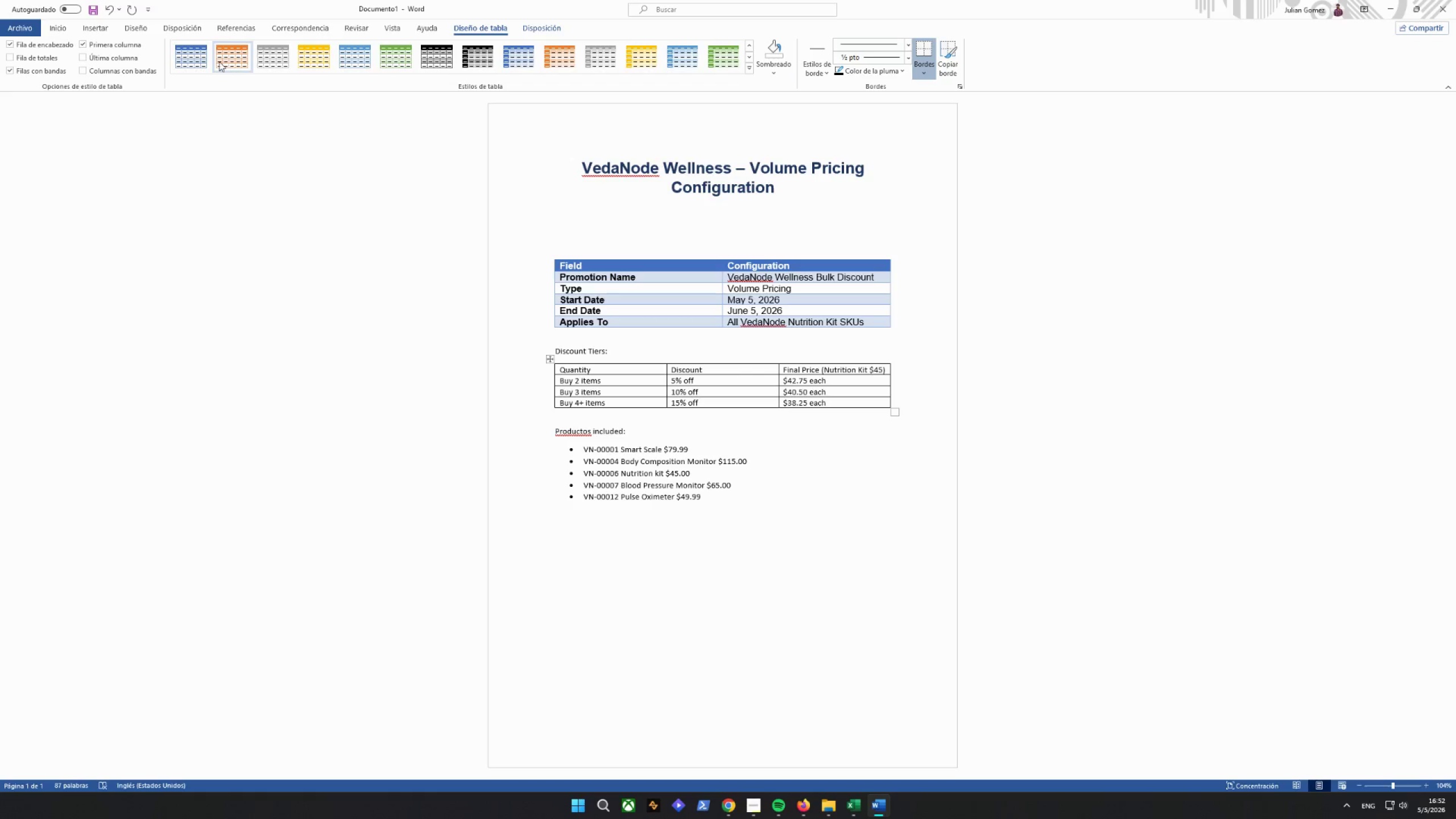 
left_click([191, 55])
 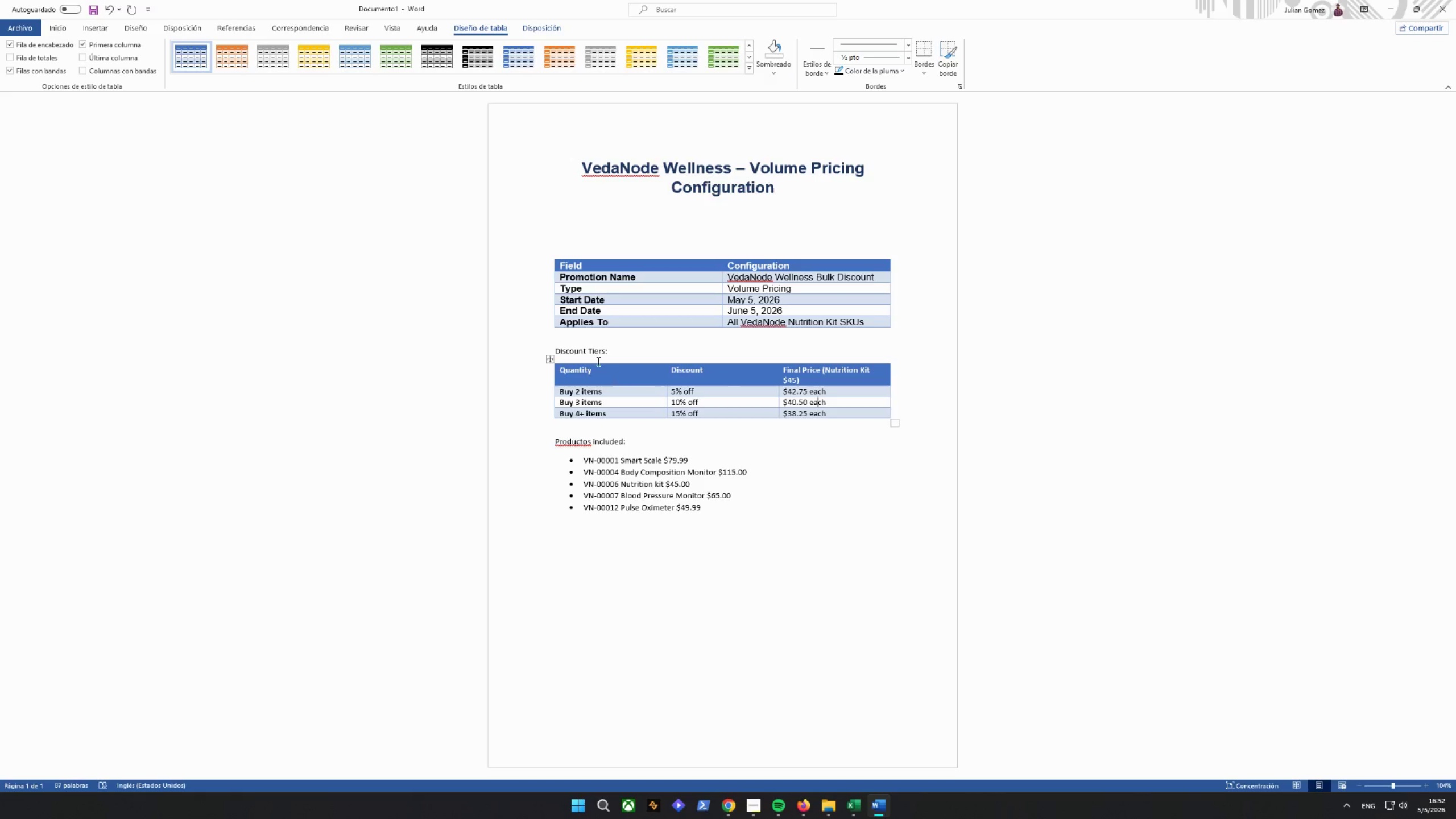 
left_click_drag(start_coordinate=[607, 349], to_coordinate=[485, 340])
 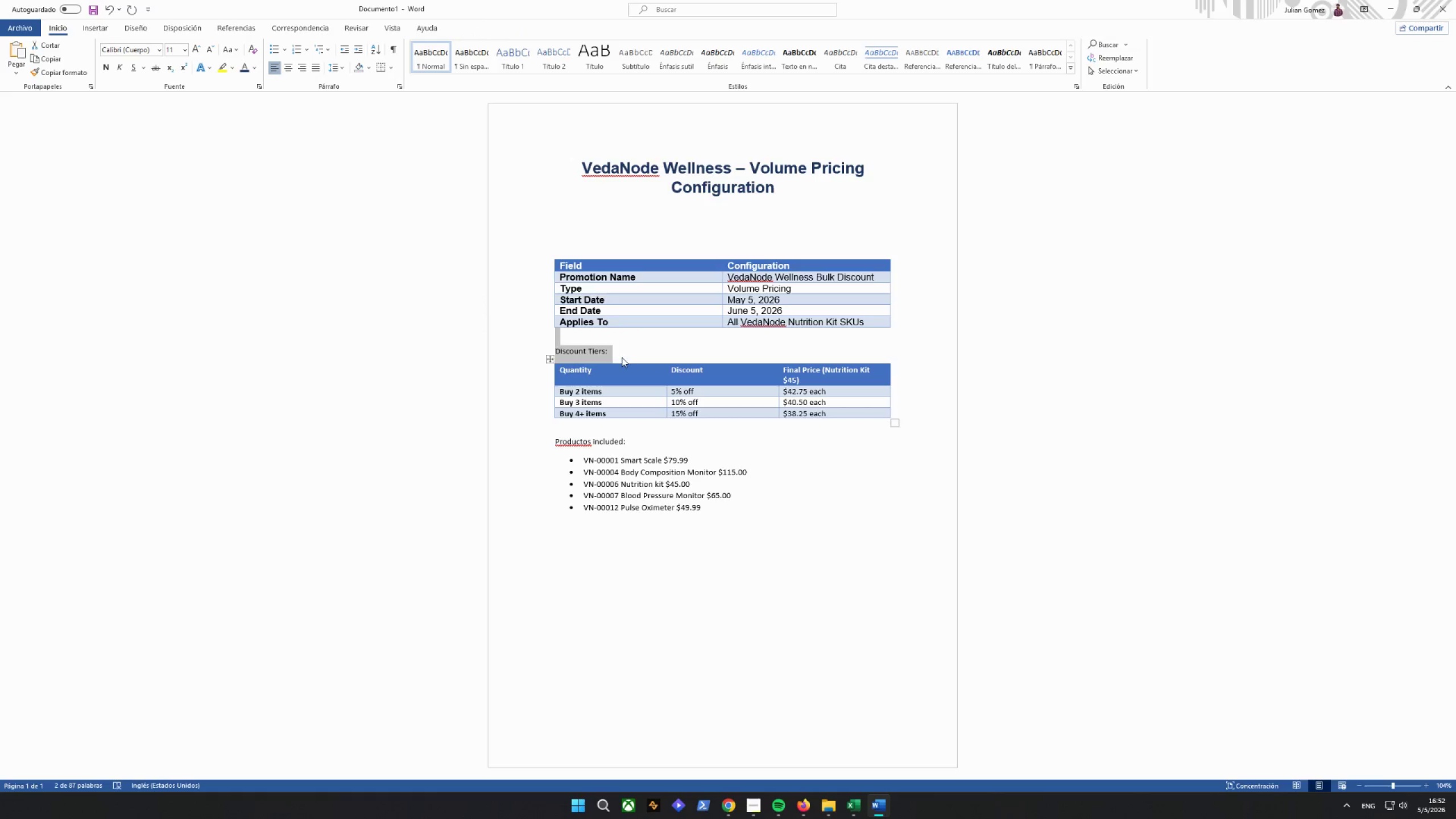 
left_click_drag(start_coordinate=[624, 350], to_coordinate=[534, 354])
 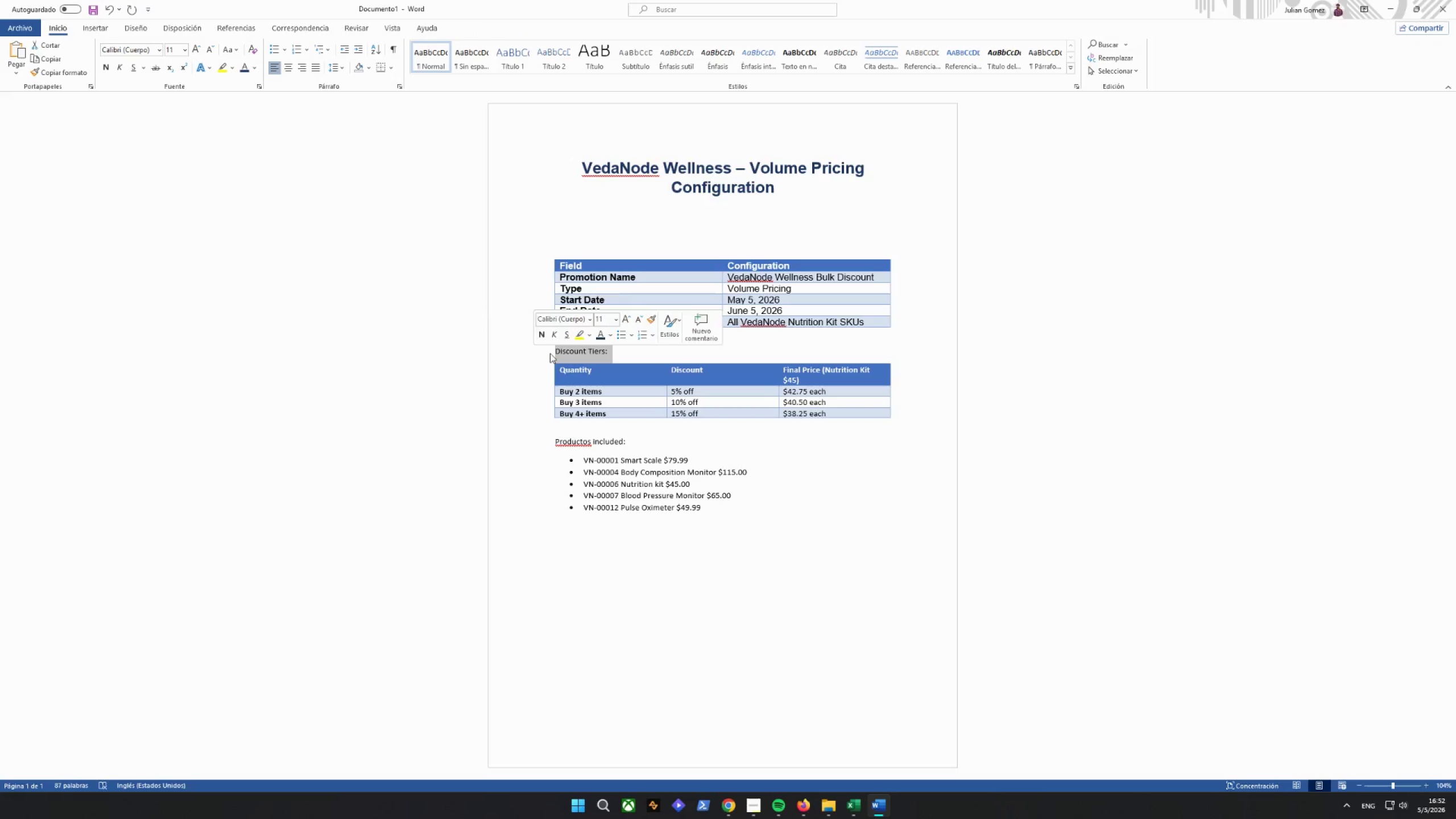 
left_click([550, 353])
 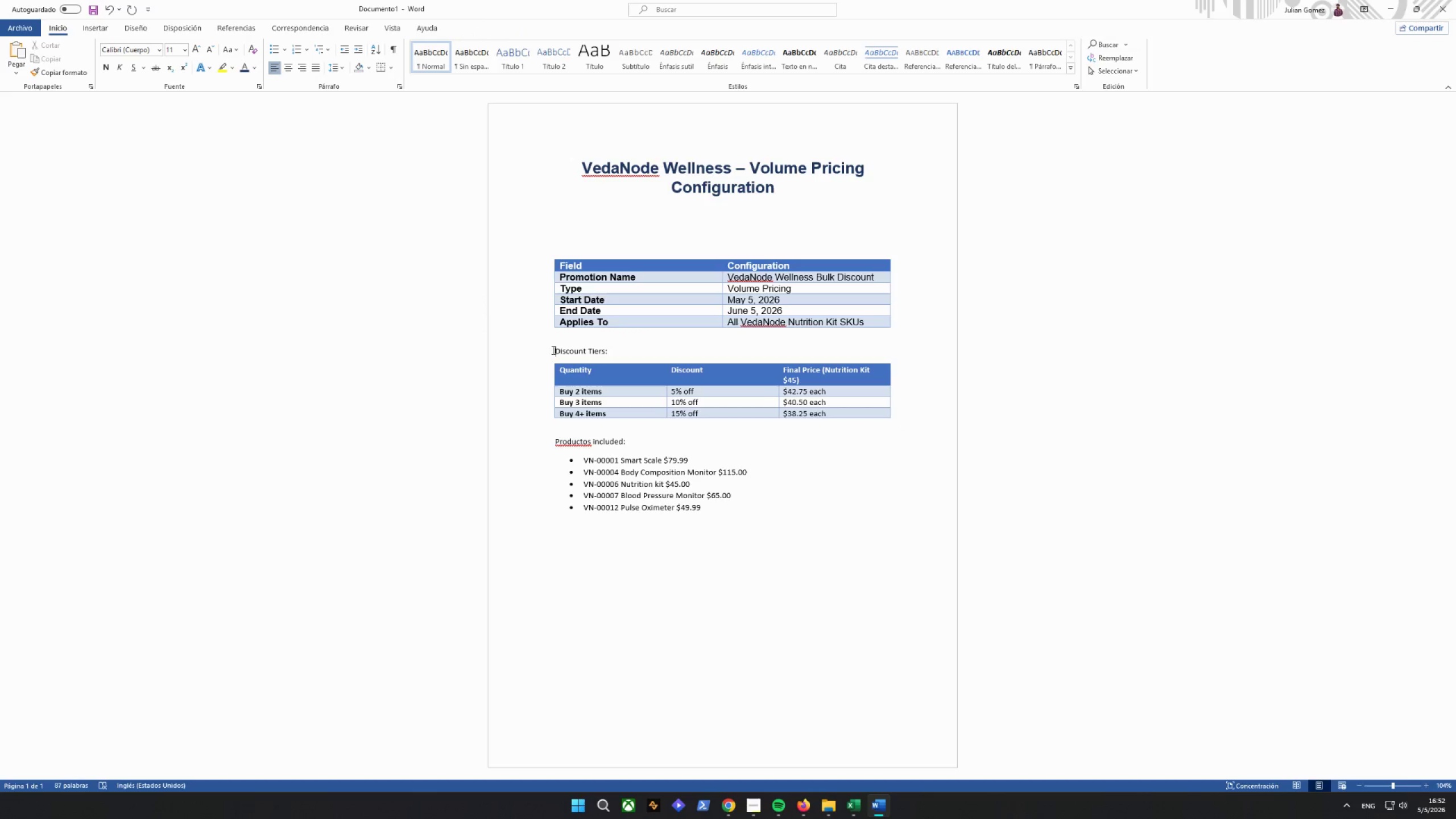 
left_click_drag(start_coordinate=[552, 350], to_coordinate=[607, 351])
 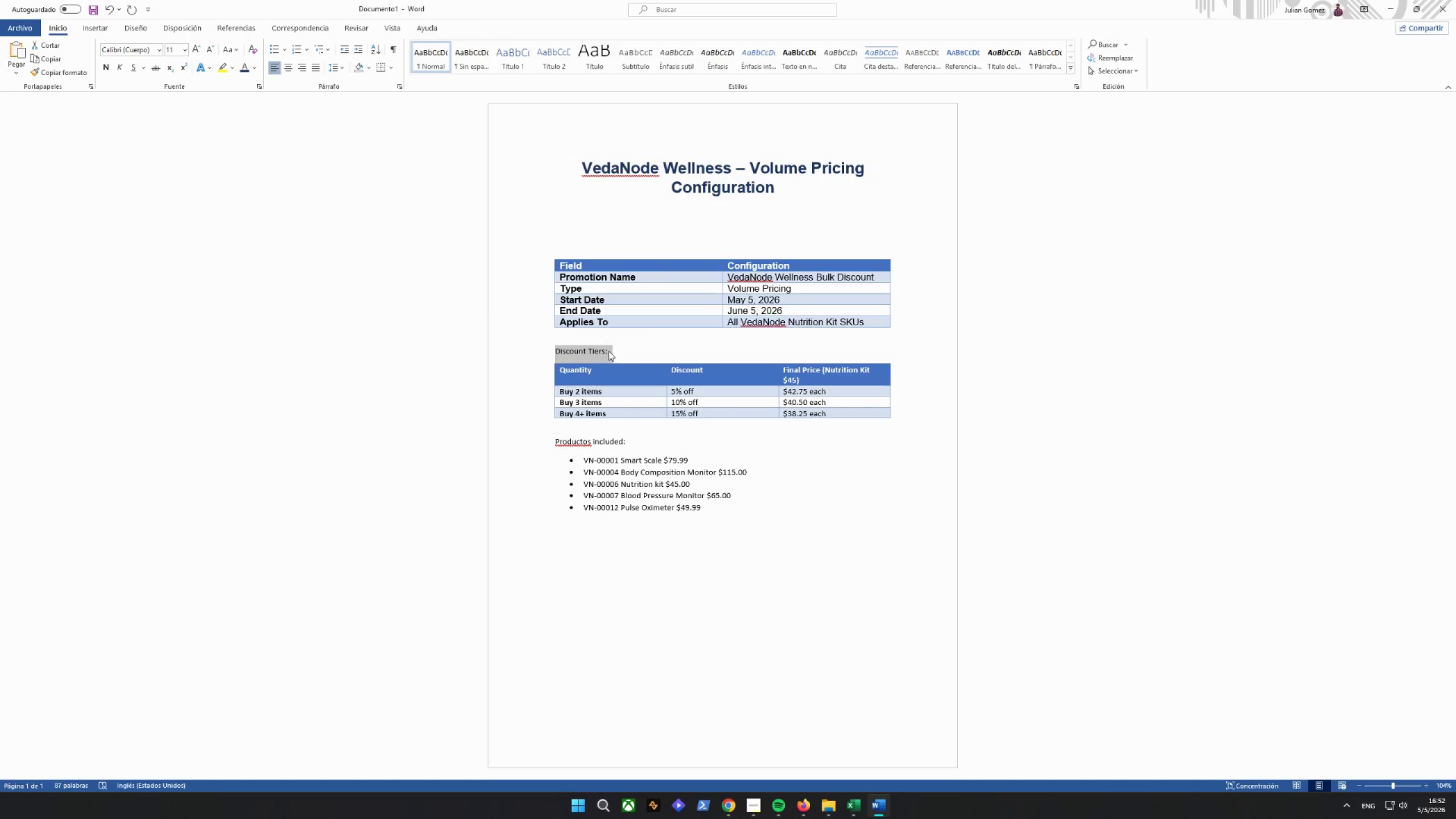 
left_click([609, 351])
 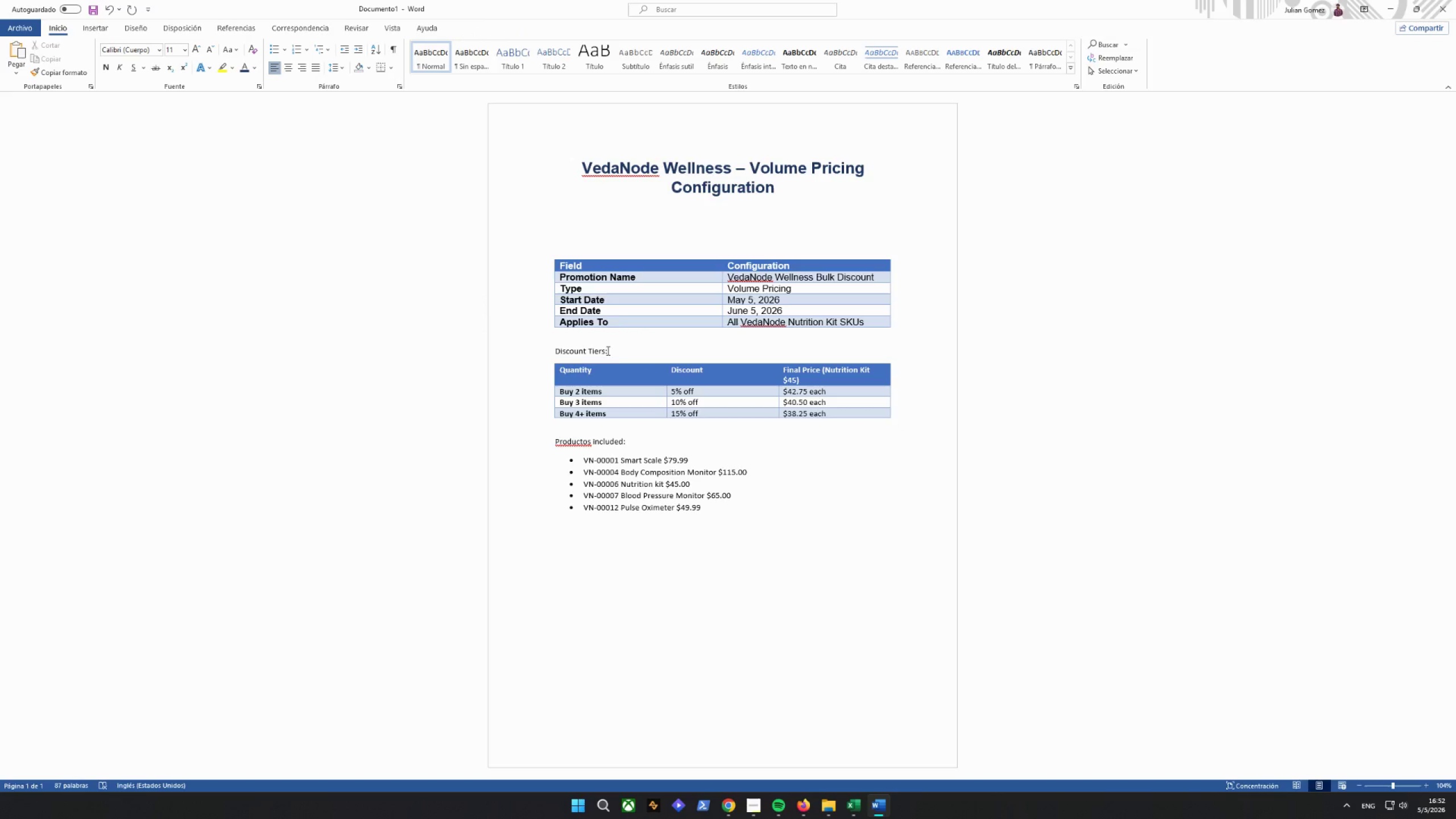 
left_click_drag(start_coordinate=[607, 350], to_coordinate=[570, 350])
 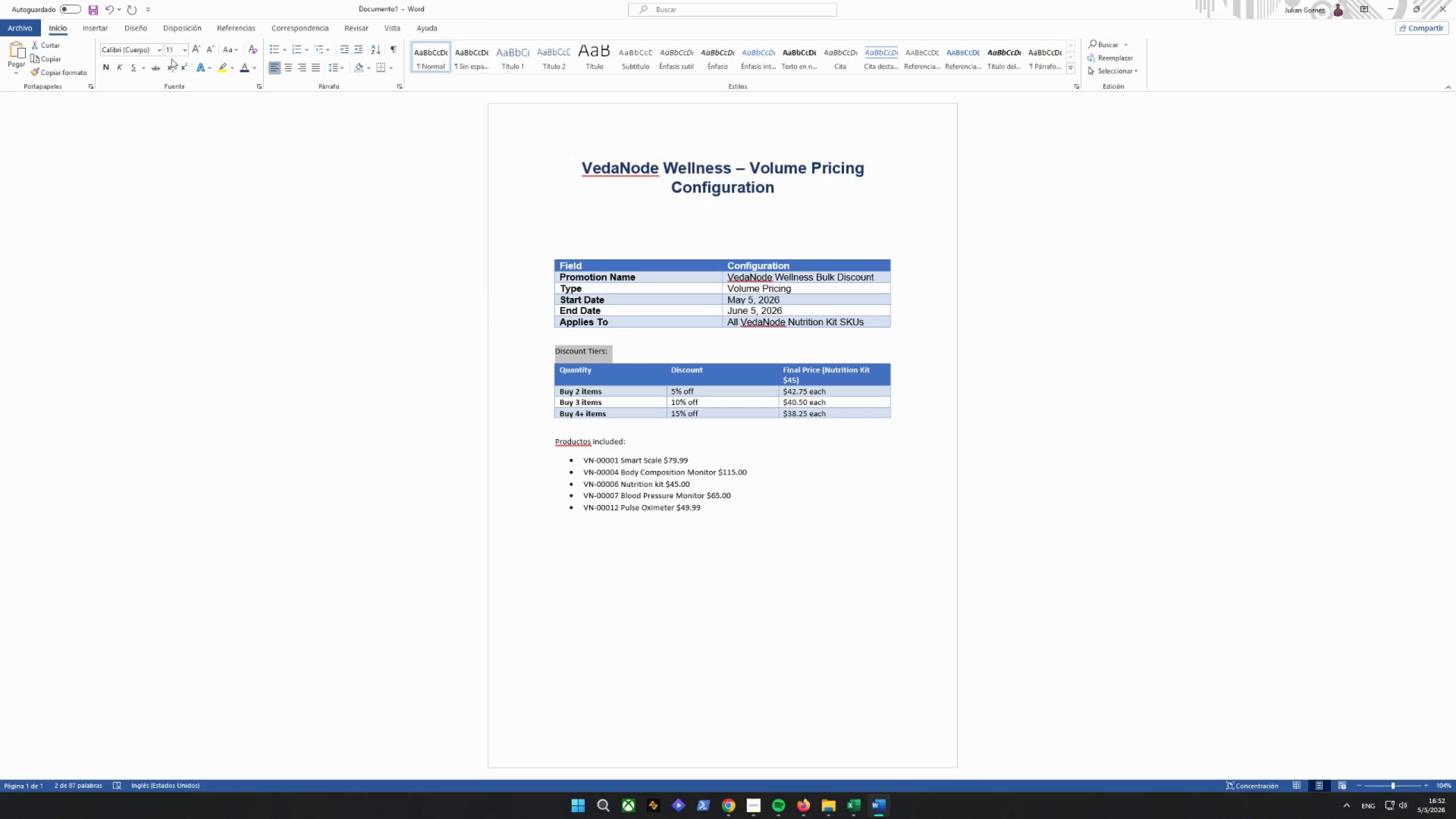 
left_click([160, 52])
 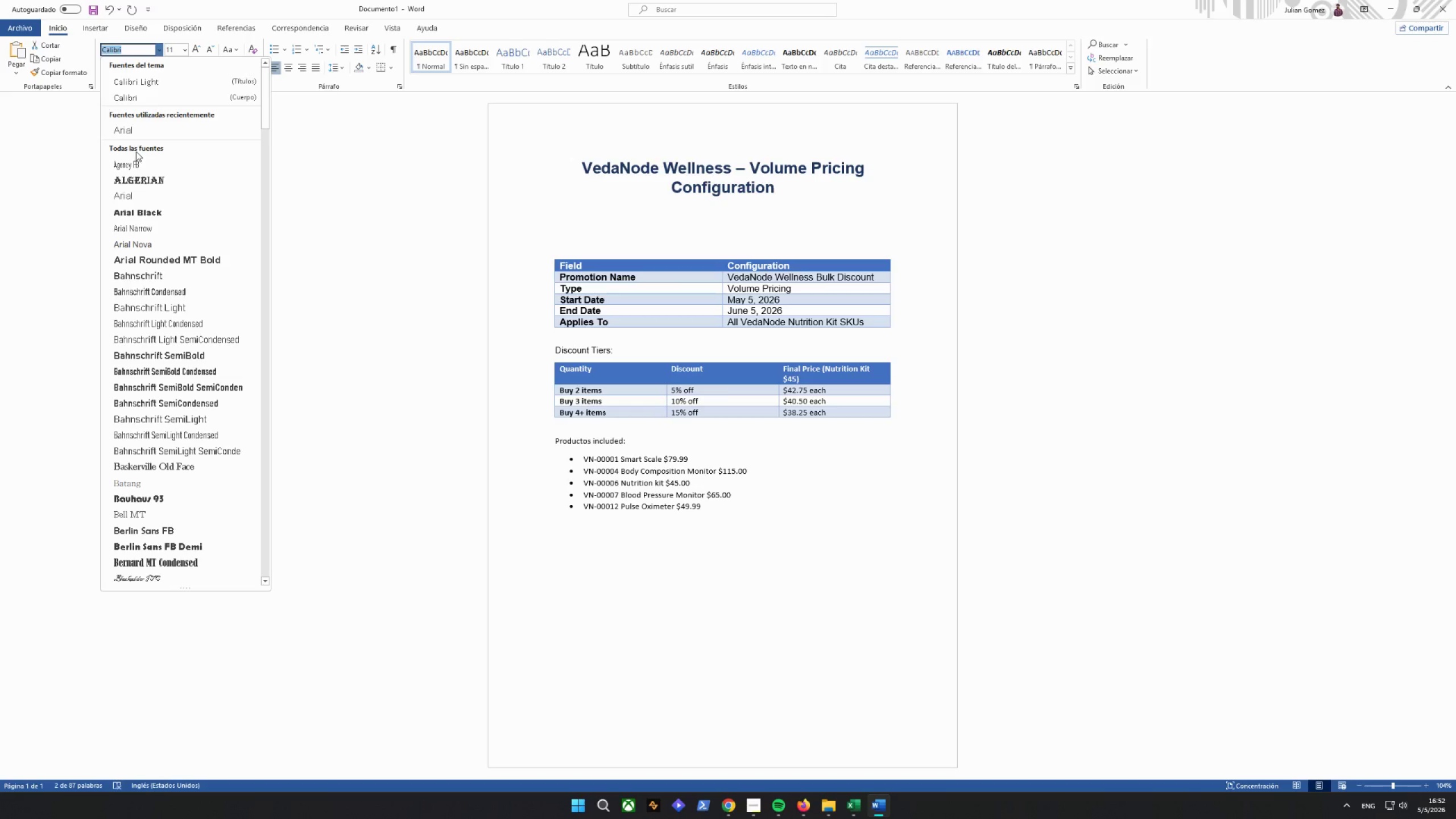 
left_click([133, 131])
 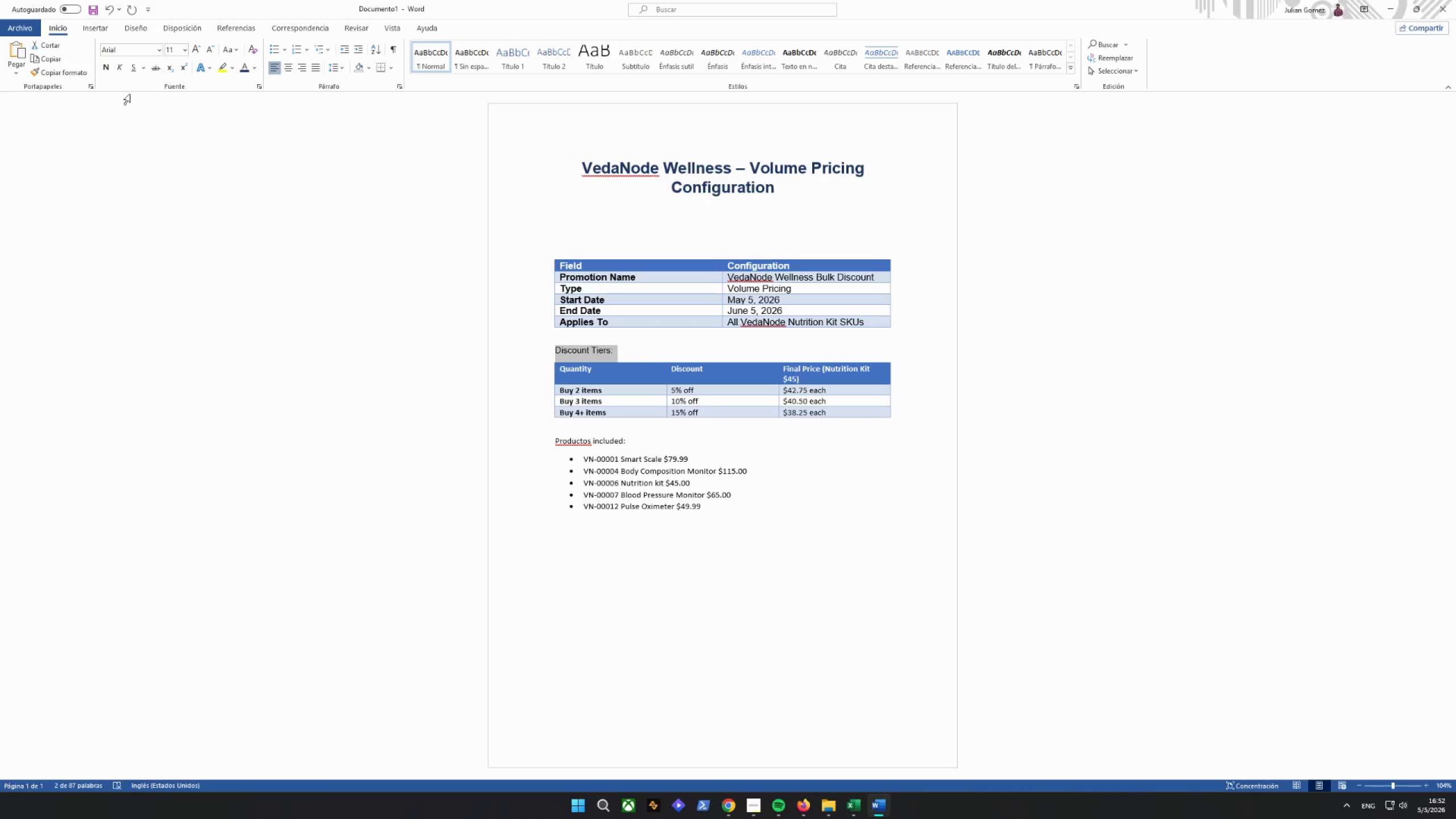 
left_click([108, 71])
 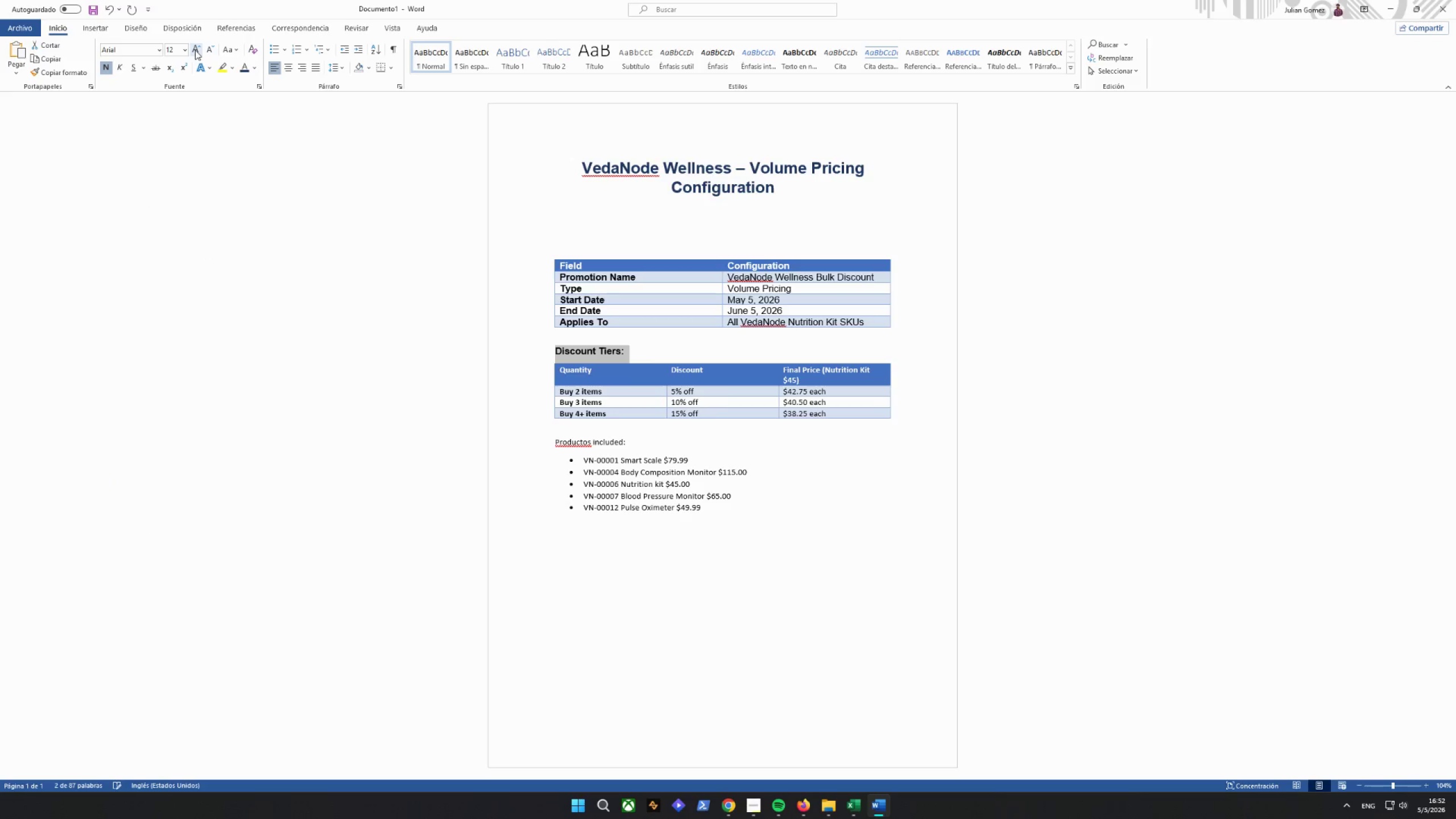 
left_click([195, 50])
 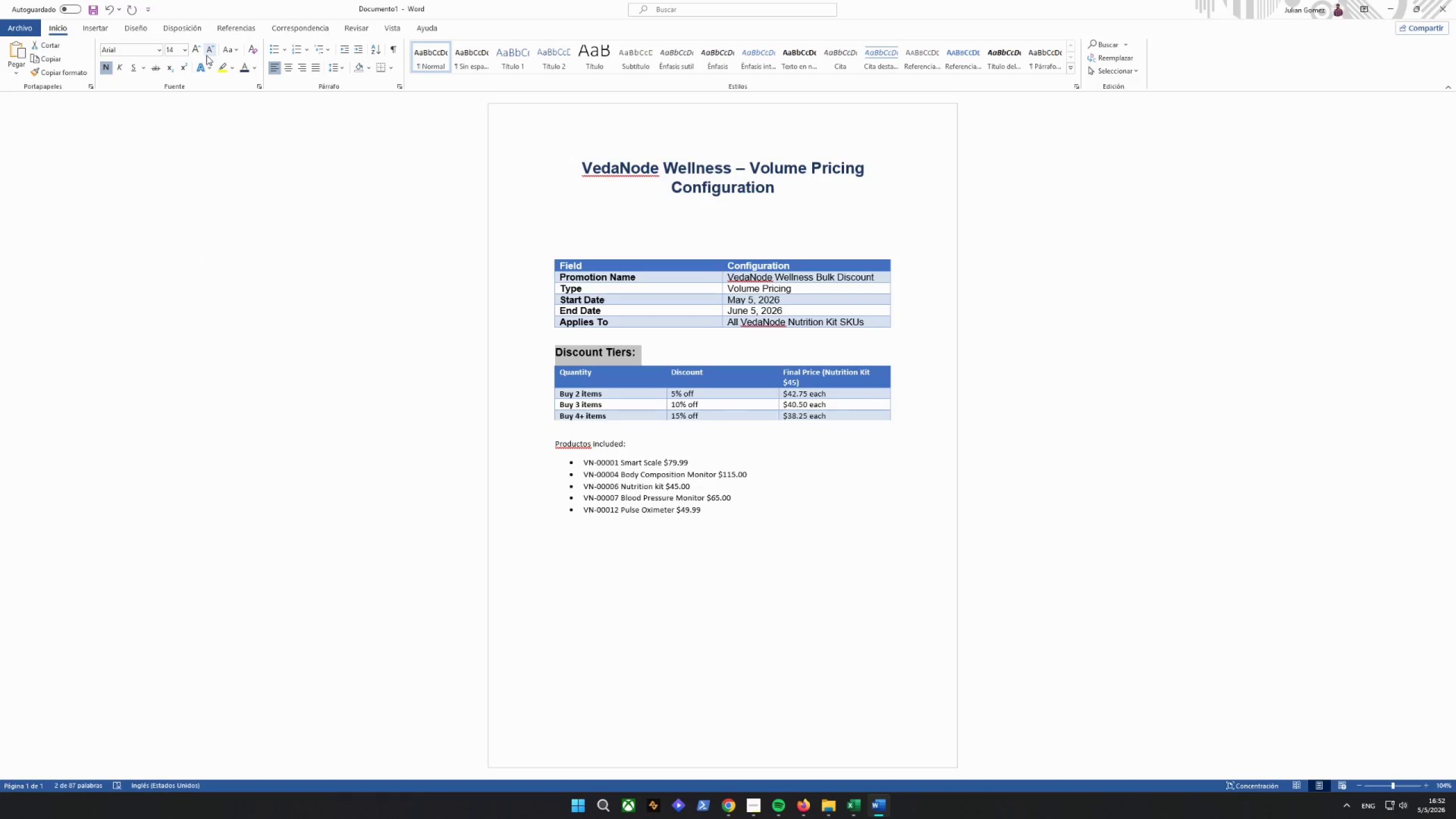 
left_click([209, 53])
 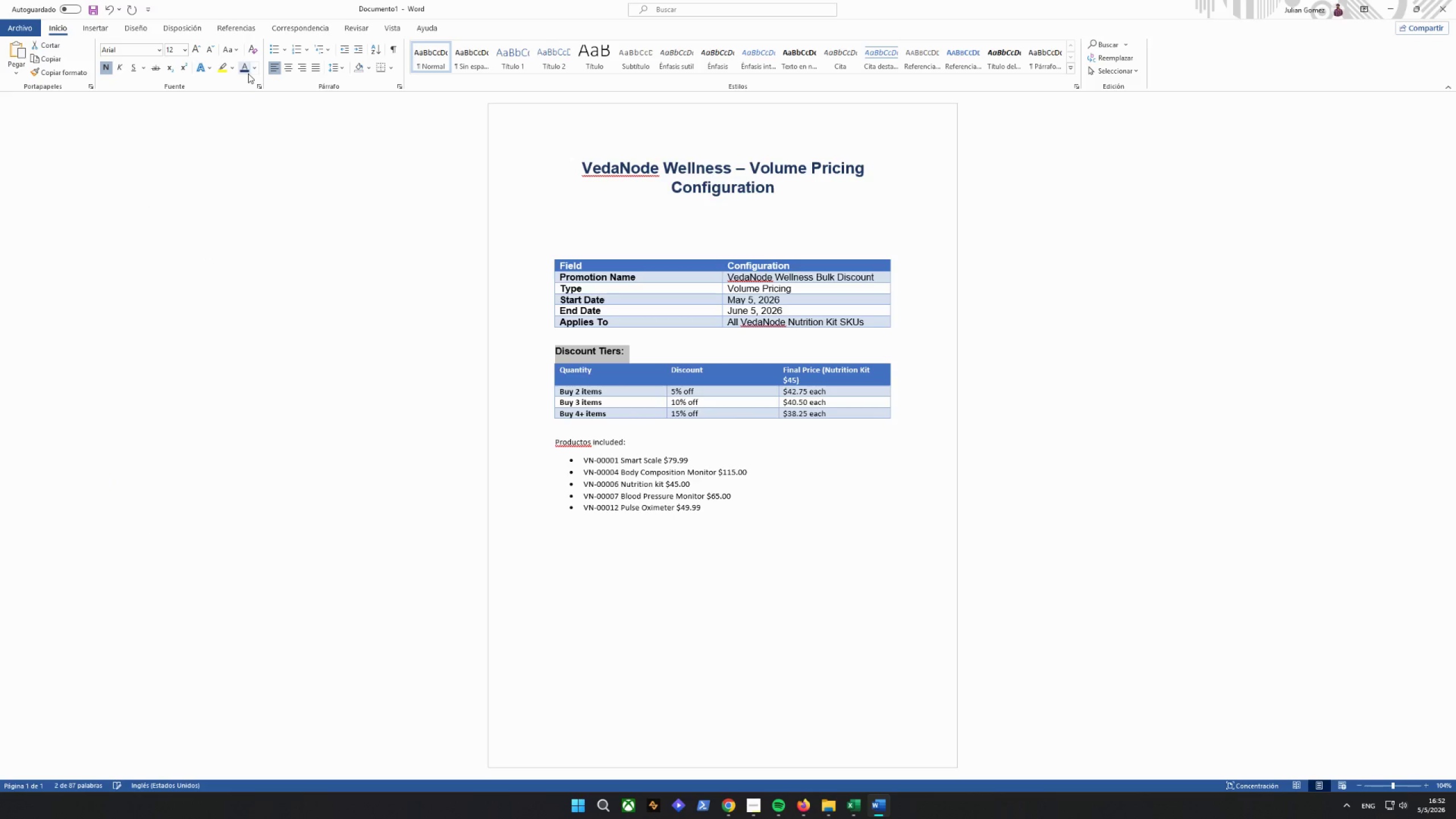 
left_click([245, 70])
 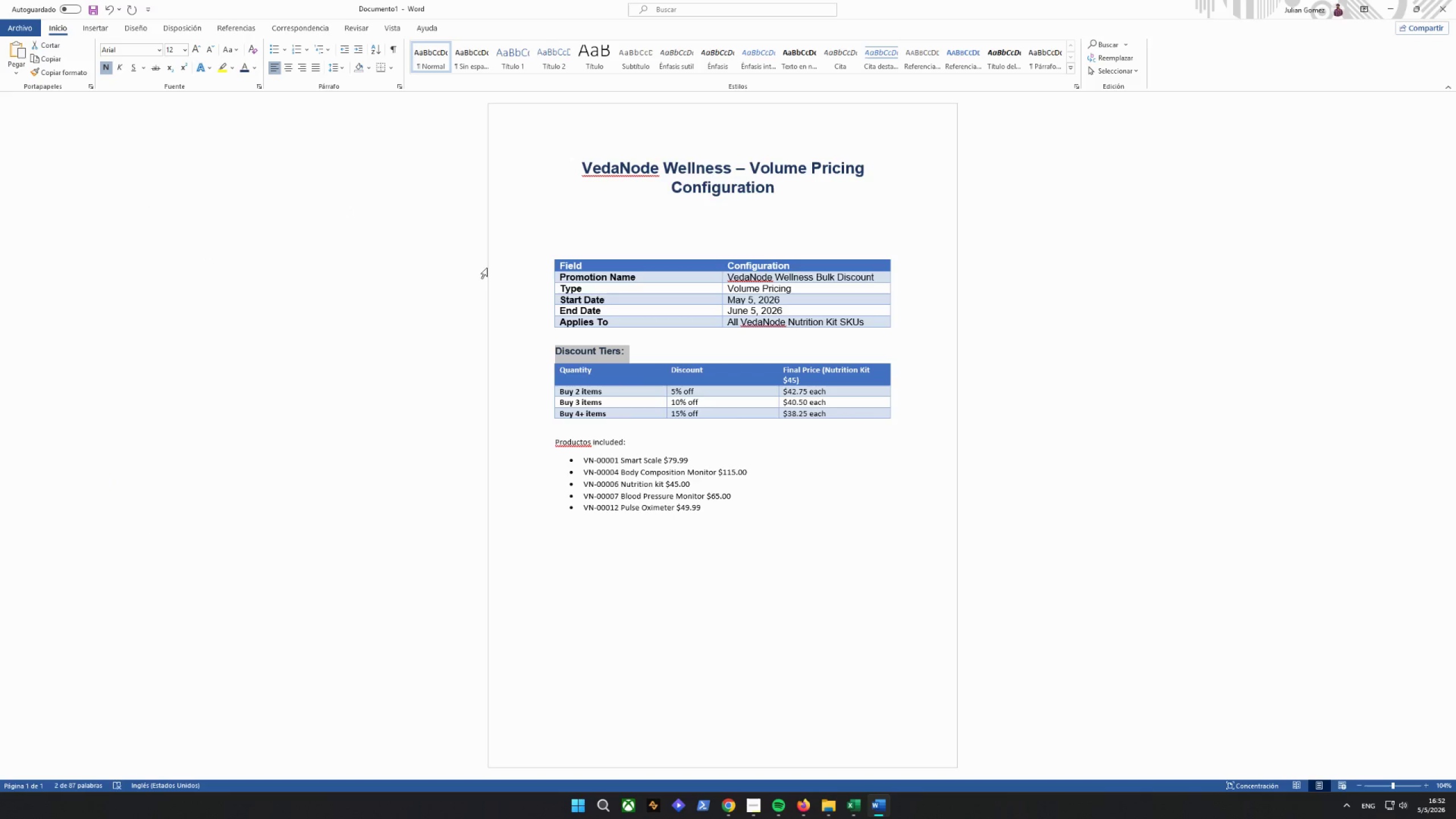 
left_click([527, 258])
 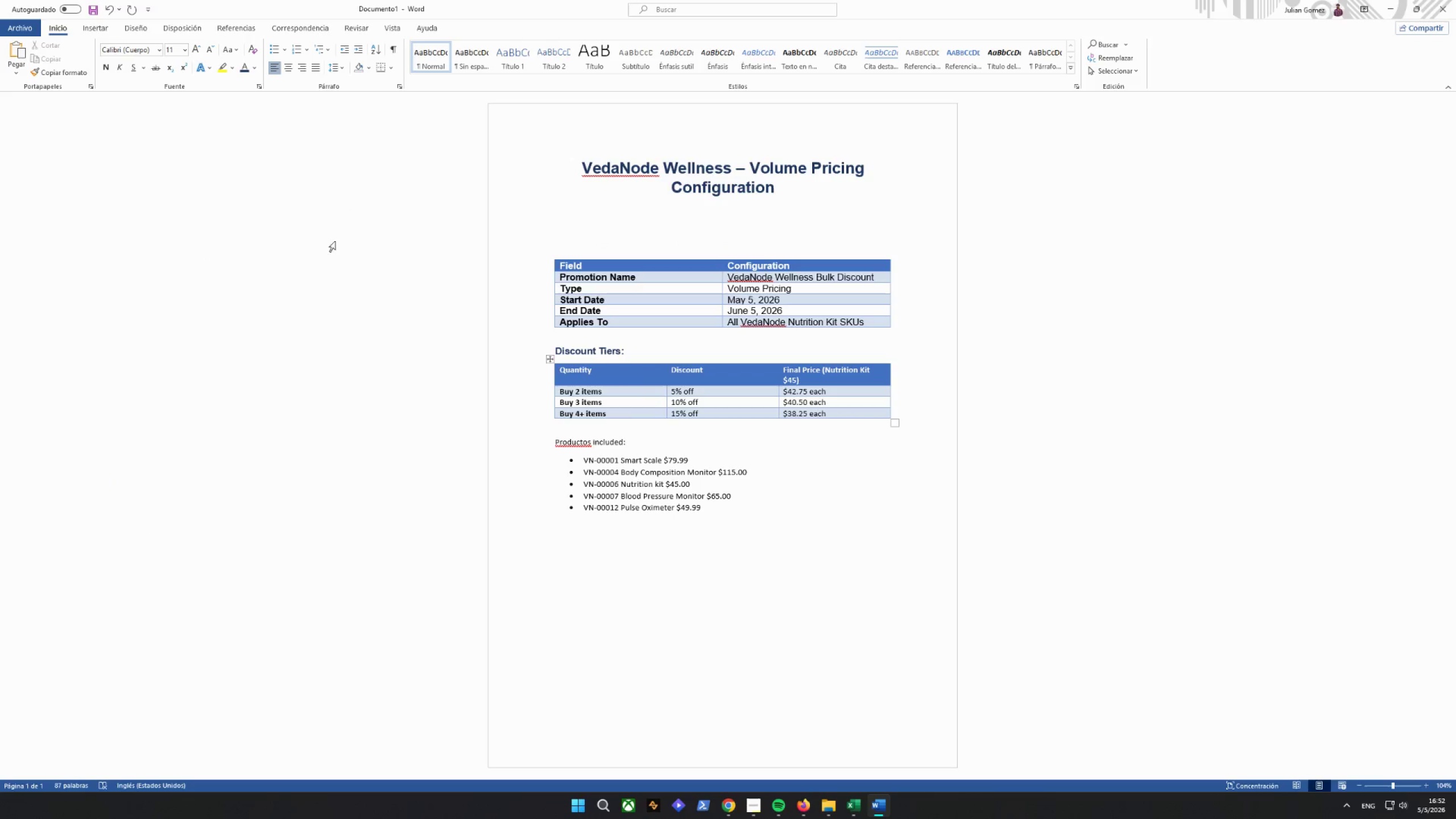 
left_click([588, 352])
 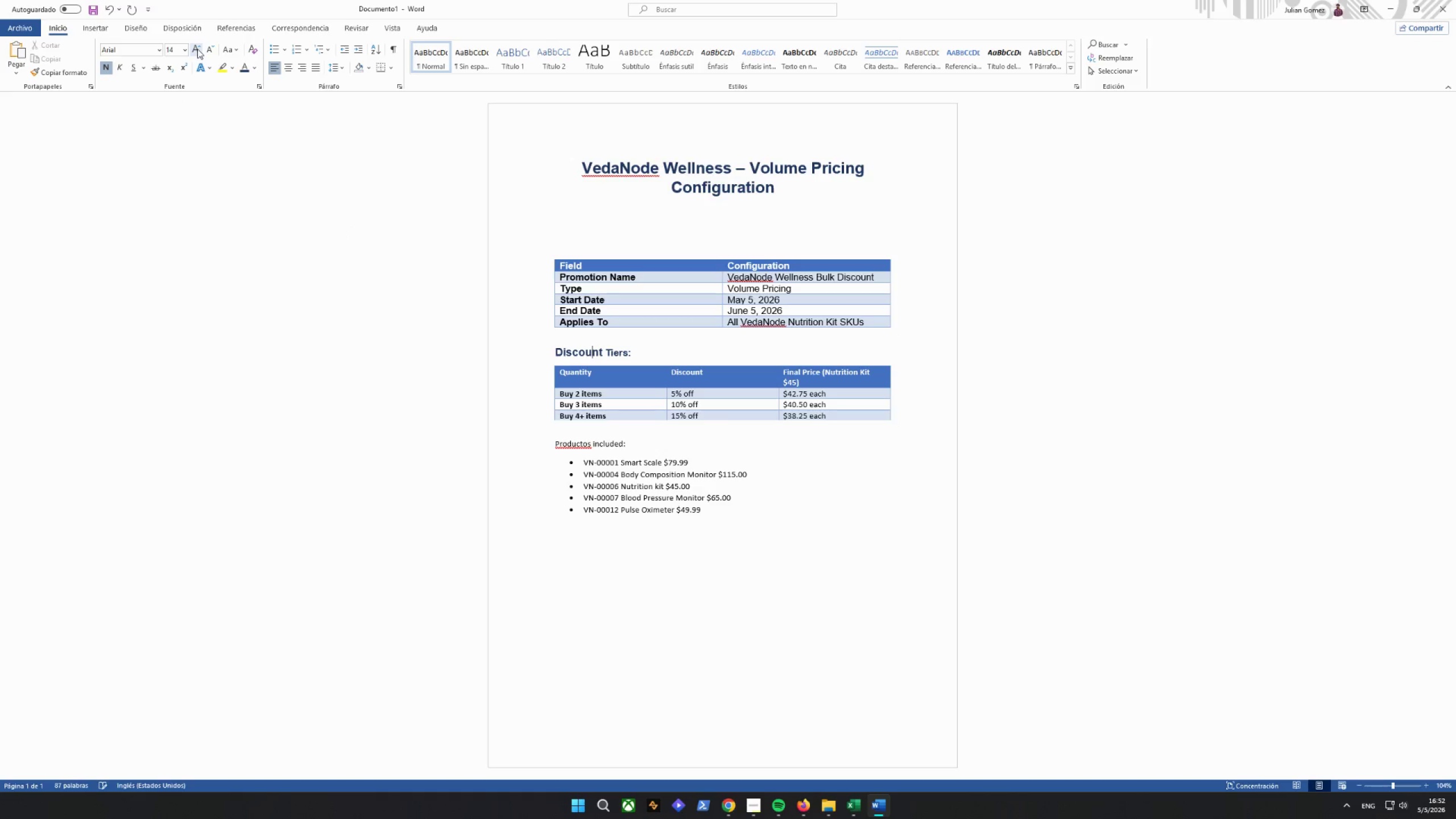 
left_click([197, 49])
 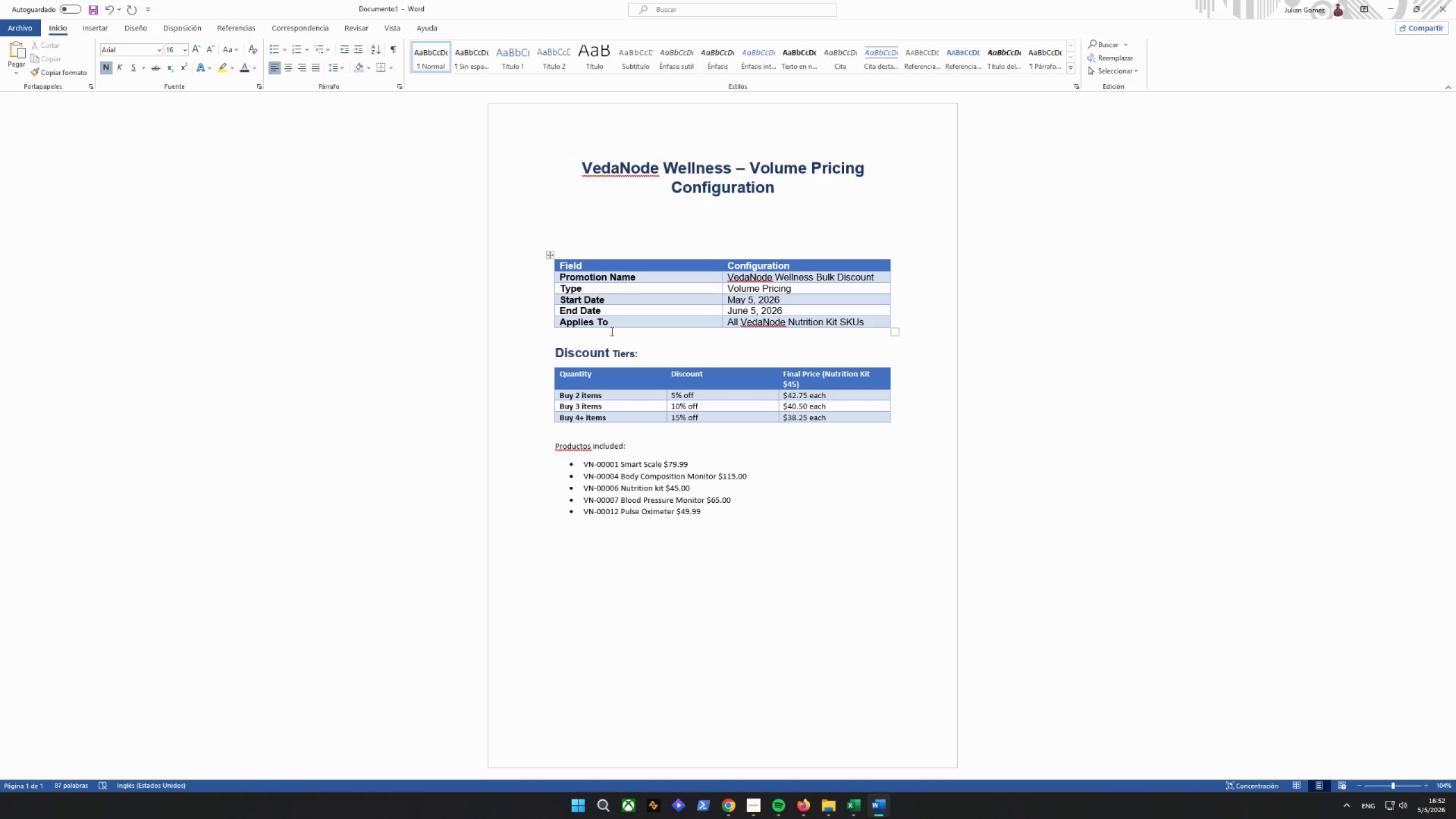 
left_click_drag(start_coordinate=[664, 354], to_coordinate=[556, 349])
 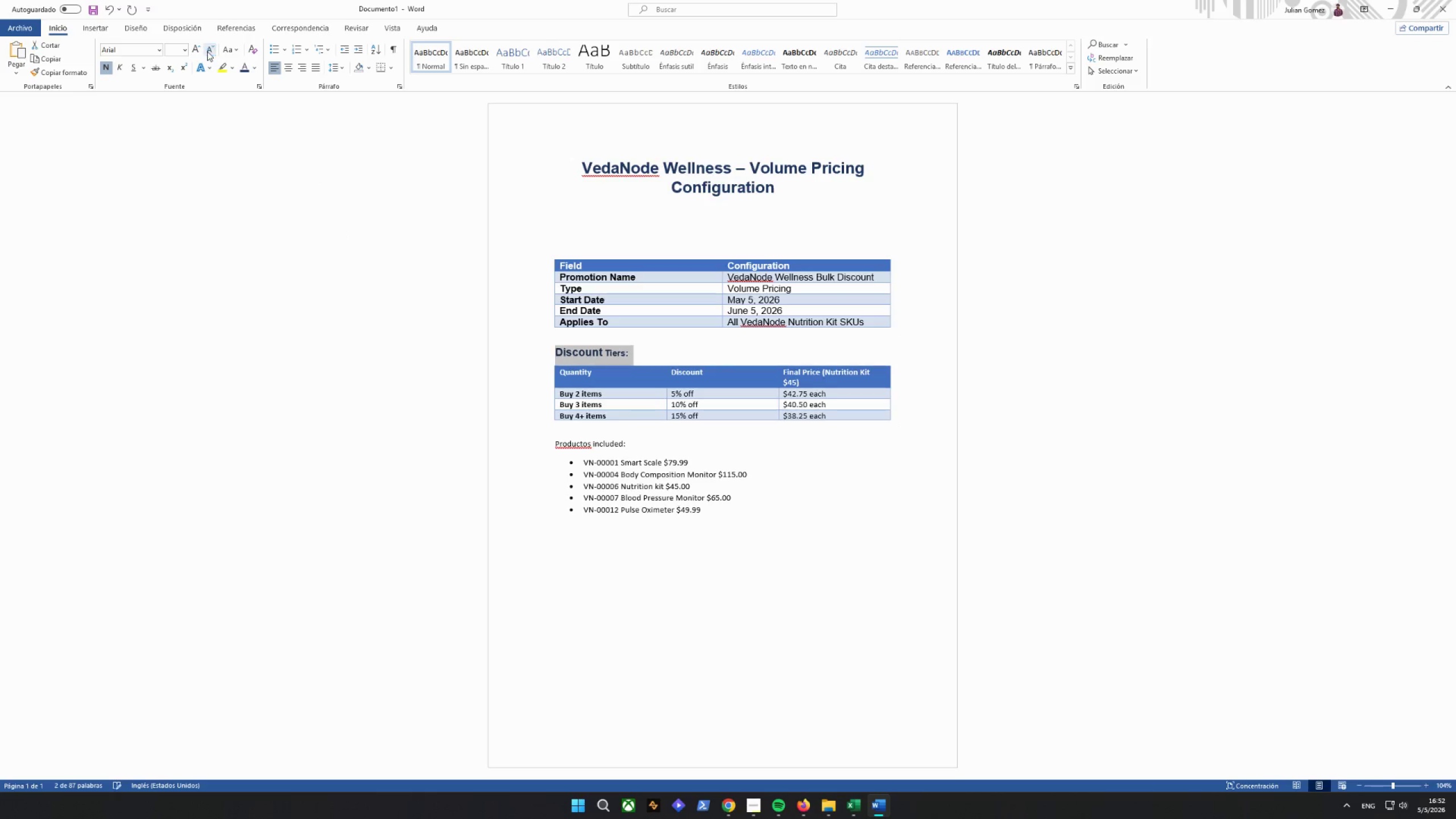 
double_click([199, 51])
 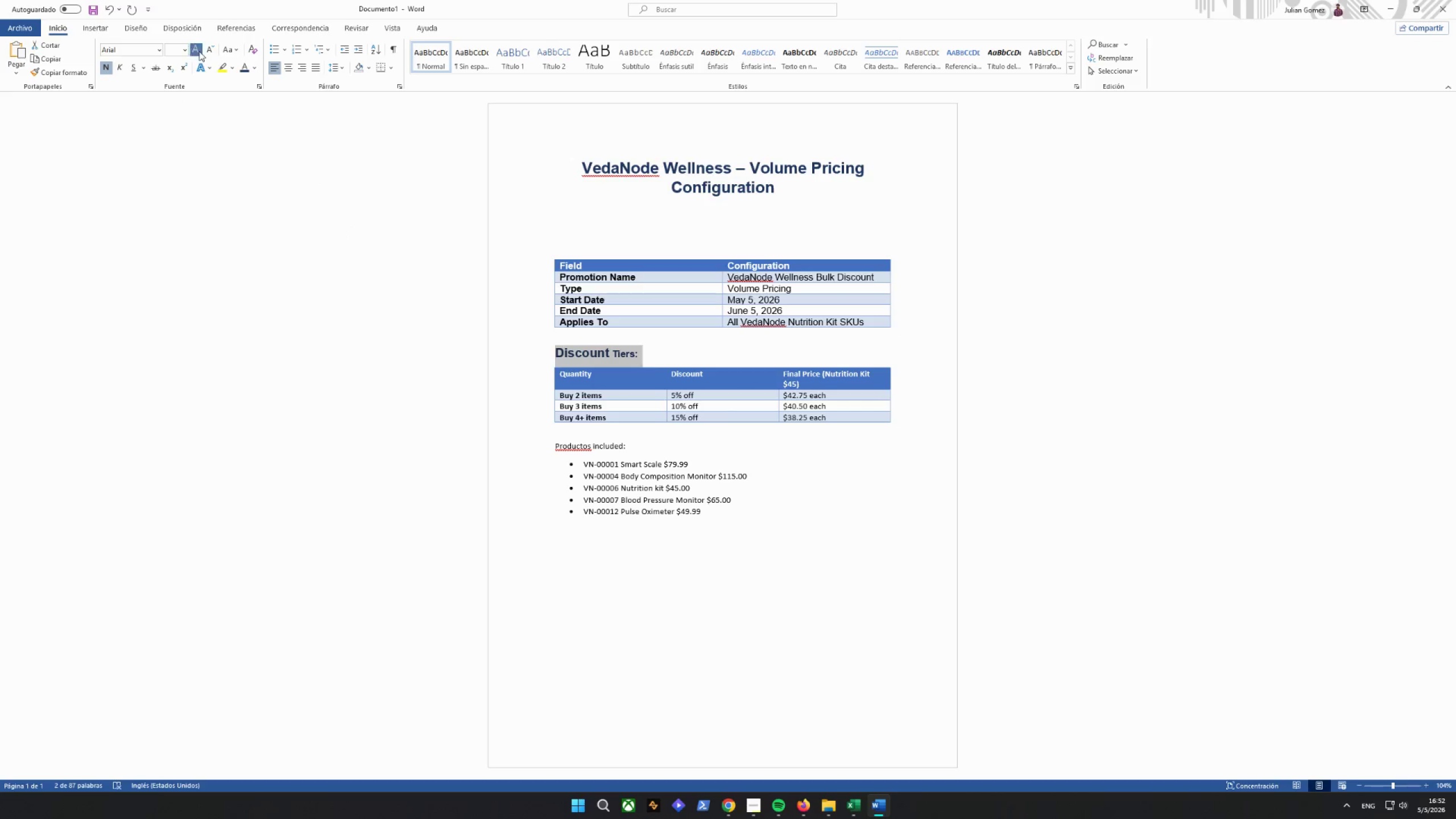 
double_click([199, 51])
 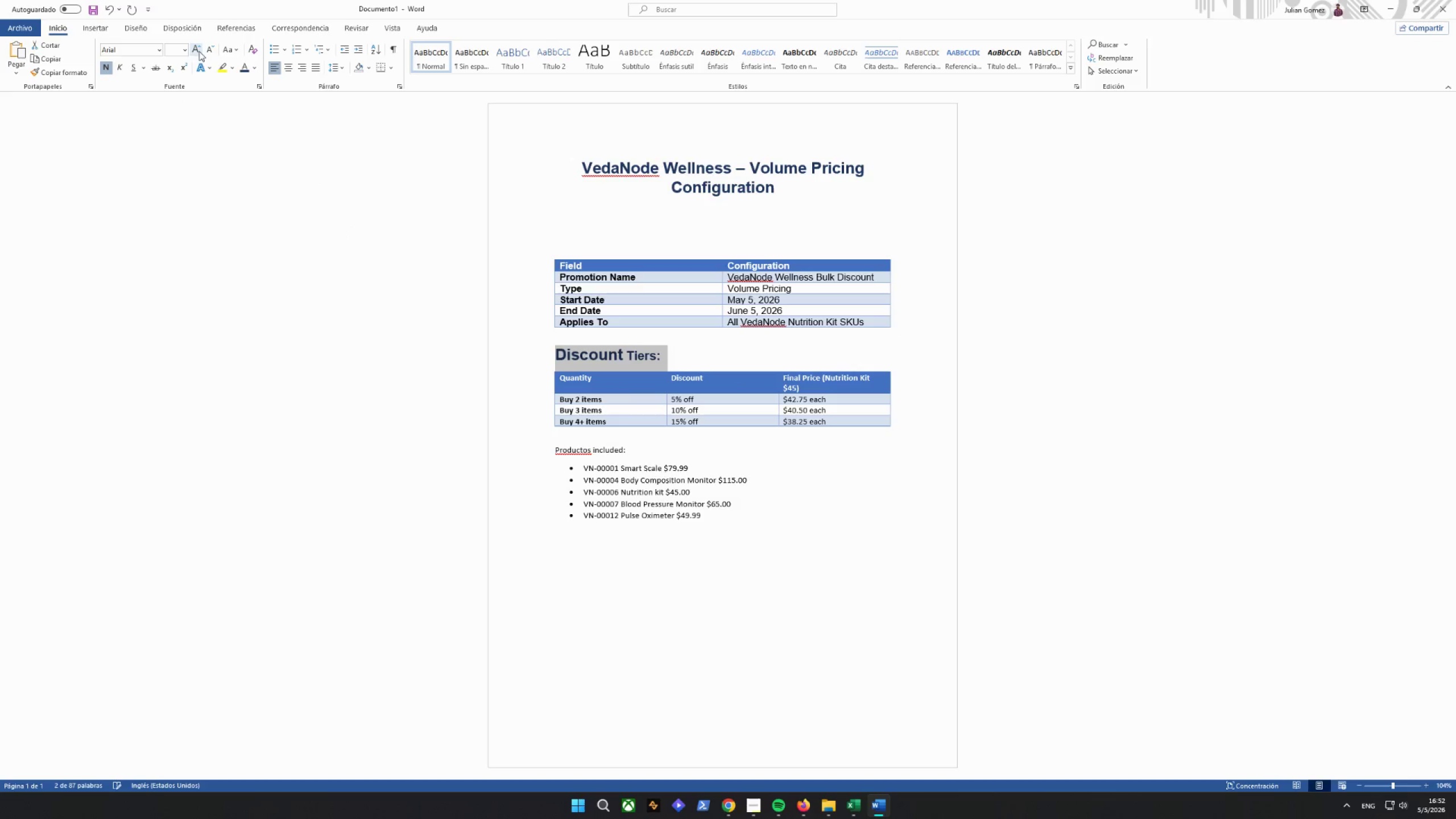 
triple_click([199, 51])
 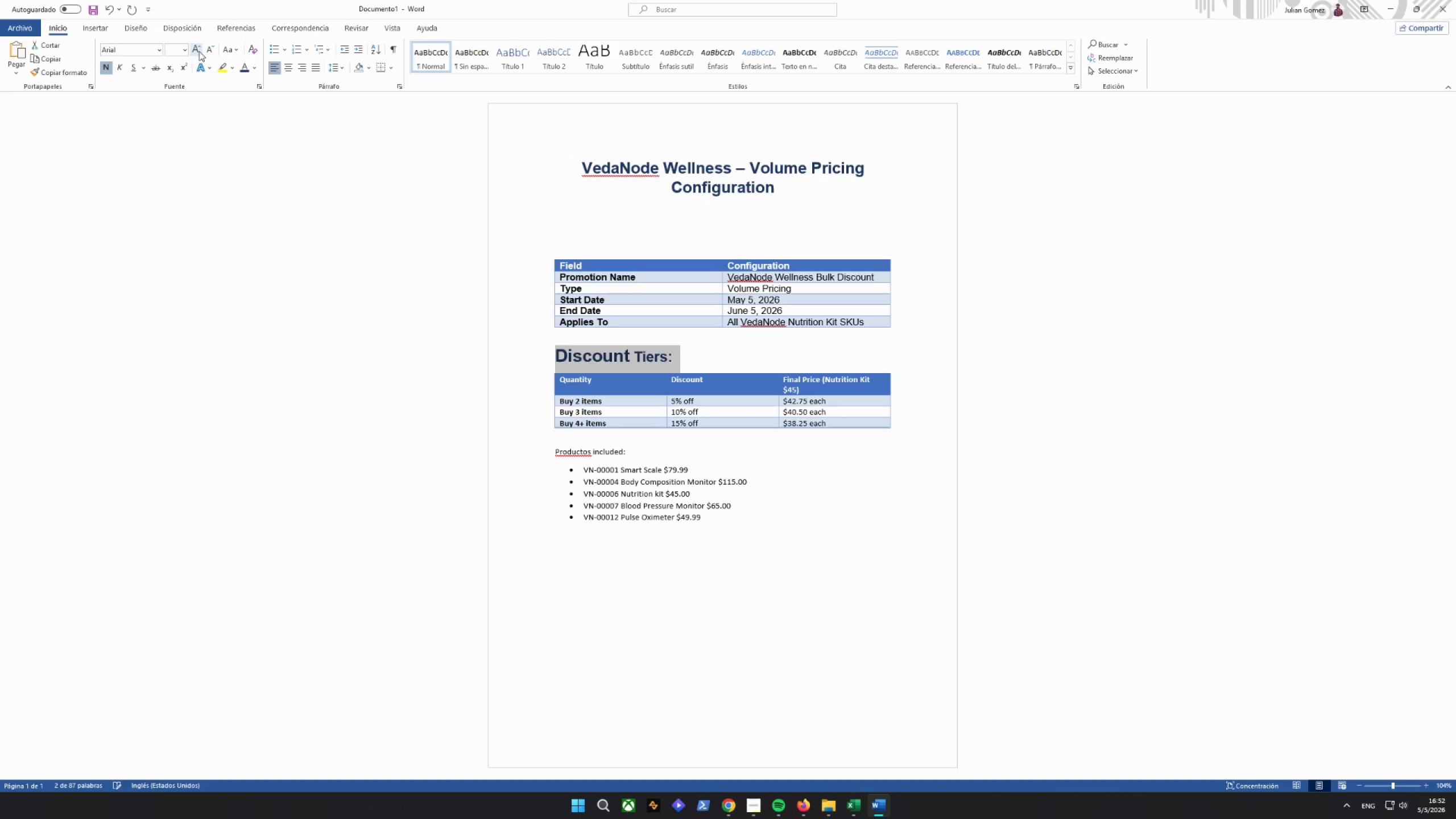 
triple_click([199, 51])
 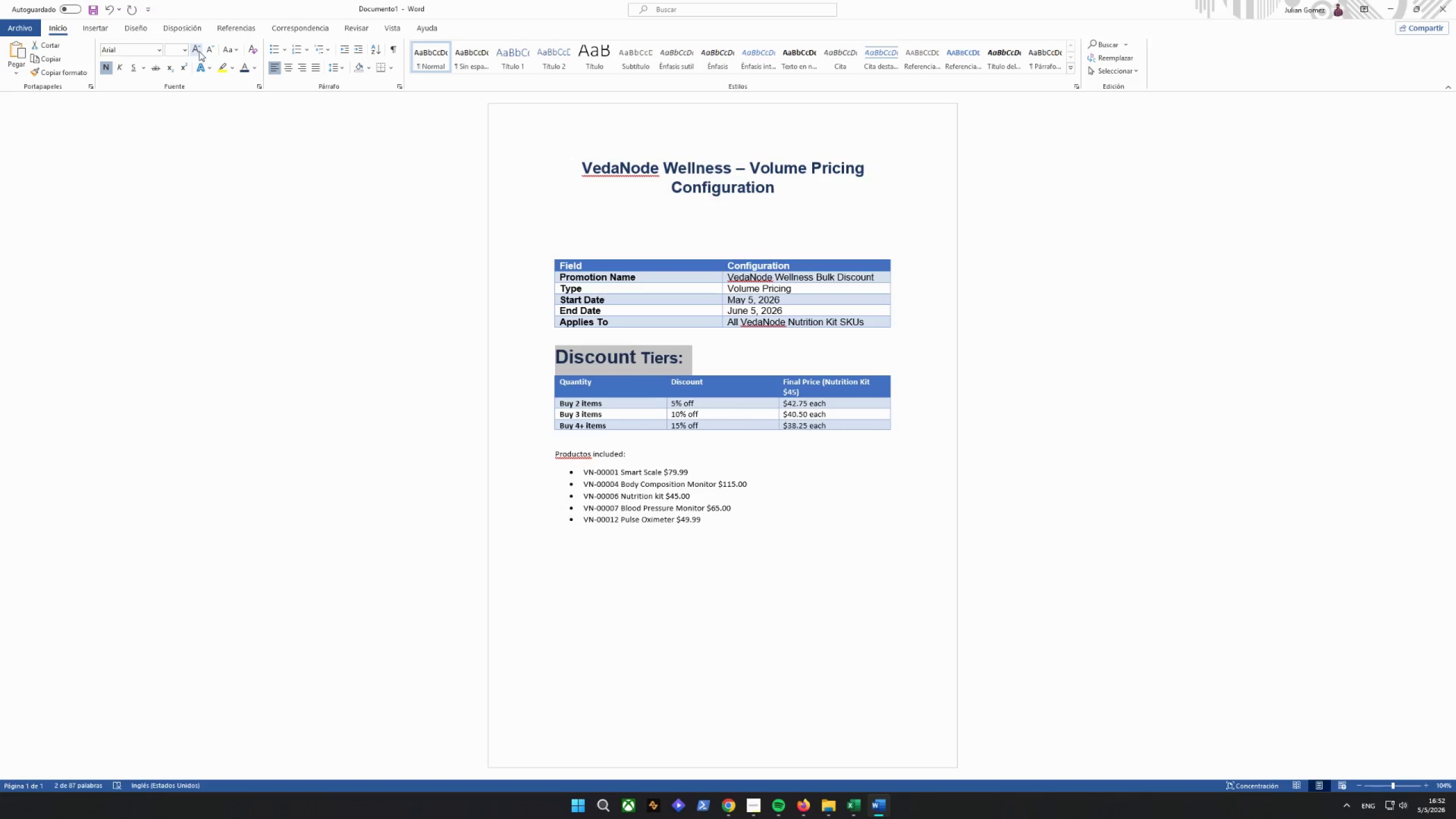 
key(Control+Z)
 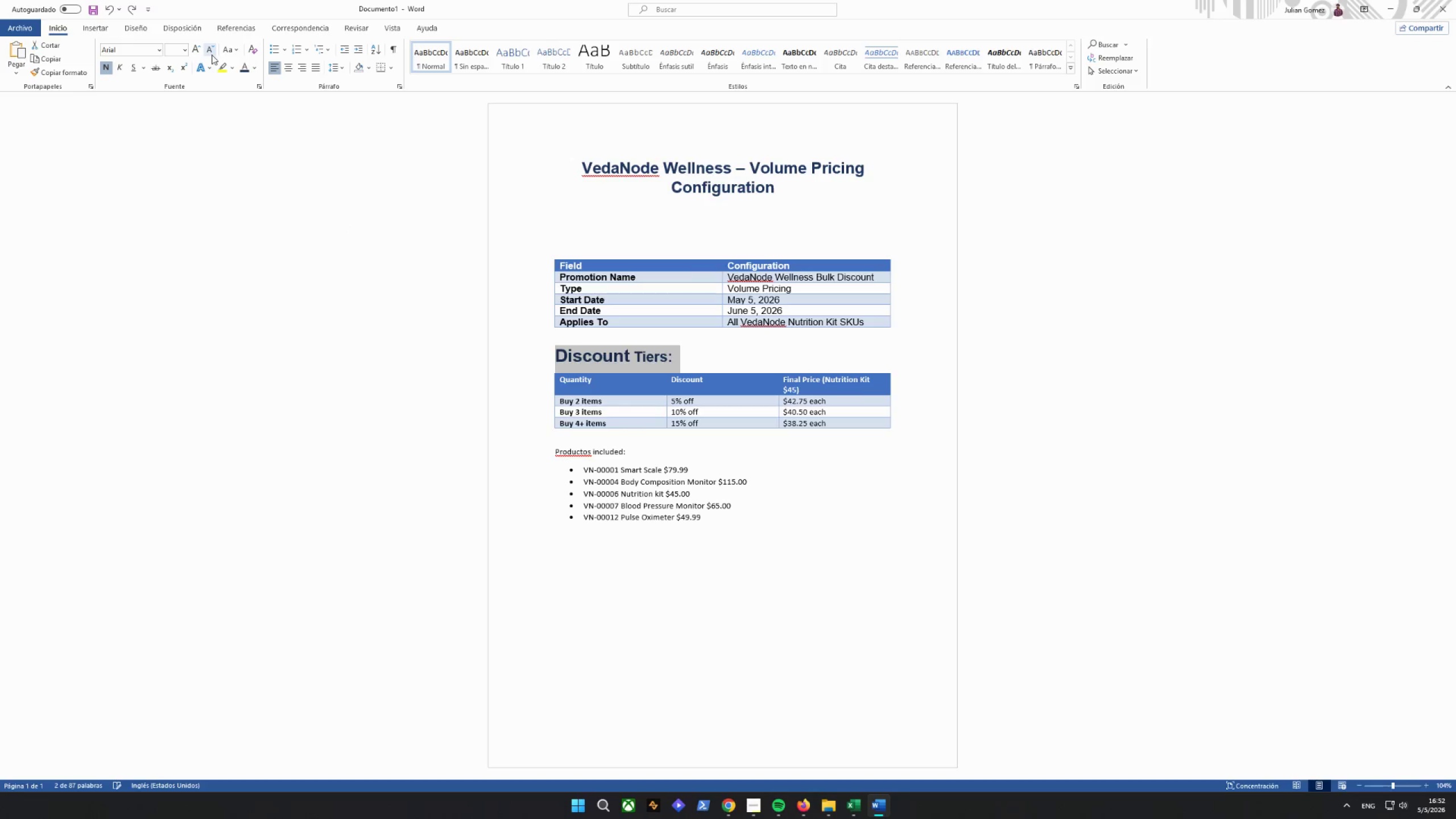 
key(Control+Z)
 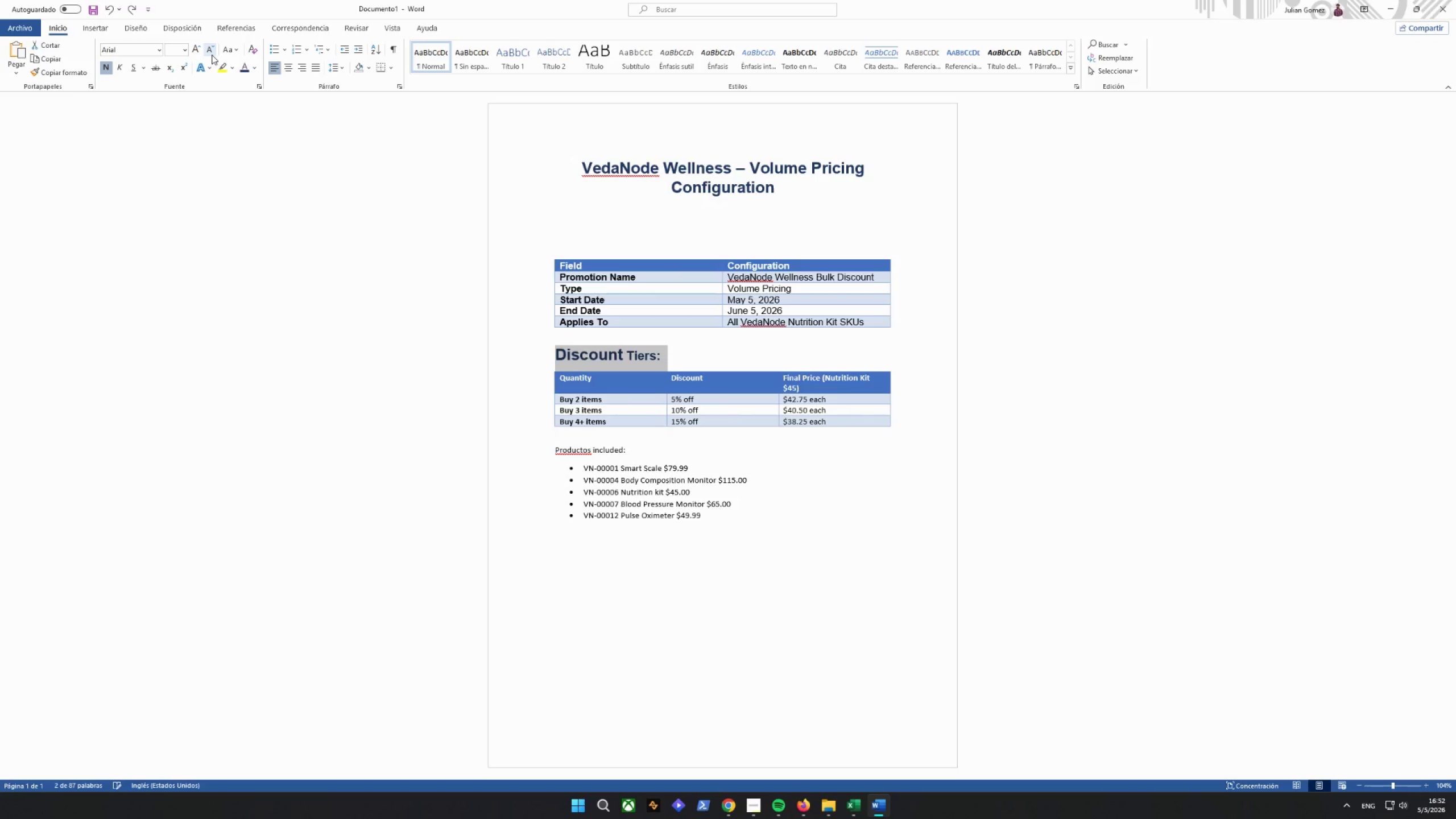 
key(Control+Z)
 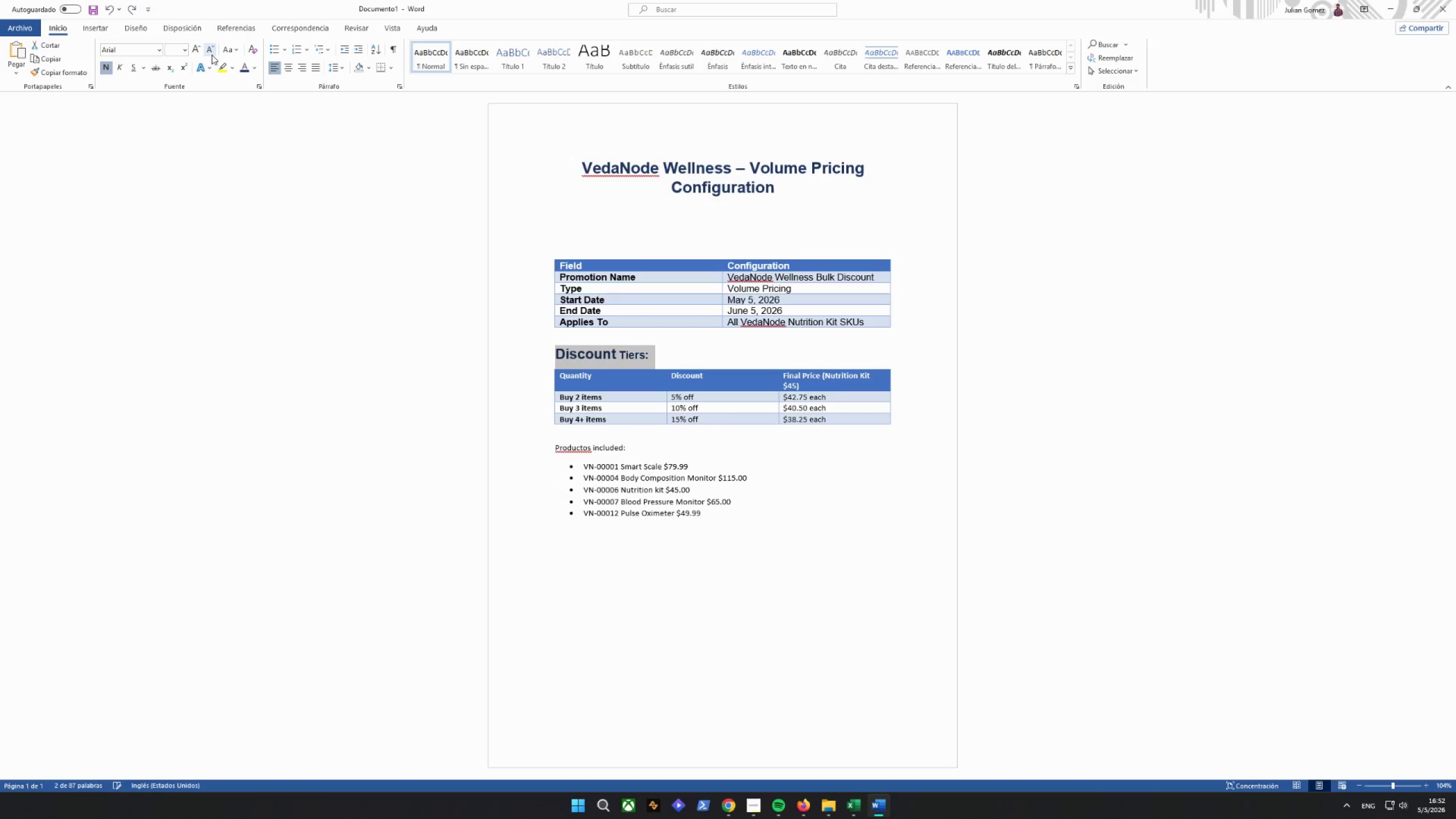 
key(Control+Z)
 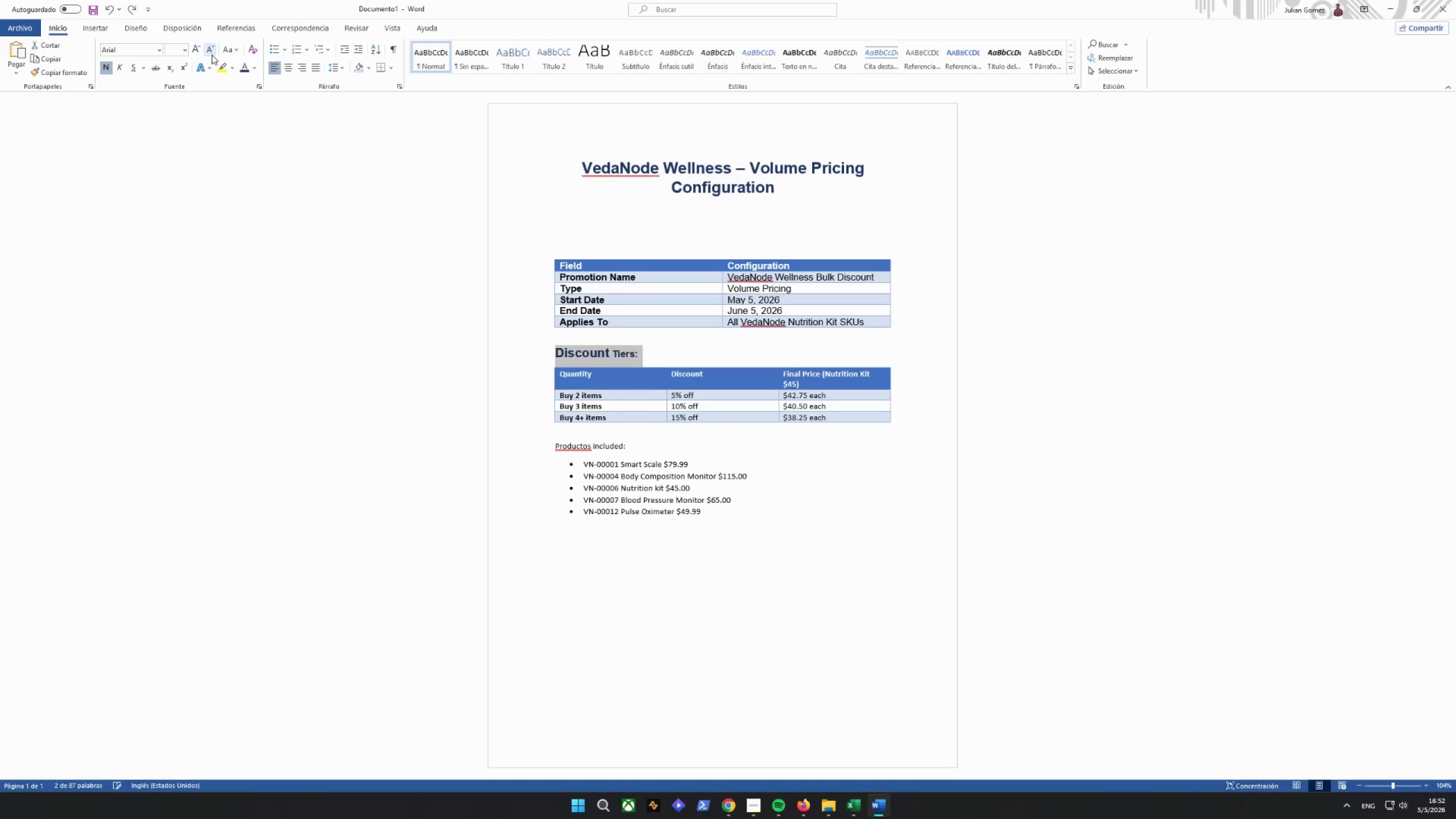 
key(Control+Z)
 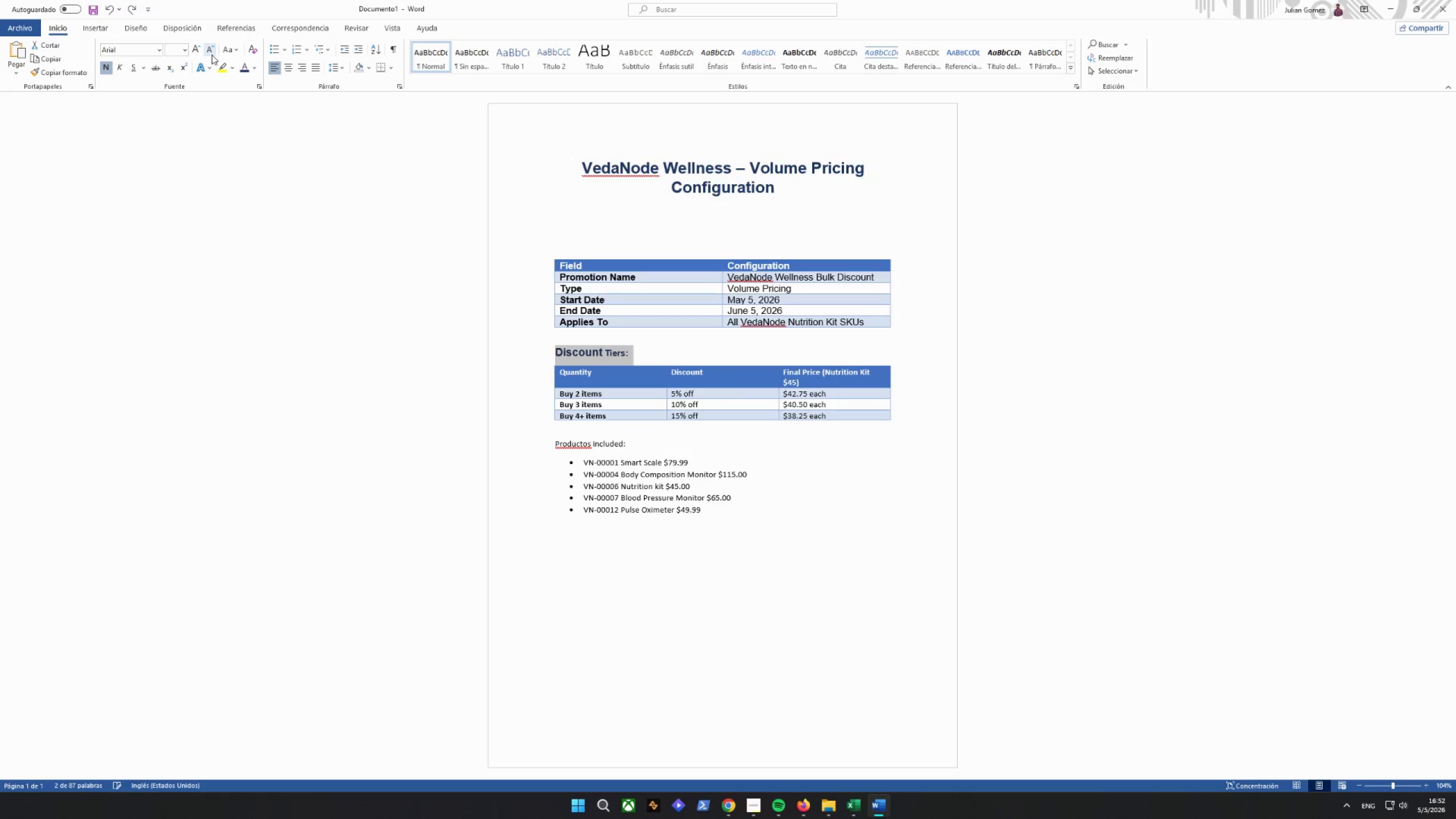 
key(Control+Z)
 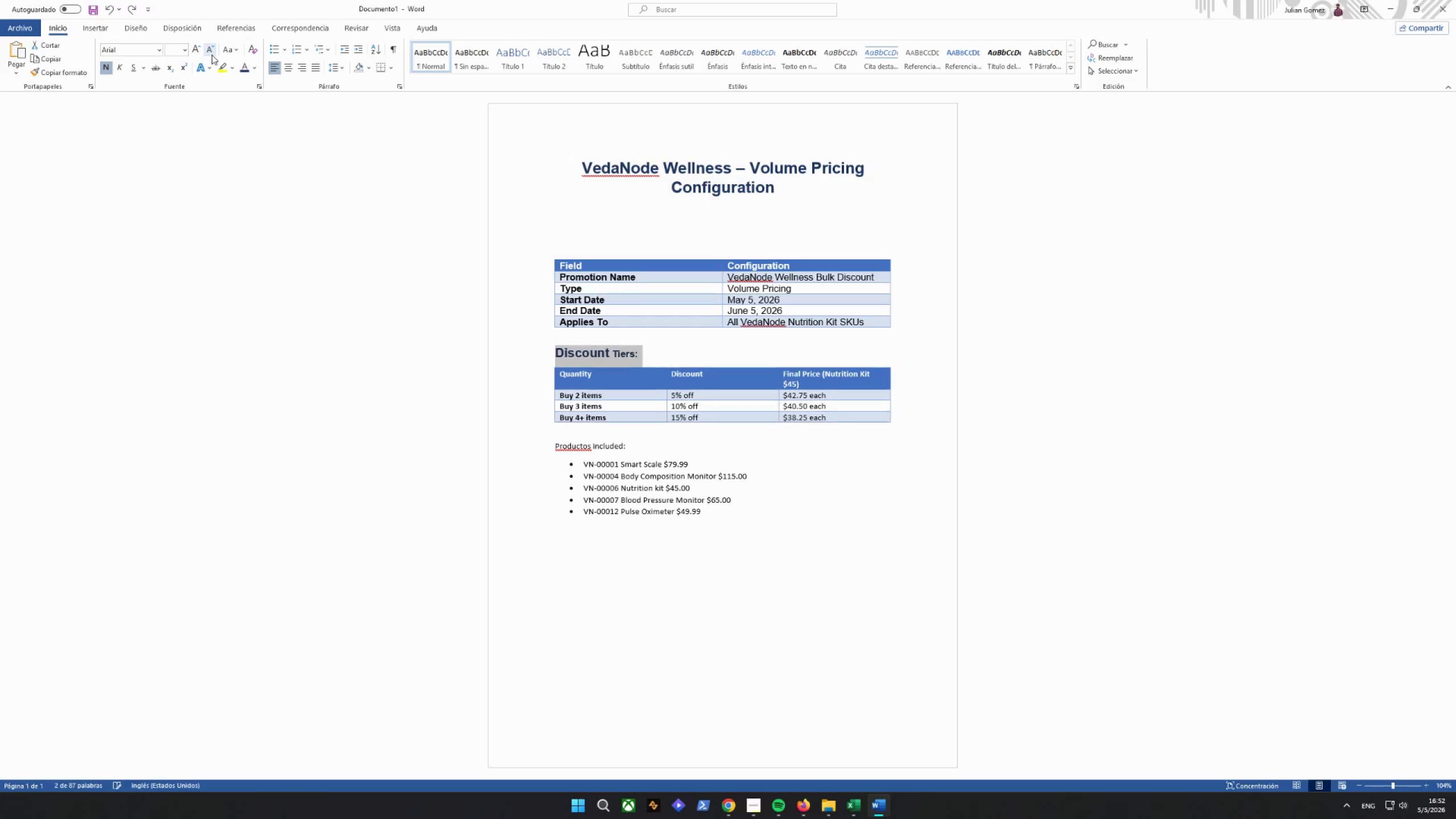 
key(Control+Z)
 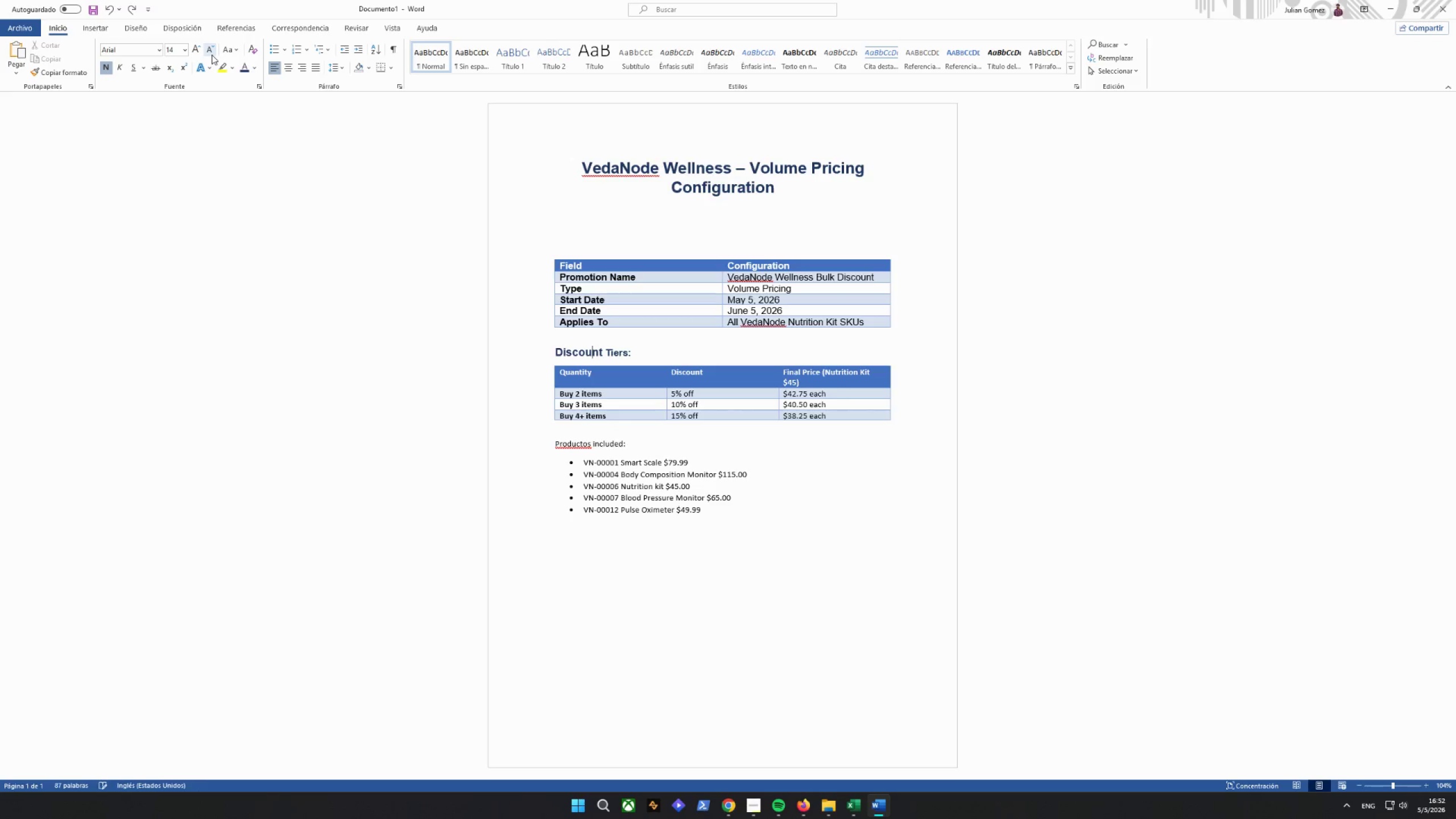 
key(Control+Z)
 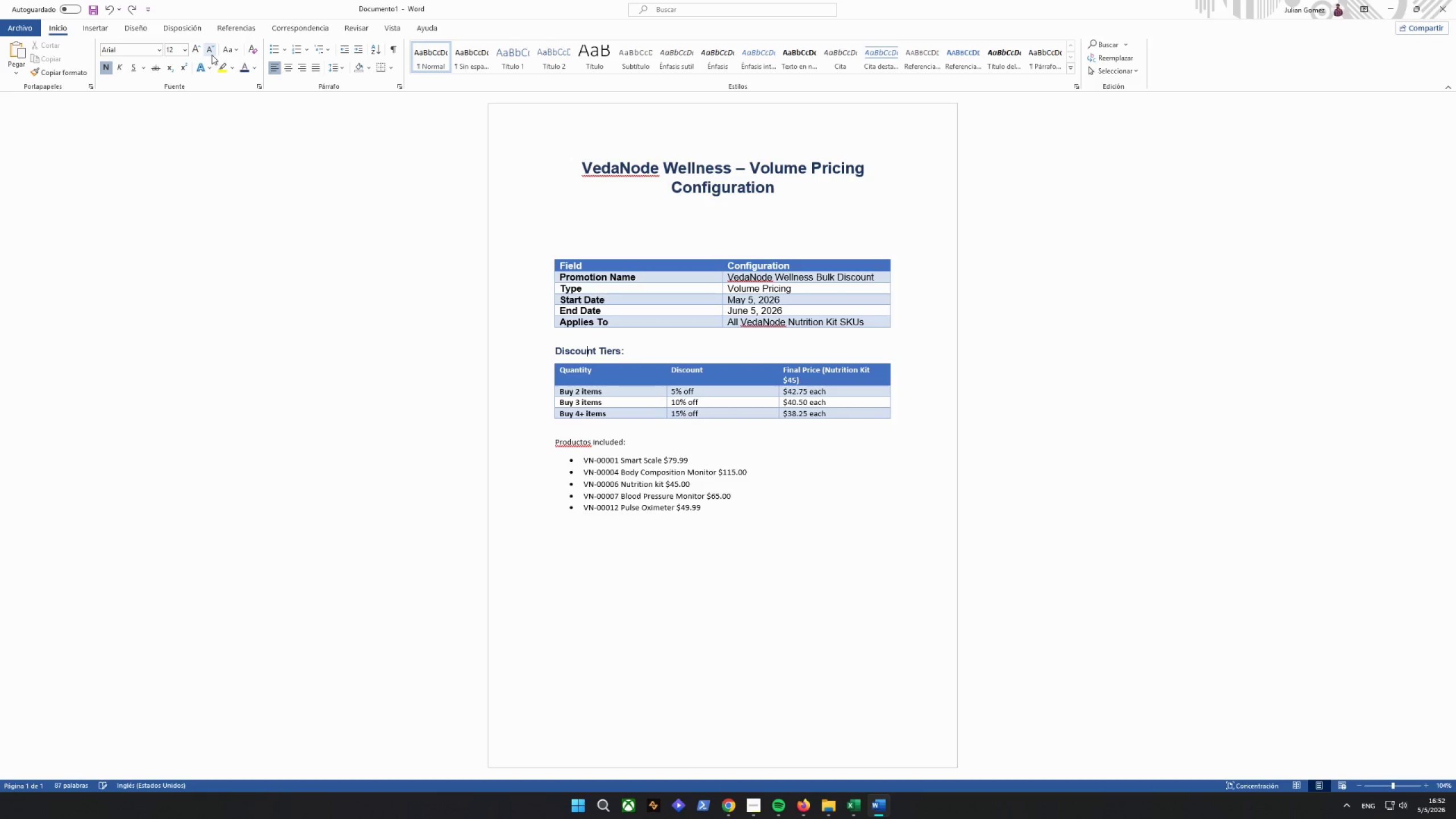 
key(Control+Z)
 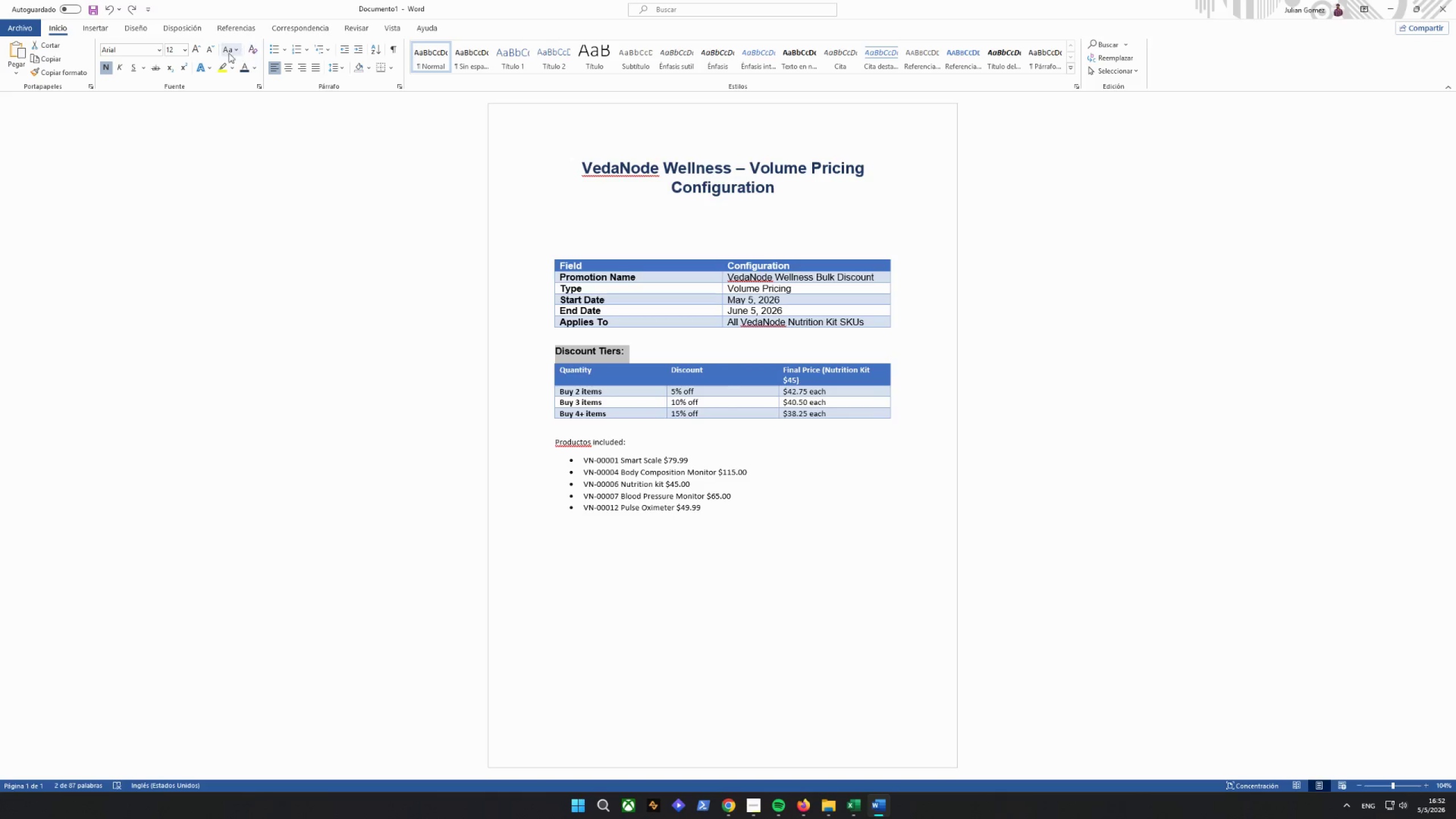 
left_click([197, 49])
 